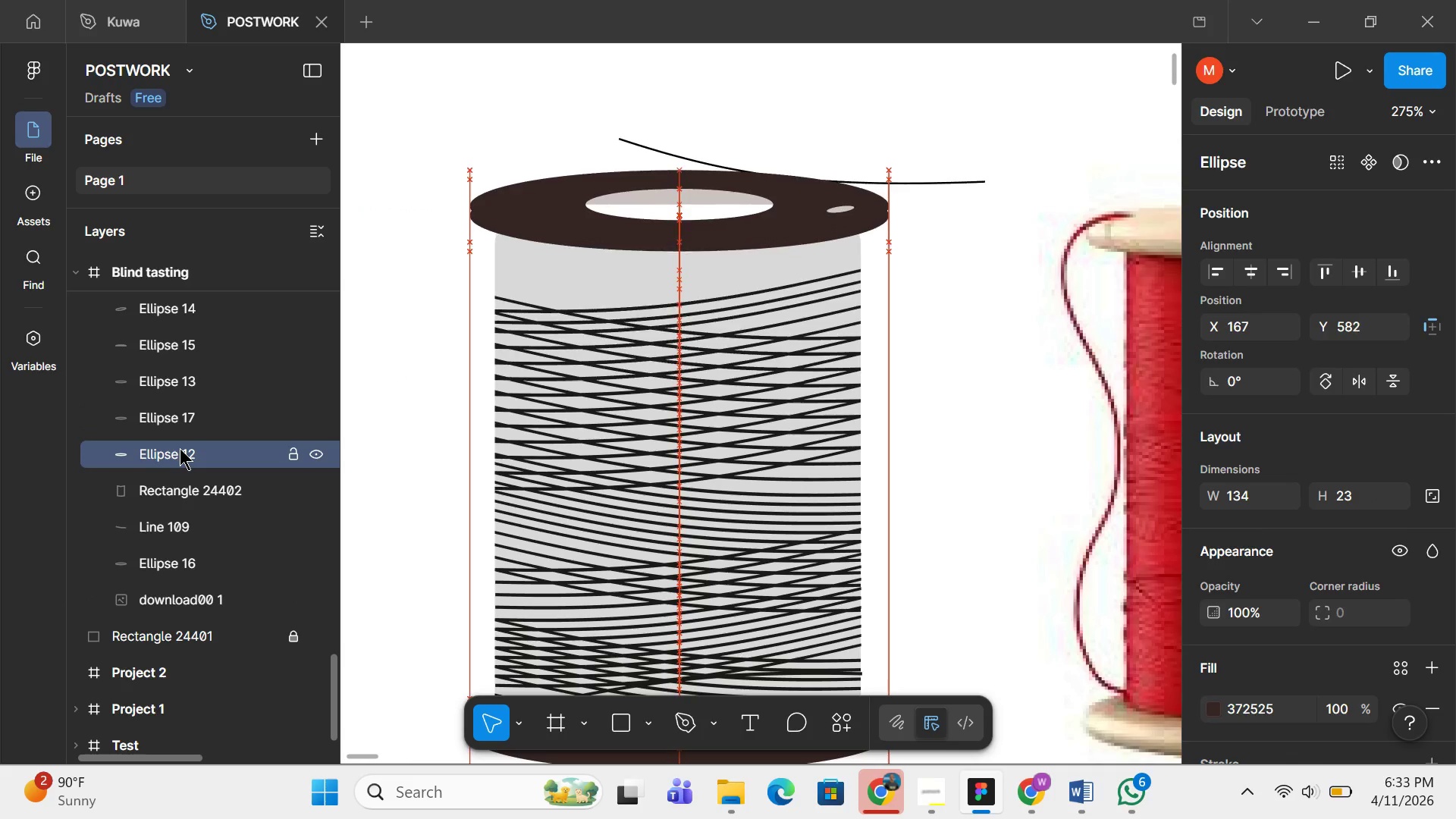 
key(ArrowDown)
 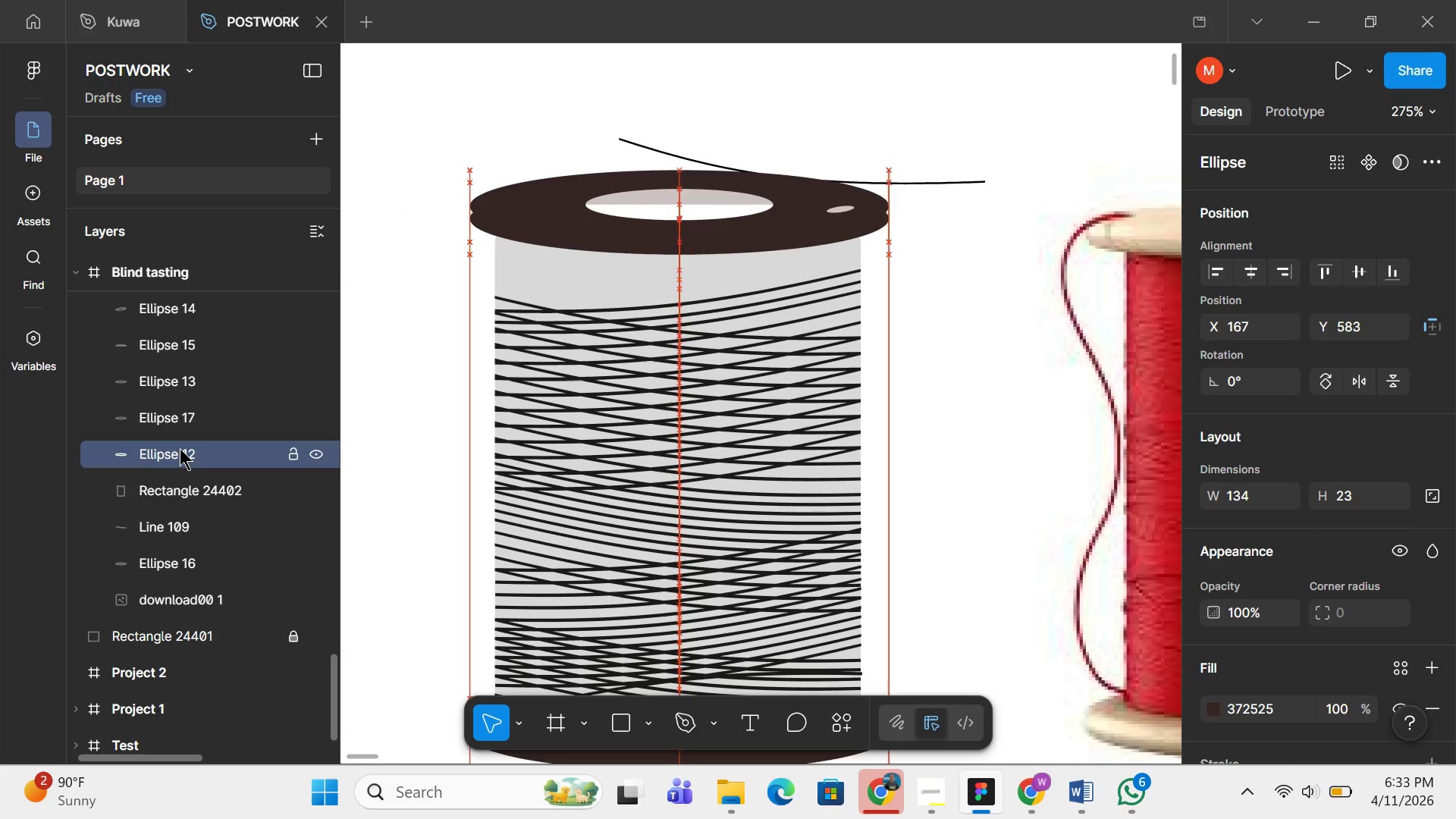 
key(ArrowDown)
 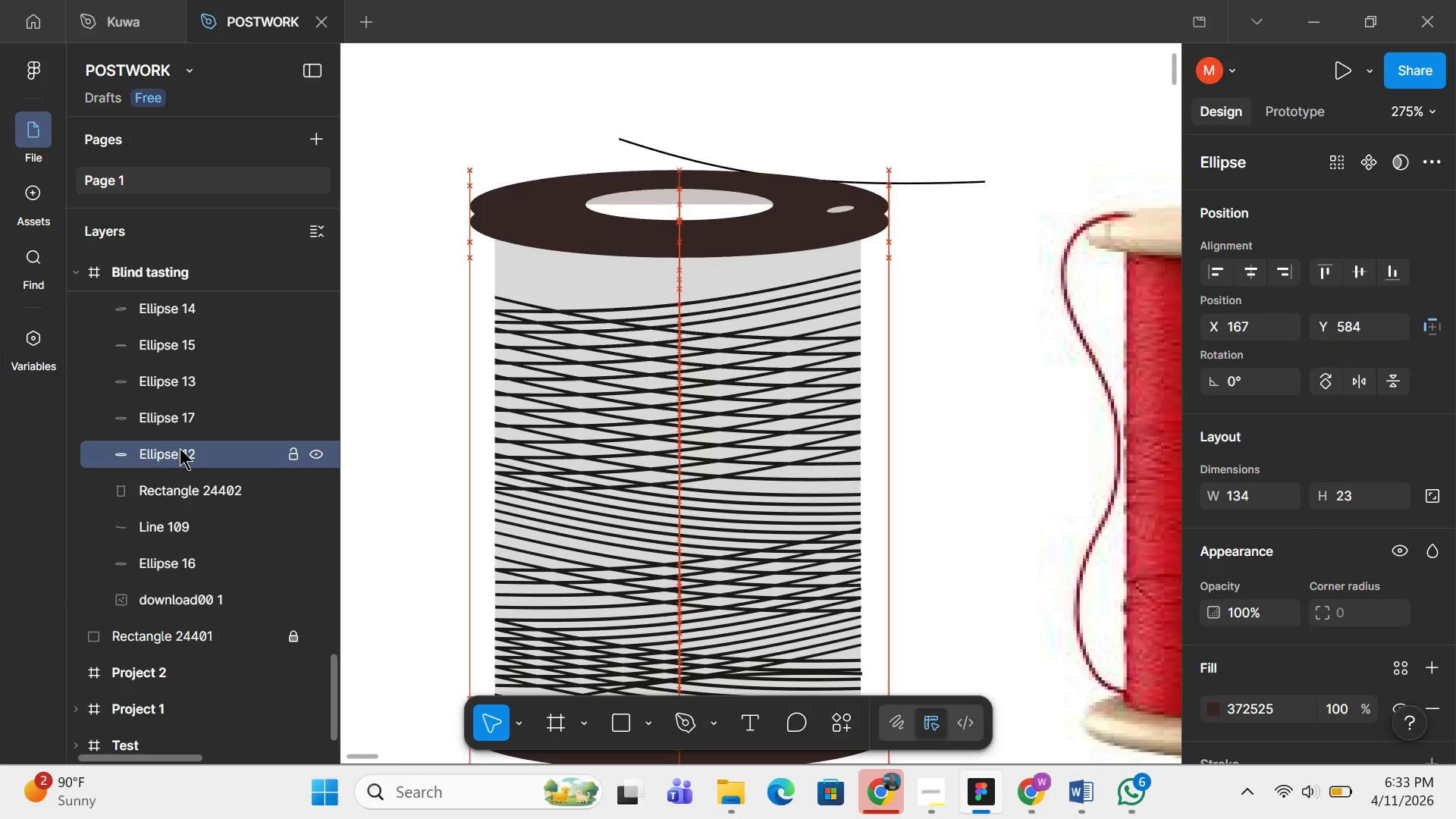 
key(ArrowDown)
 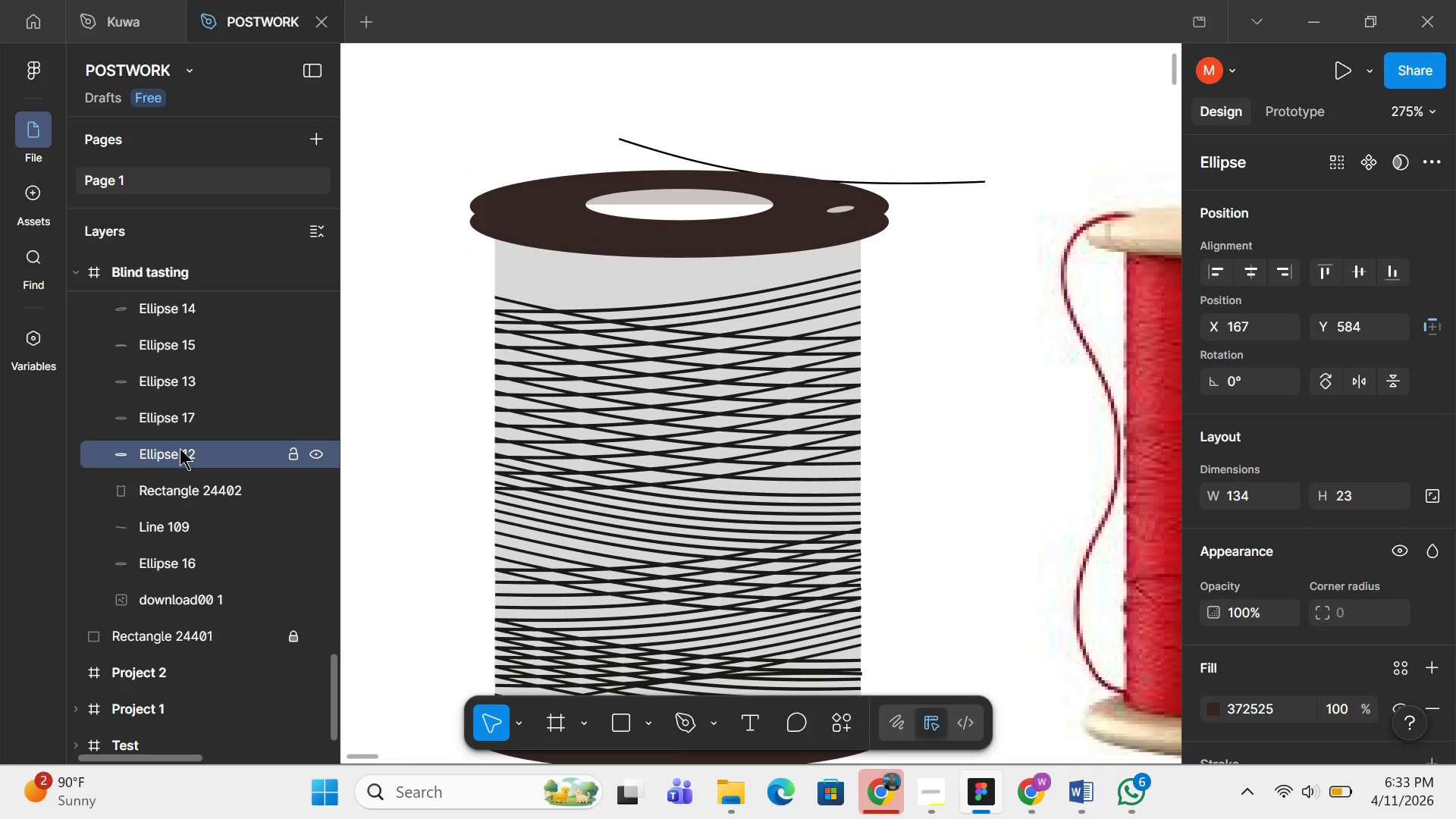 
key(ArrowDown)
 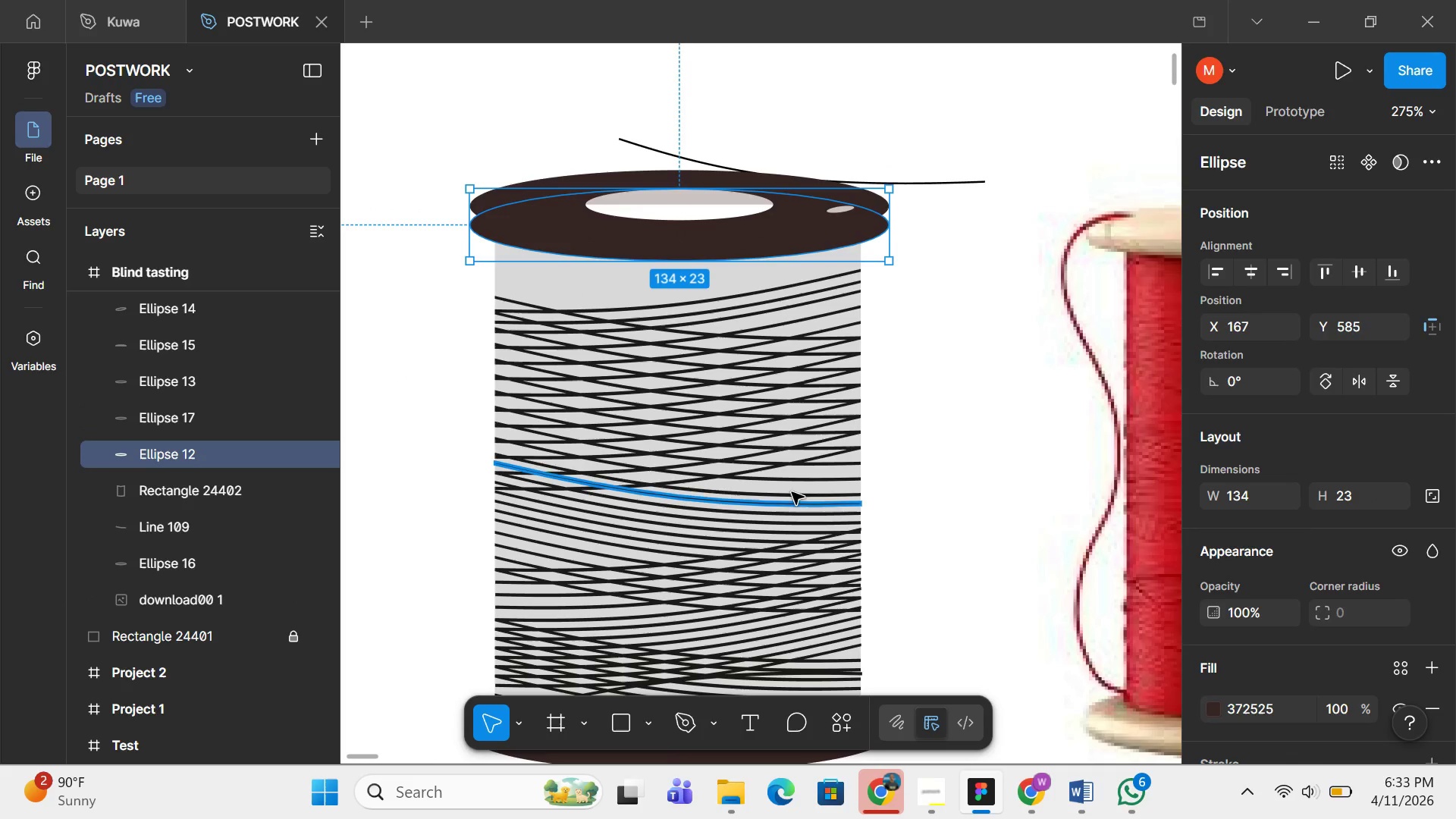 
scroll: coordinate [1202, 331], scroll_direction: down, amount: 5.0
 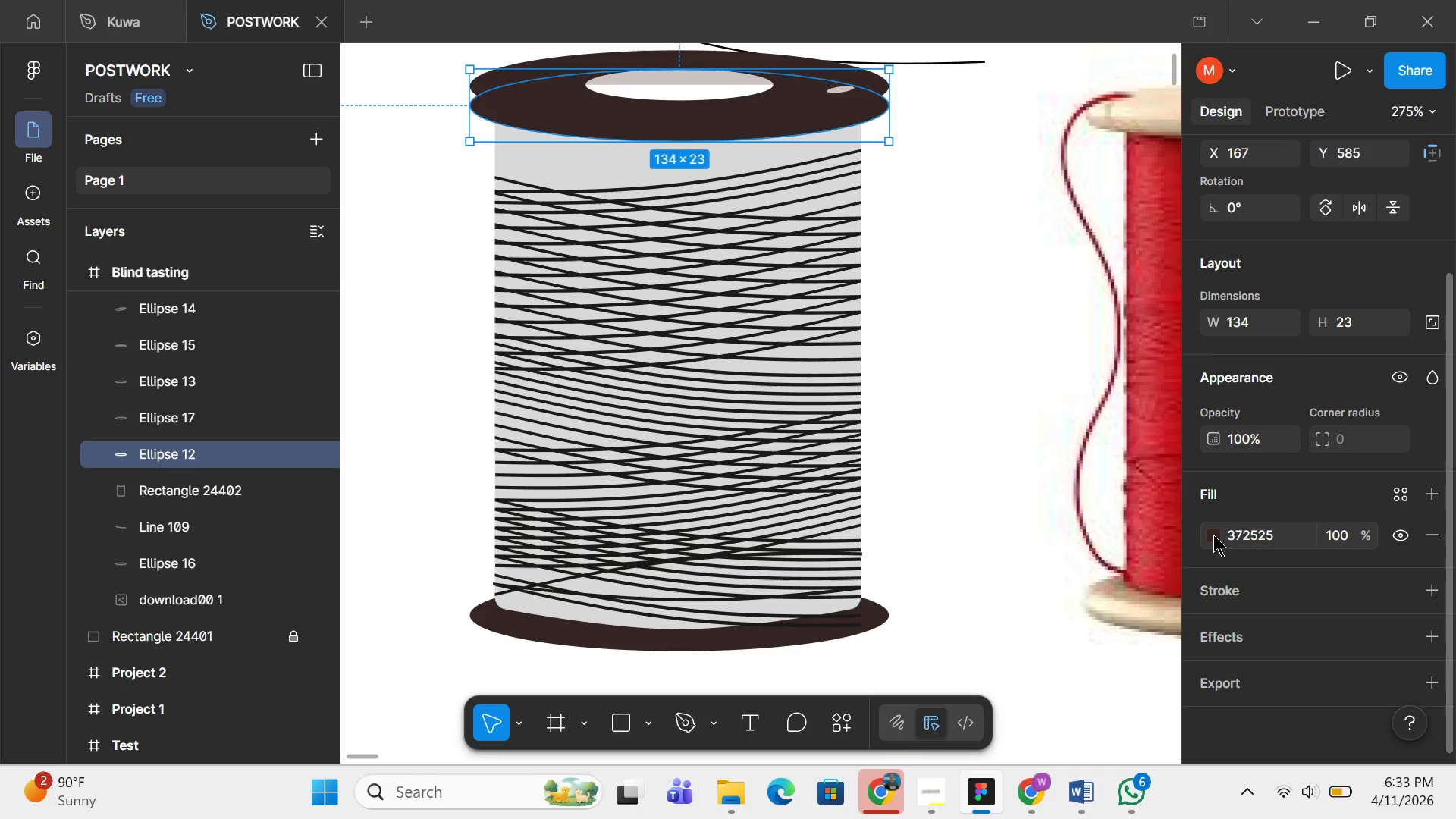 
left_click([1213, 535])
 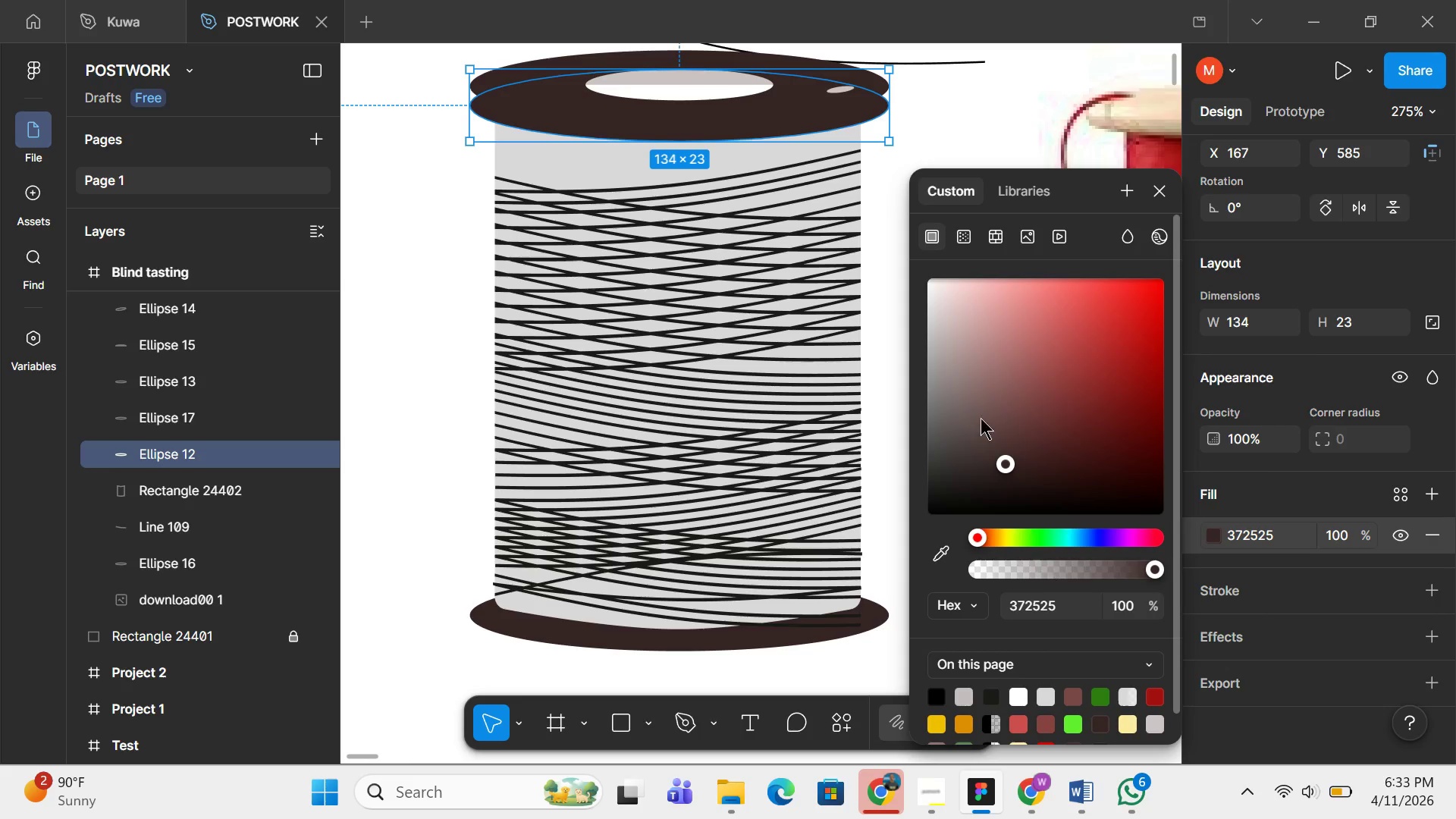 
left_click([959, 362])
 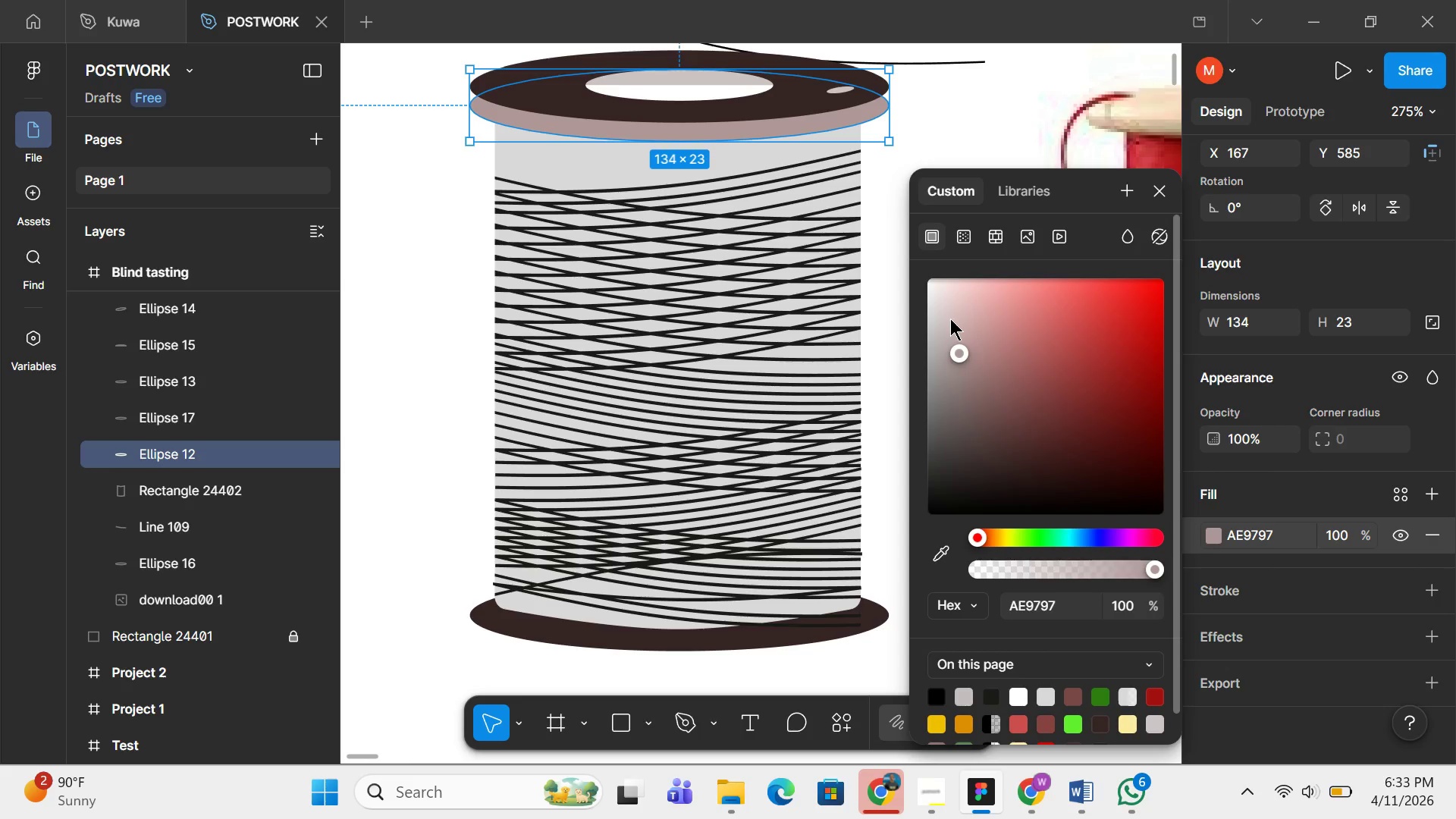 
left_click([959, 364])
 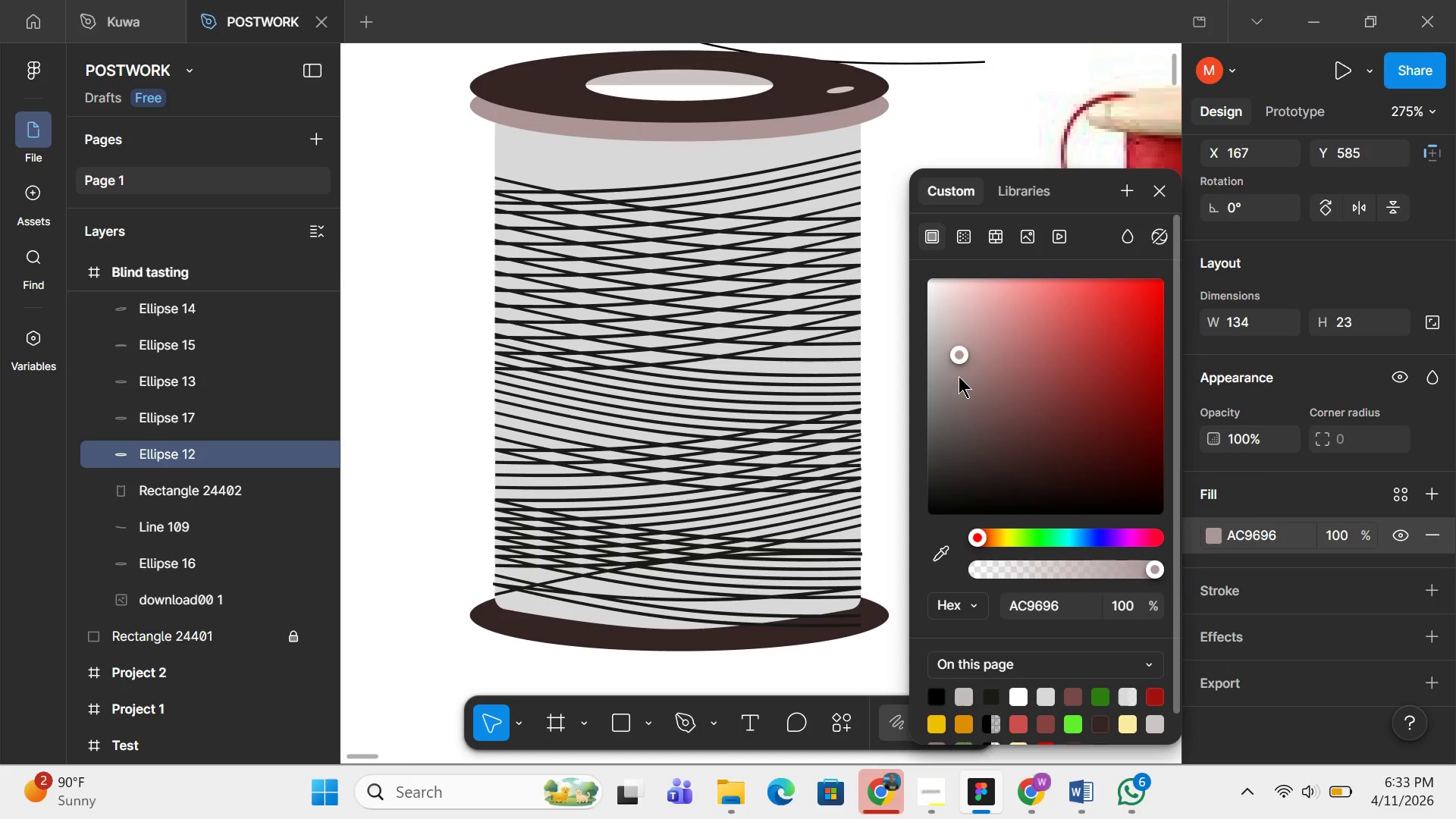 
left_click([959, 376])
 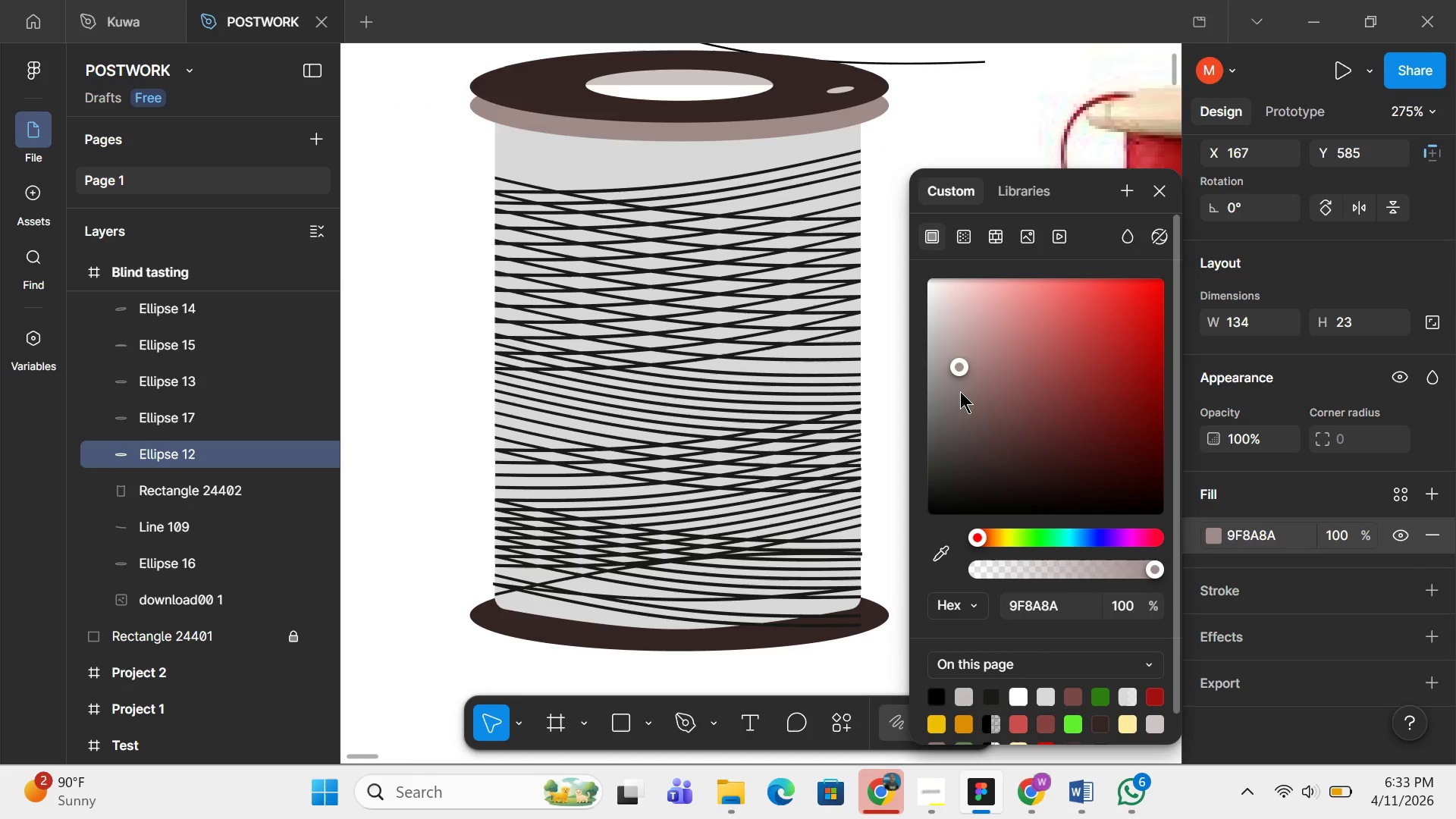 
left_click([960, 391])
 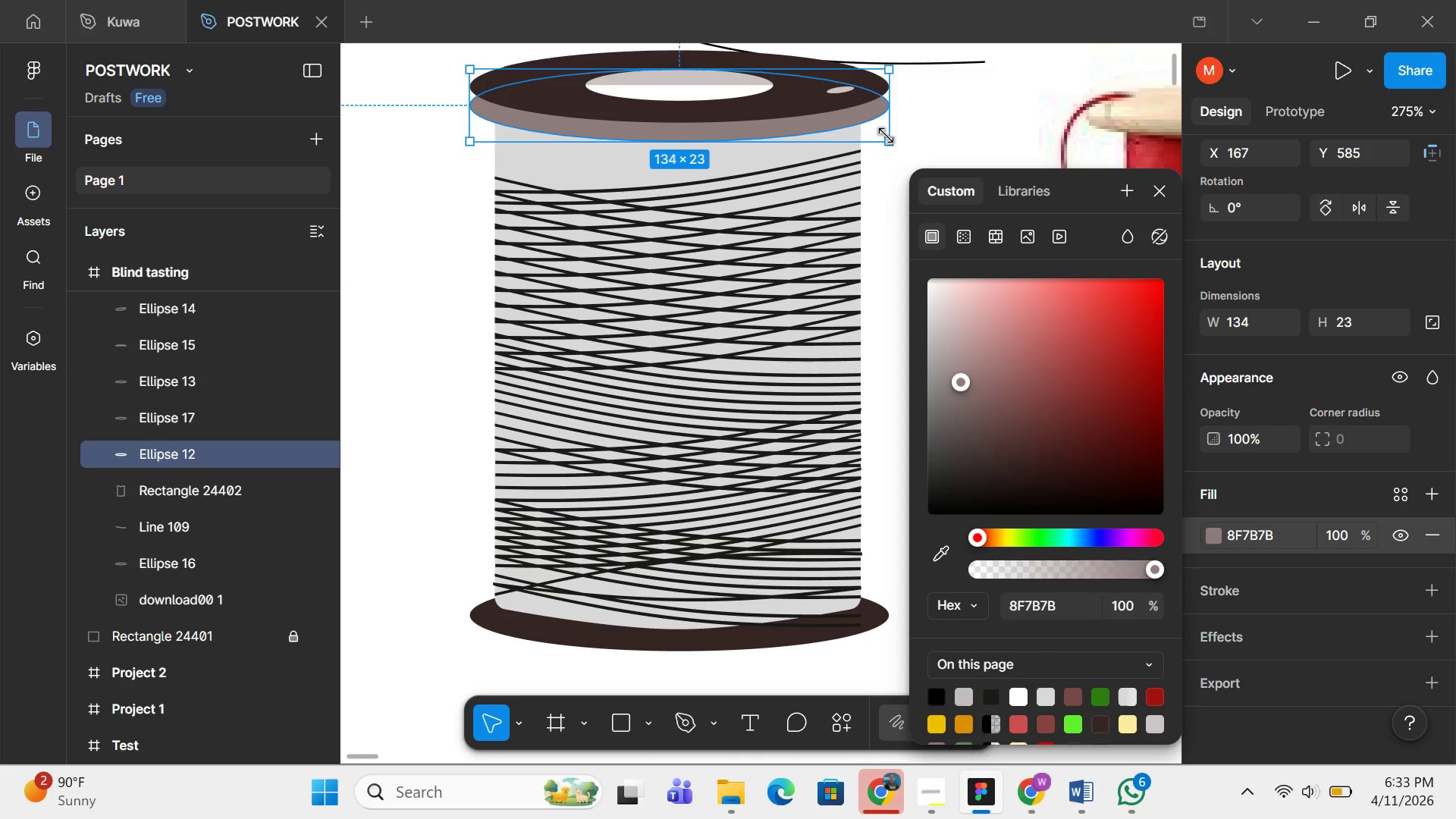 
wait(6.34)
 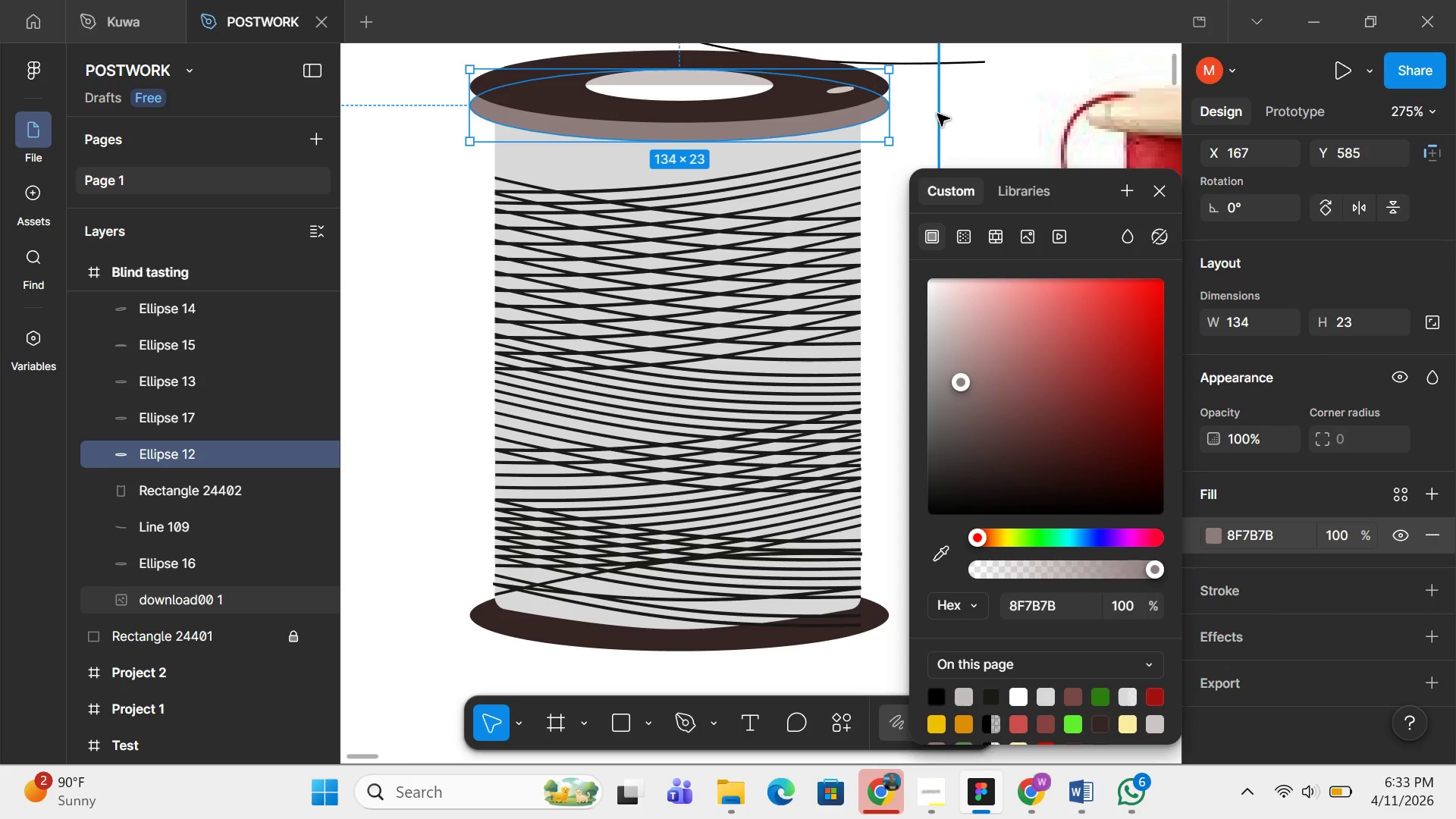 
left_click([918, 80])
 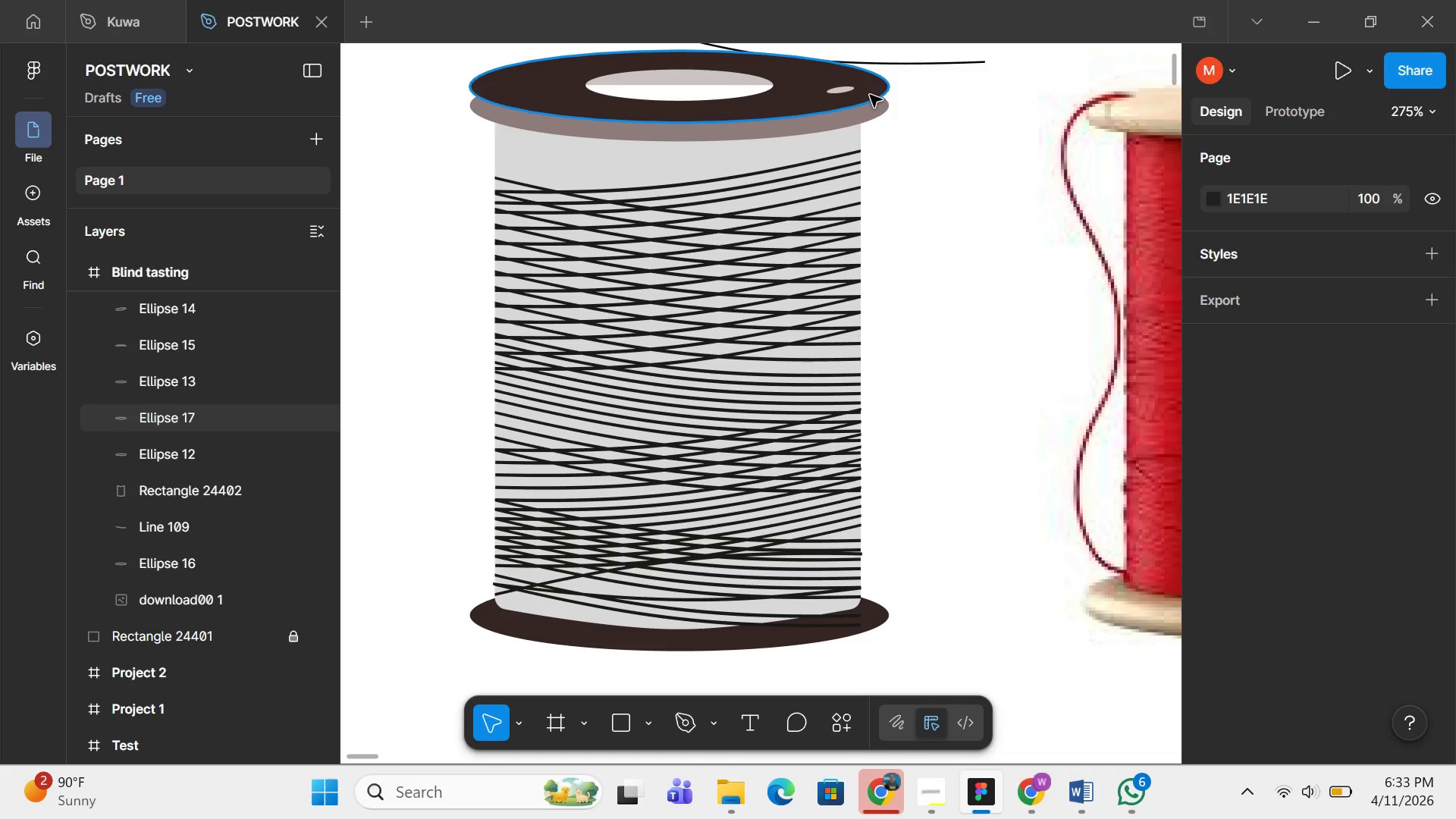 
left_click([870, 95])
 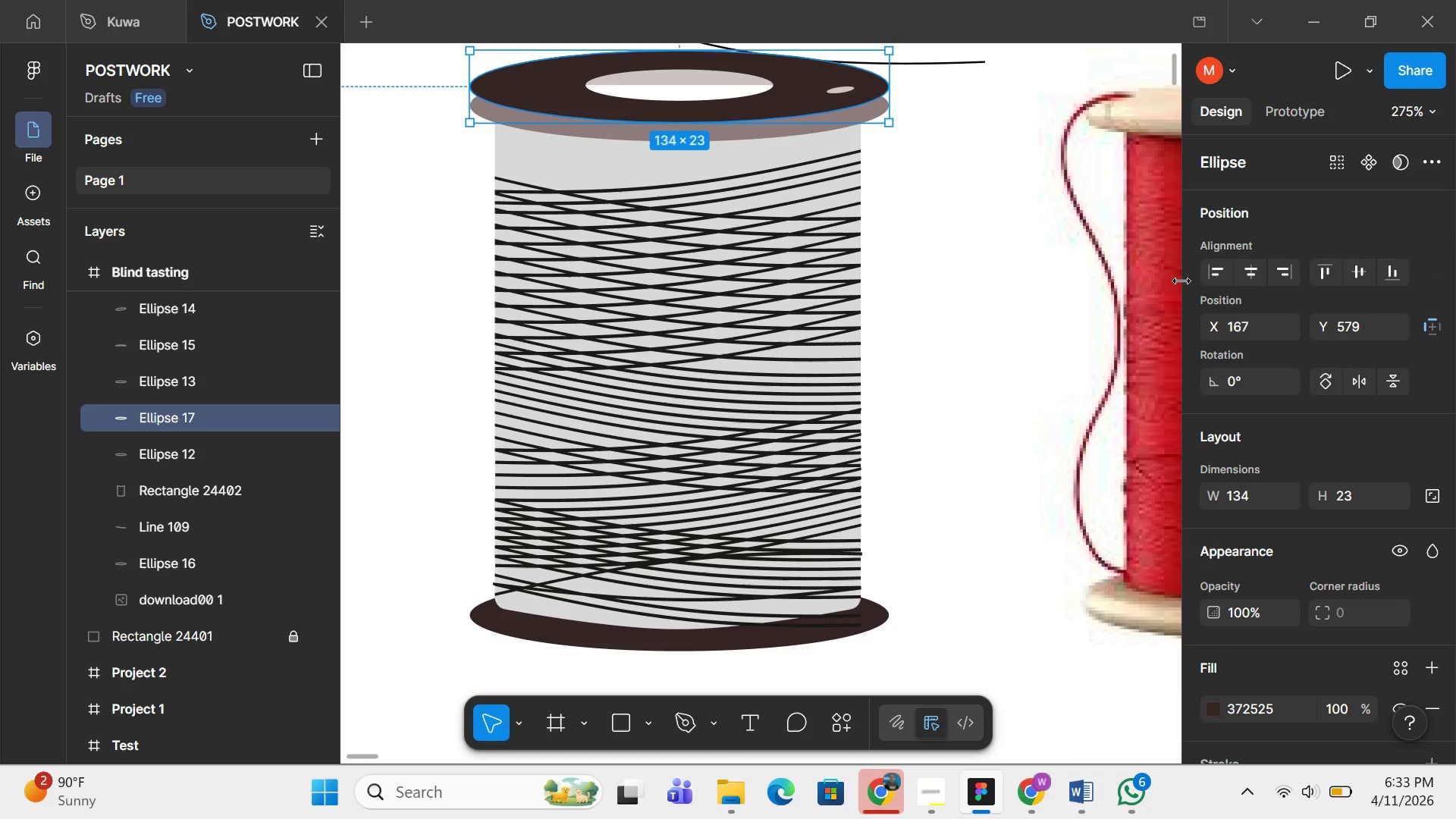 
scroll: coordinate [1198, 334], scroll_direction: down, amount: 5.0
 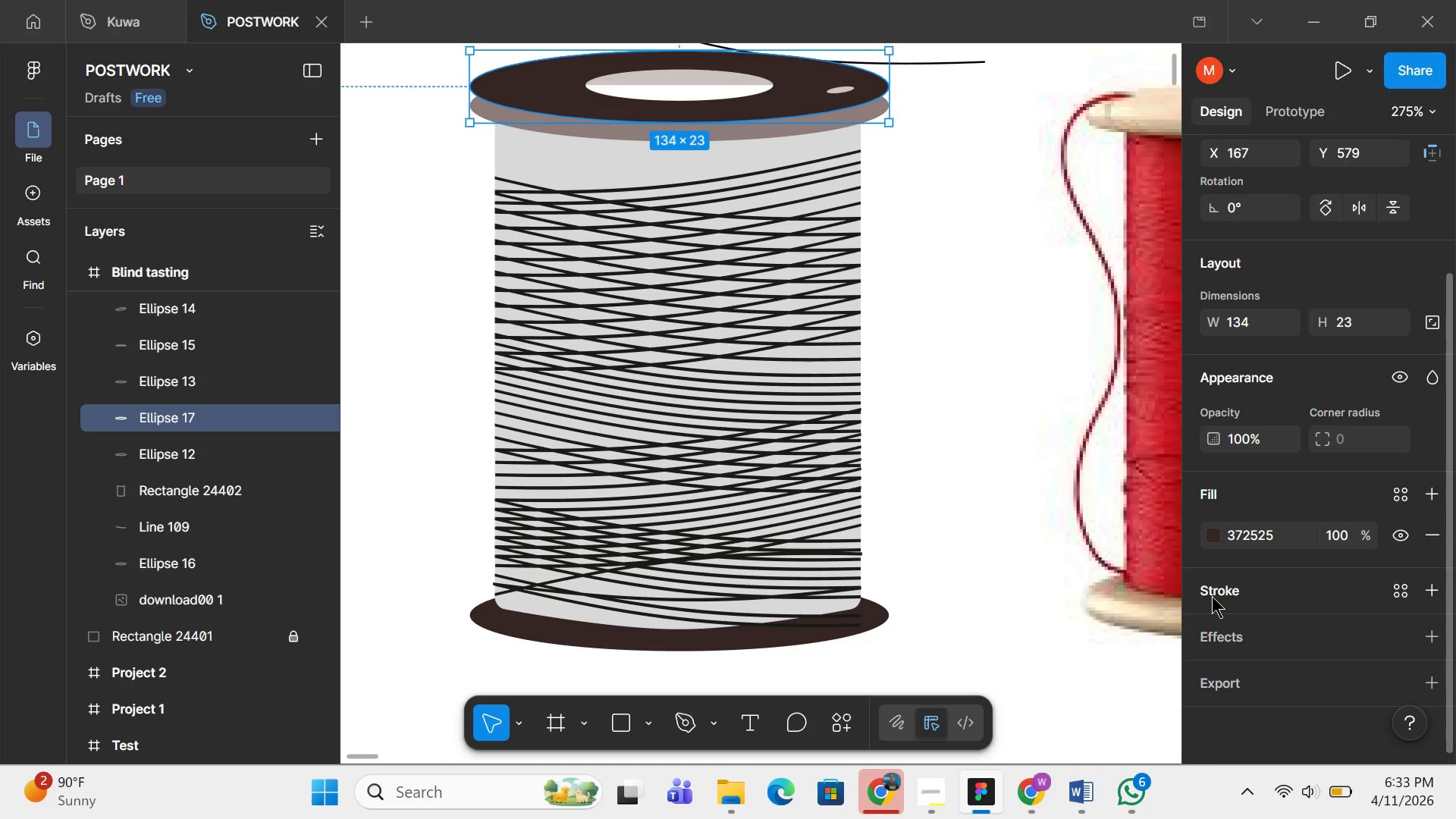 
left_click([1226, 646])
 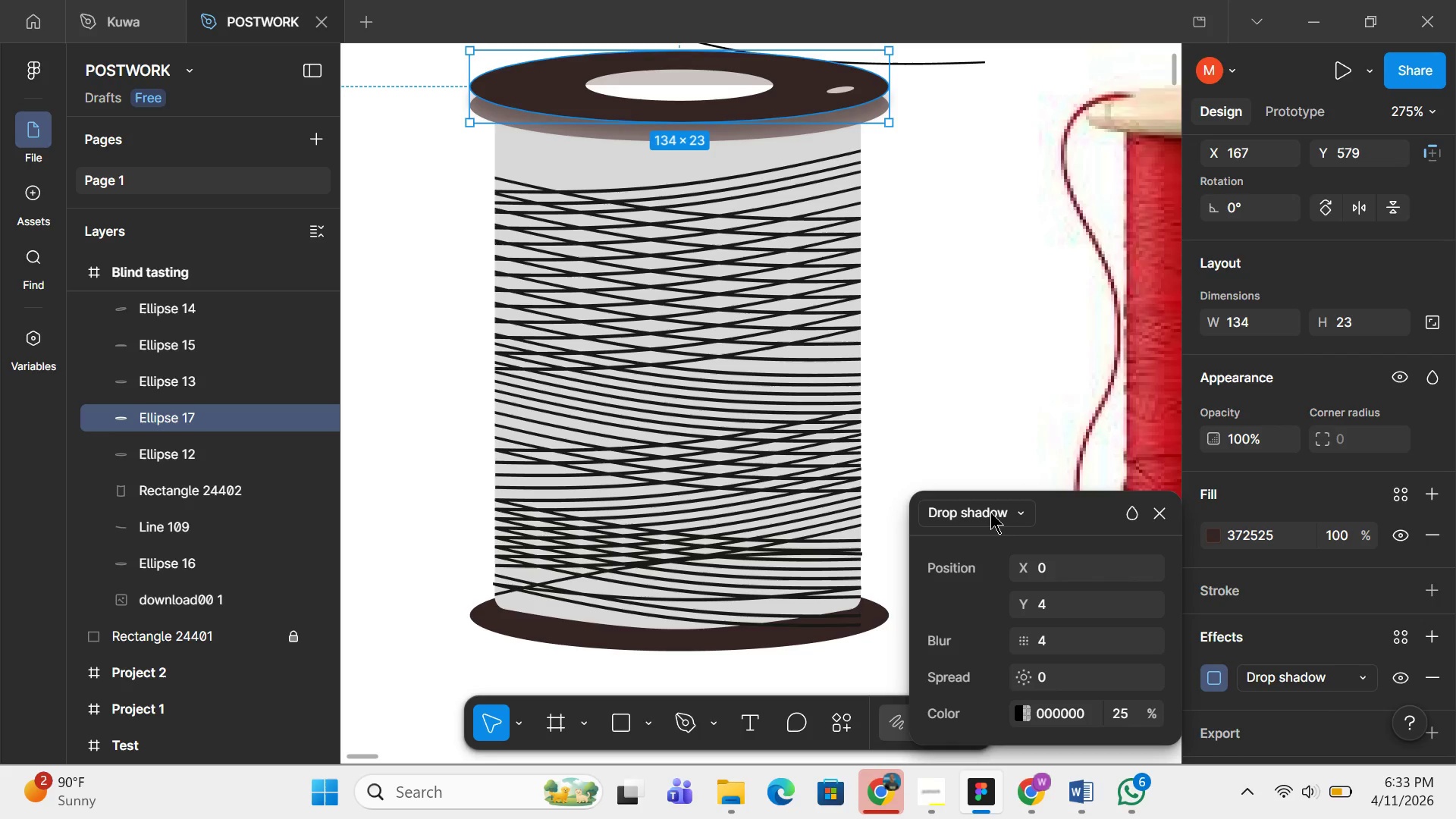 
left_click([990, 512])
 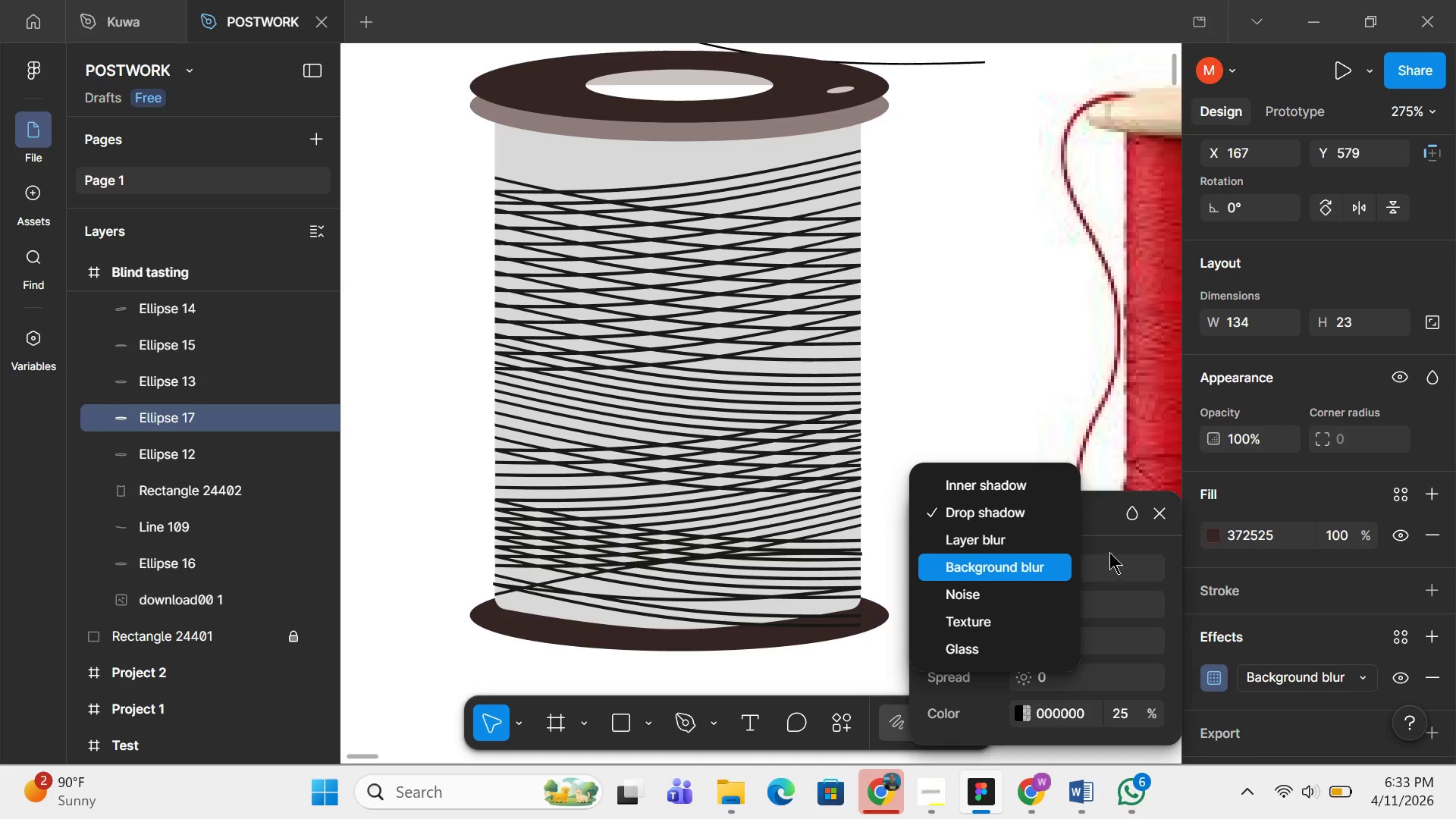 
left_click([1109, 545])
 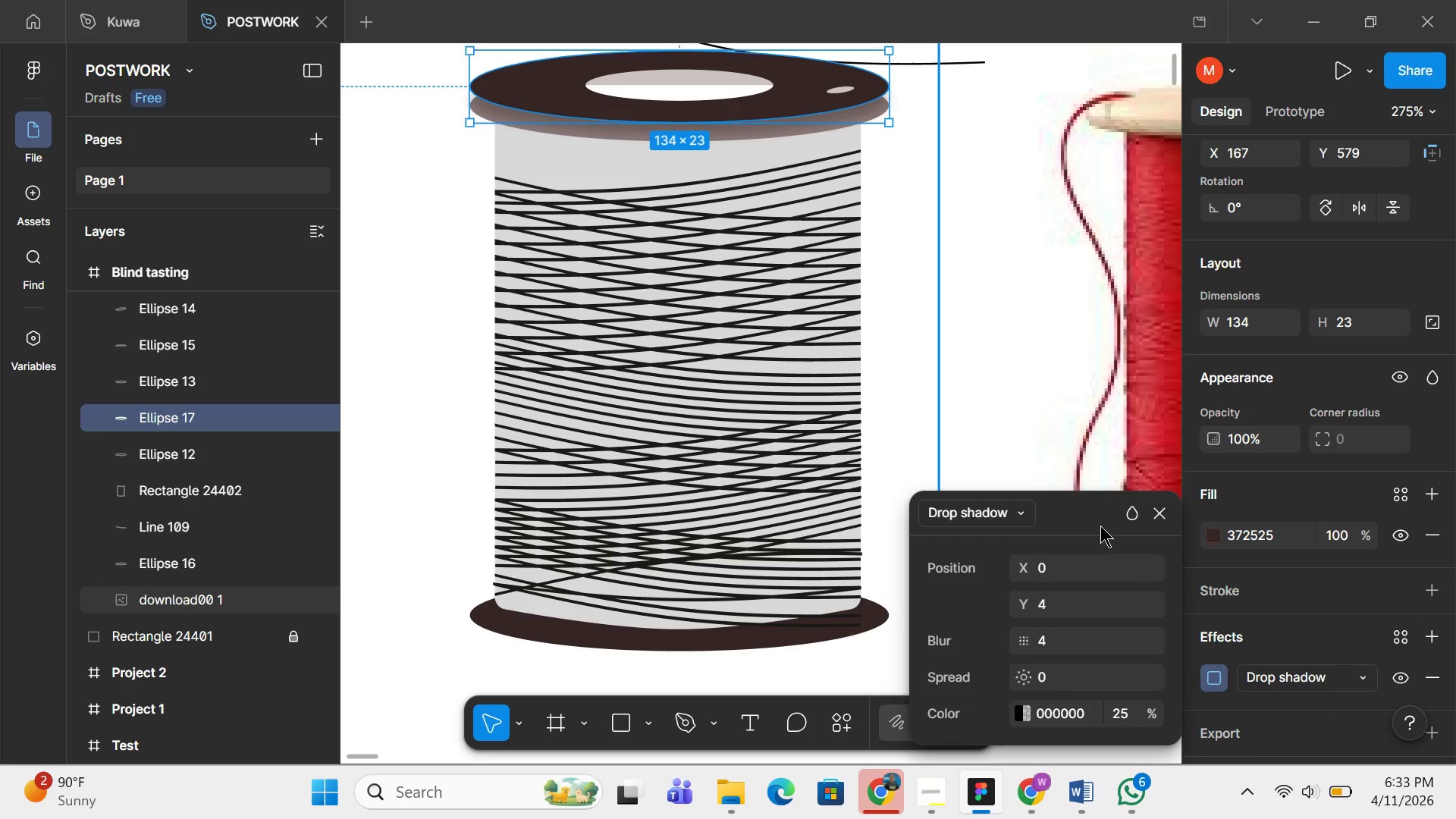 
left_click([1100, 526])
 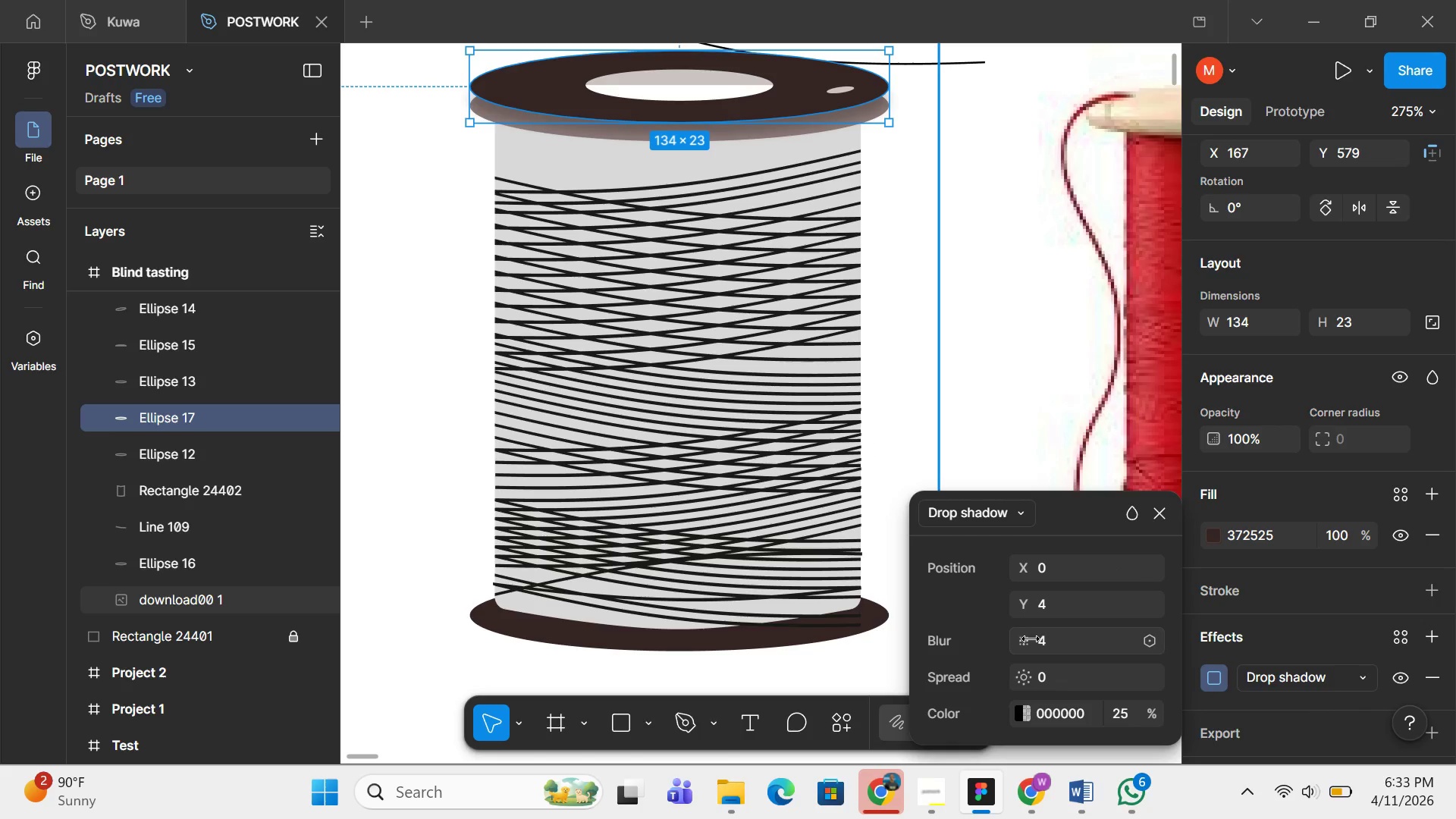 
left_click_drag(start_coordinate=[1029, 641], to_coordinate=[578, 584])
 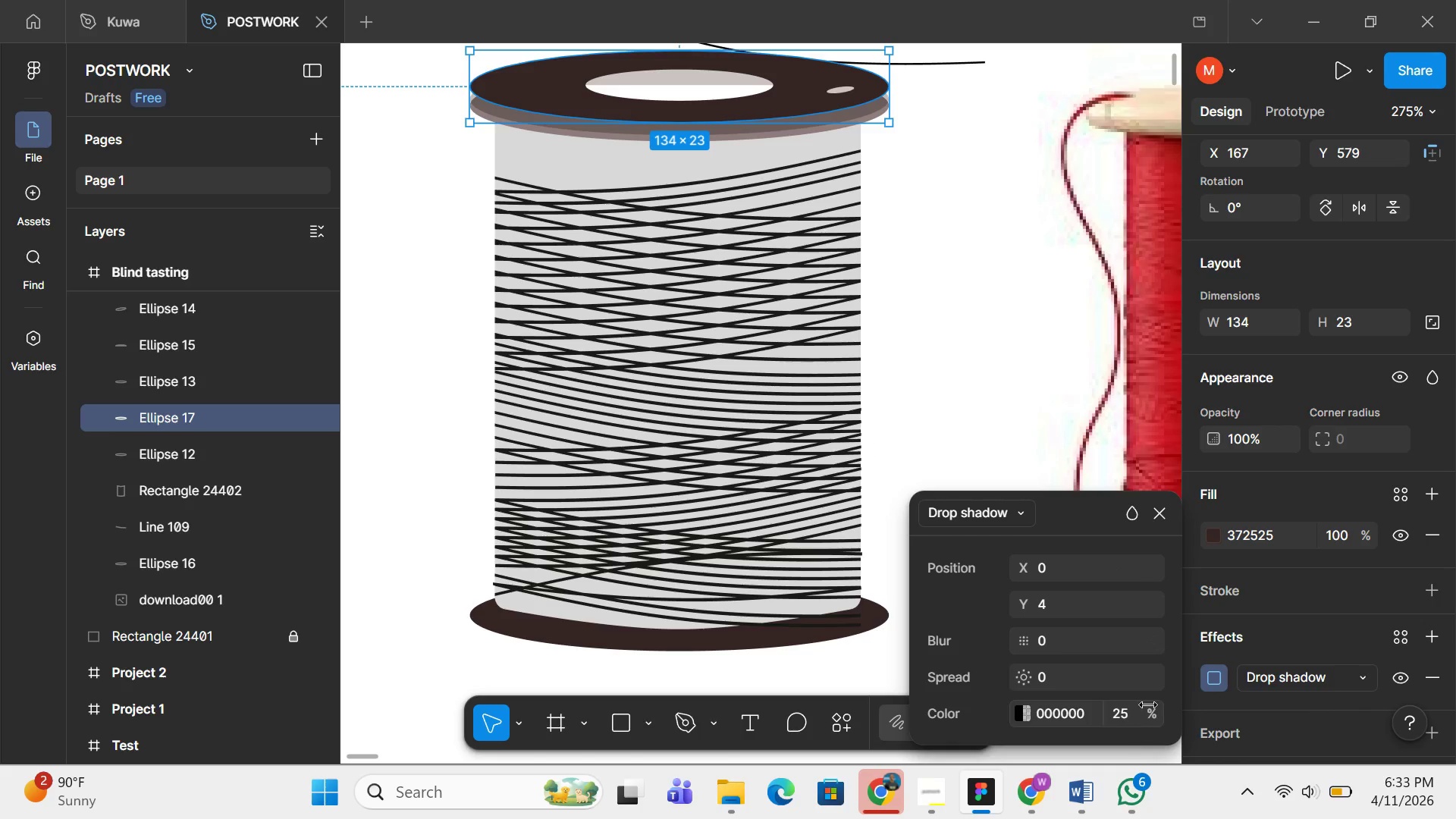 
left_click_drag(start_coordinate=[1155, 714], to_coordinate=[1232, 395])
 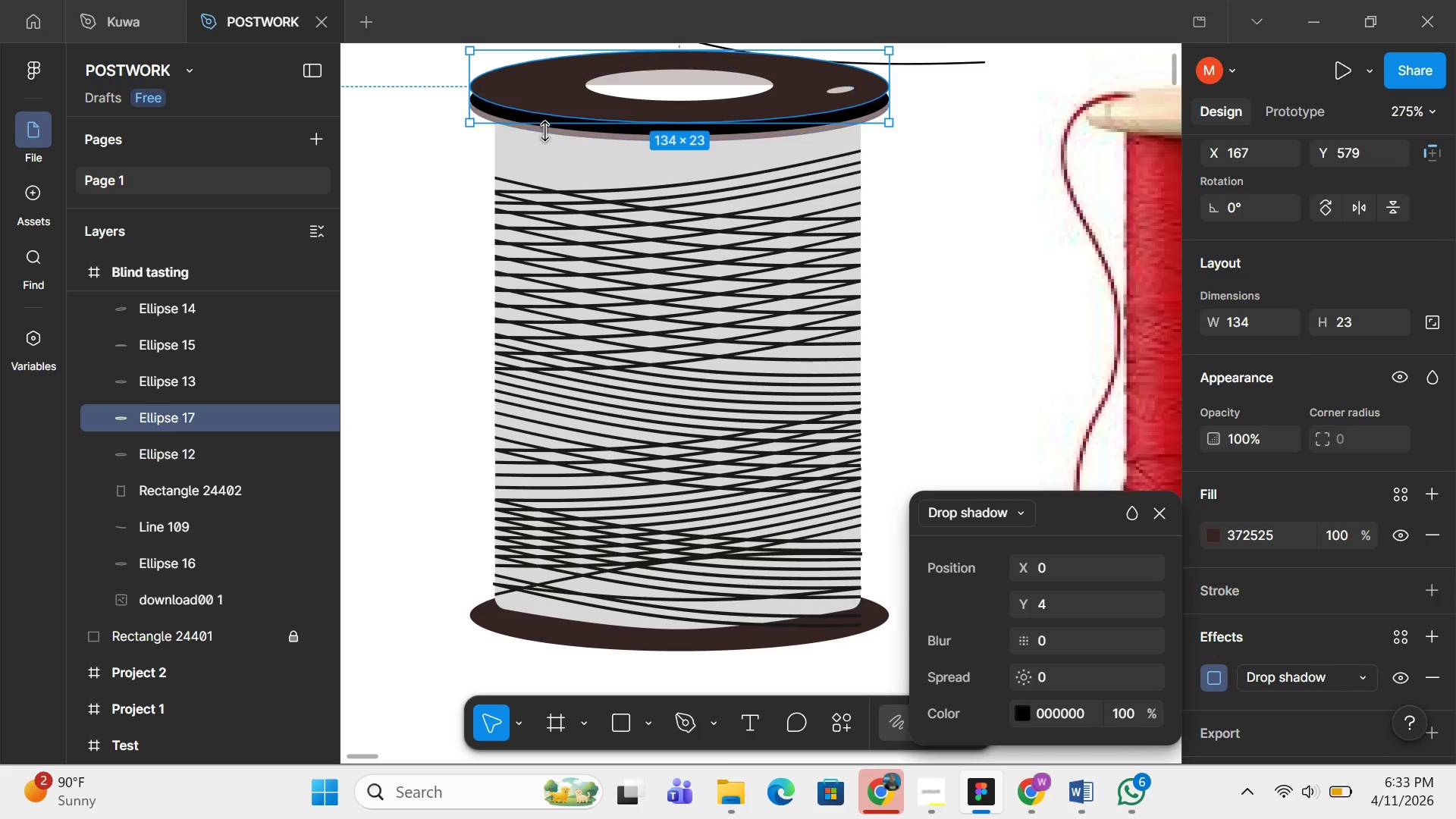 
left_click([546, 132])
 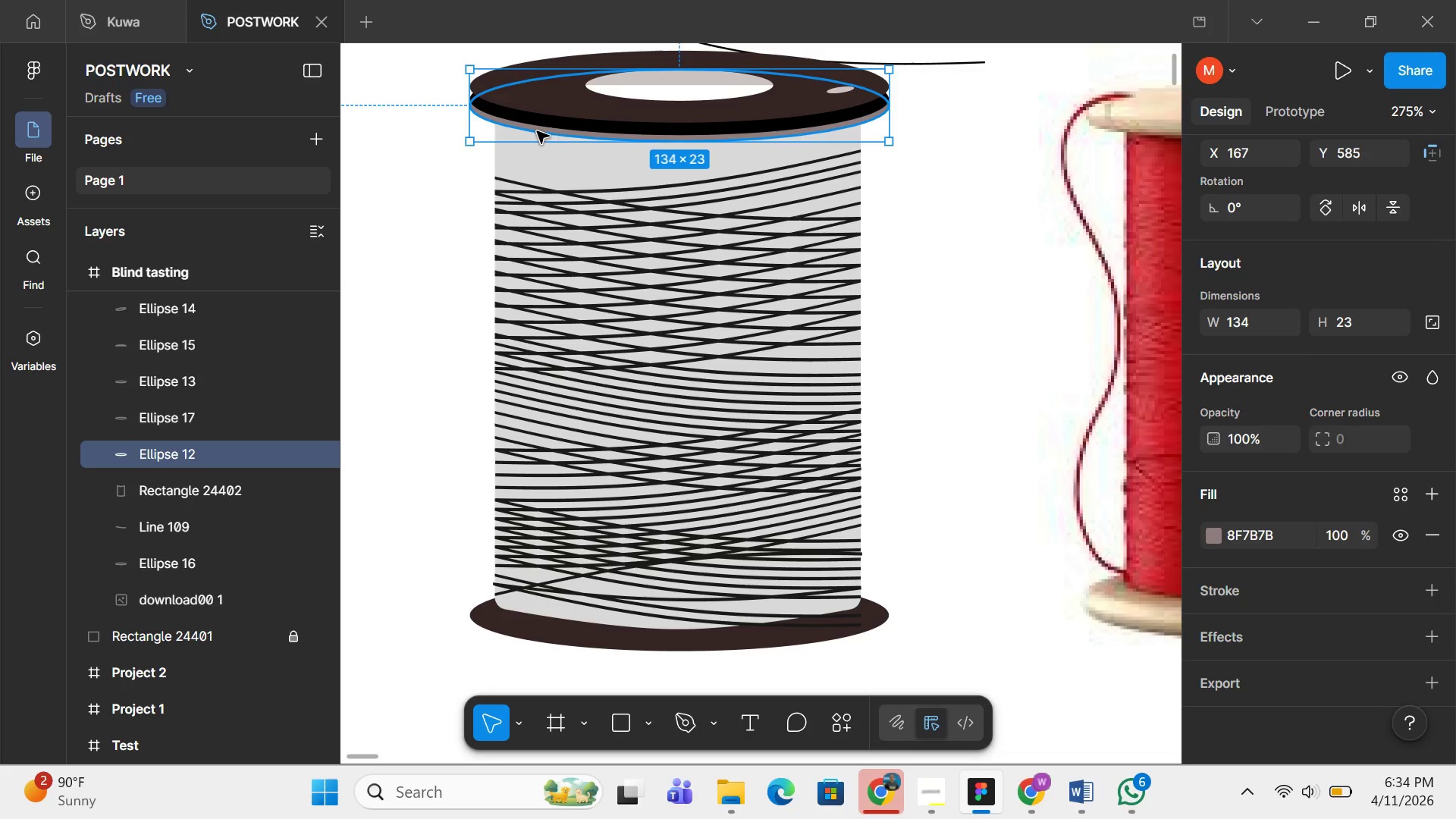 
wait(5.06)
 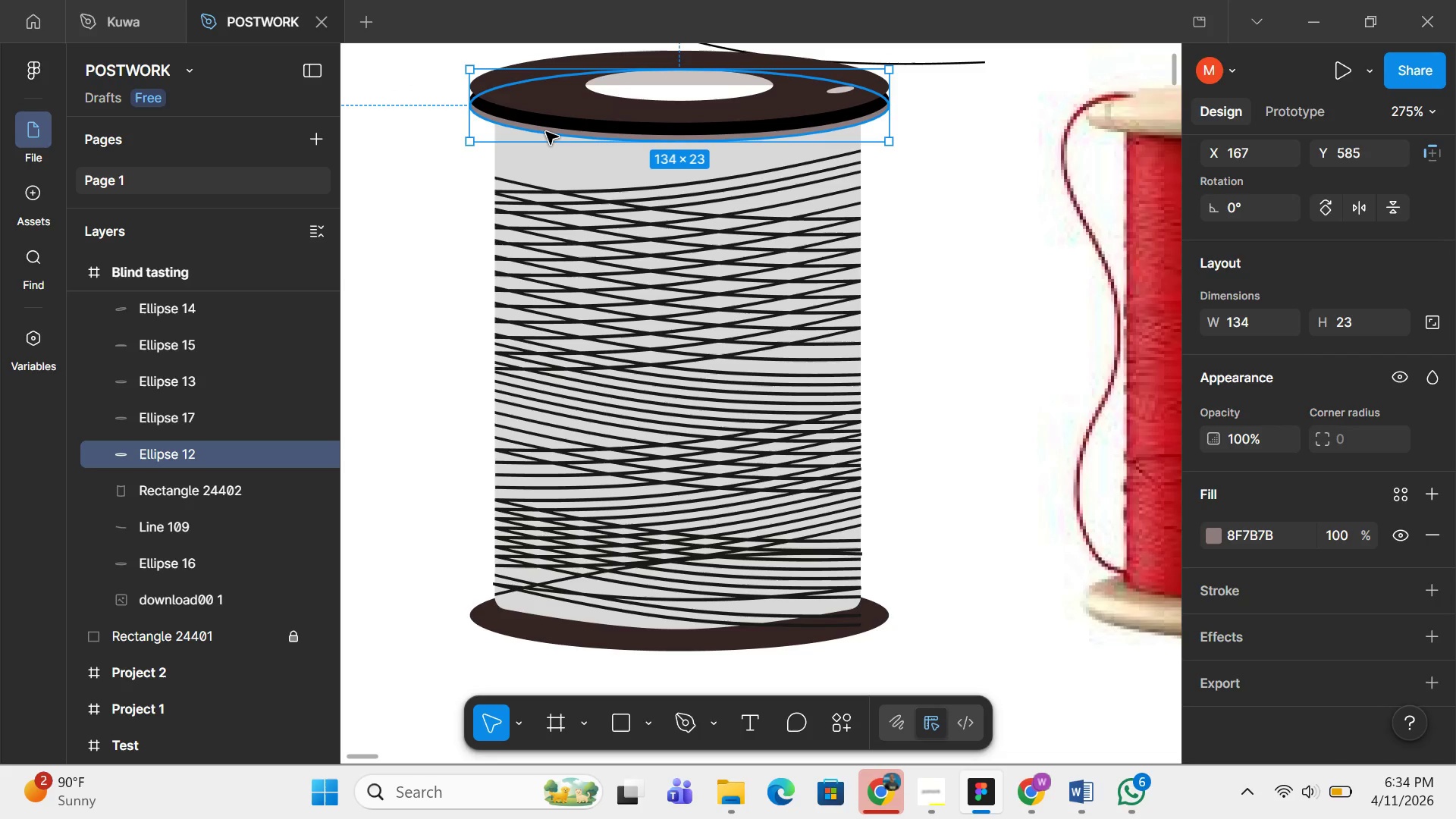 
left_click([500, 85])
 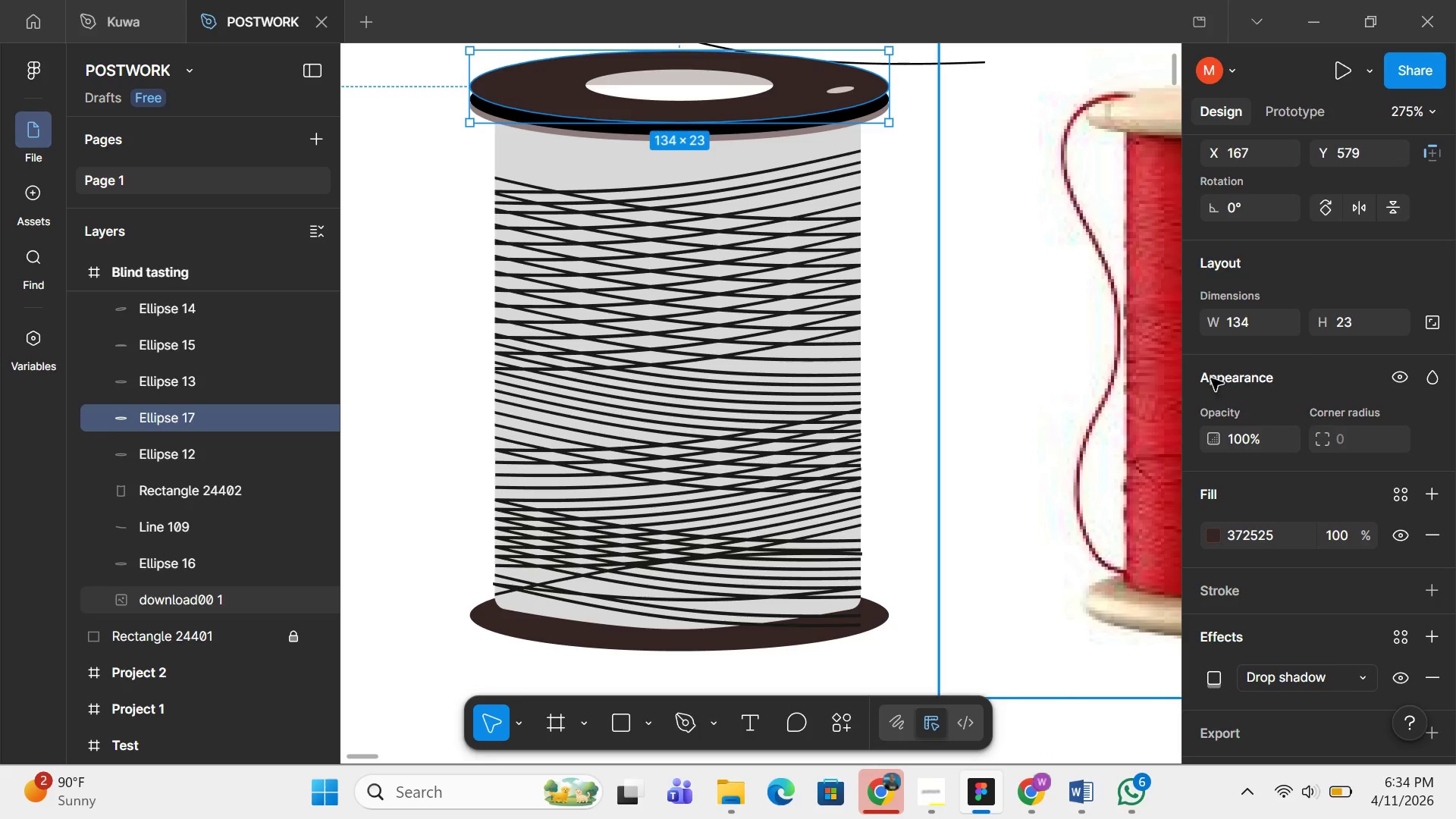 
scroll: coordinate [1290, 500], scroll_direction: down, amount: 5.0
 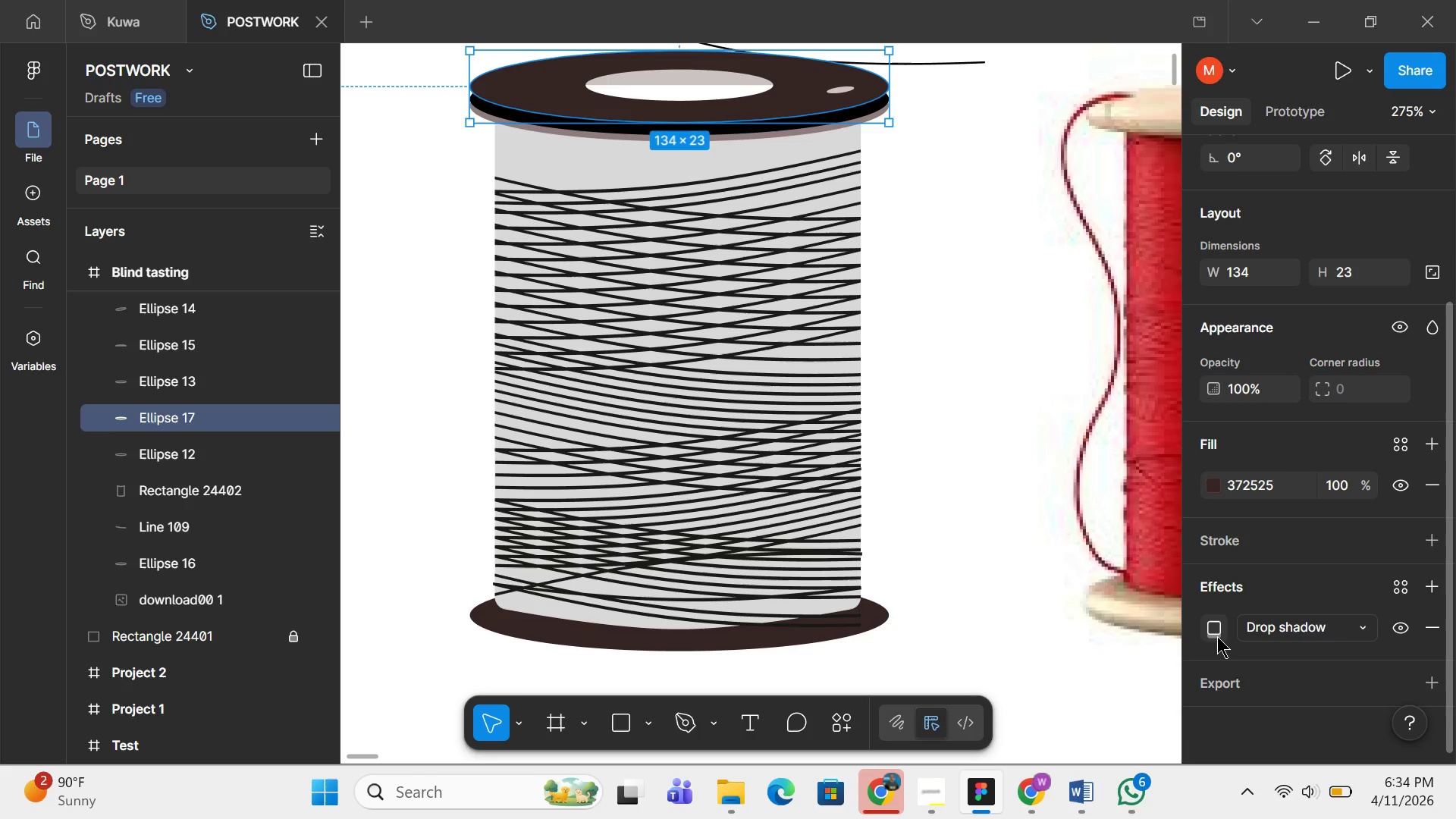 
left_click([1217, 636])
 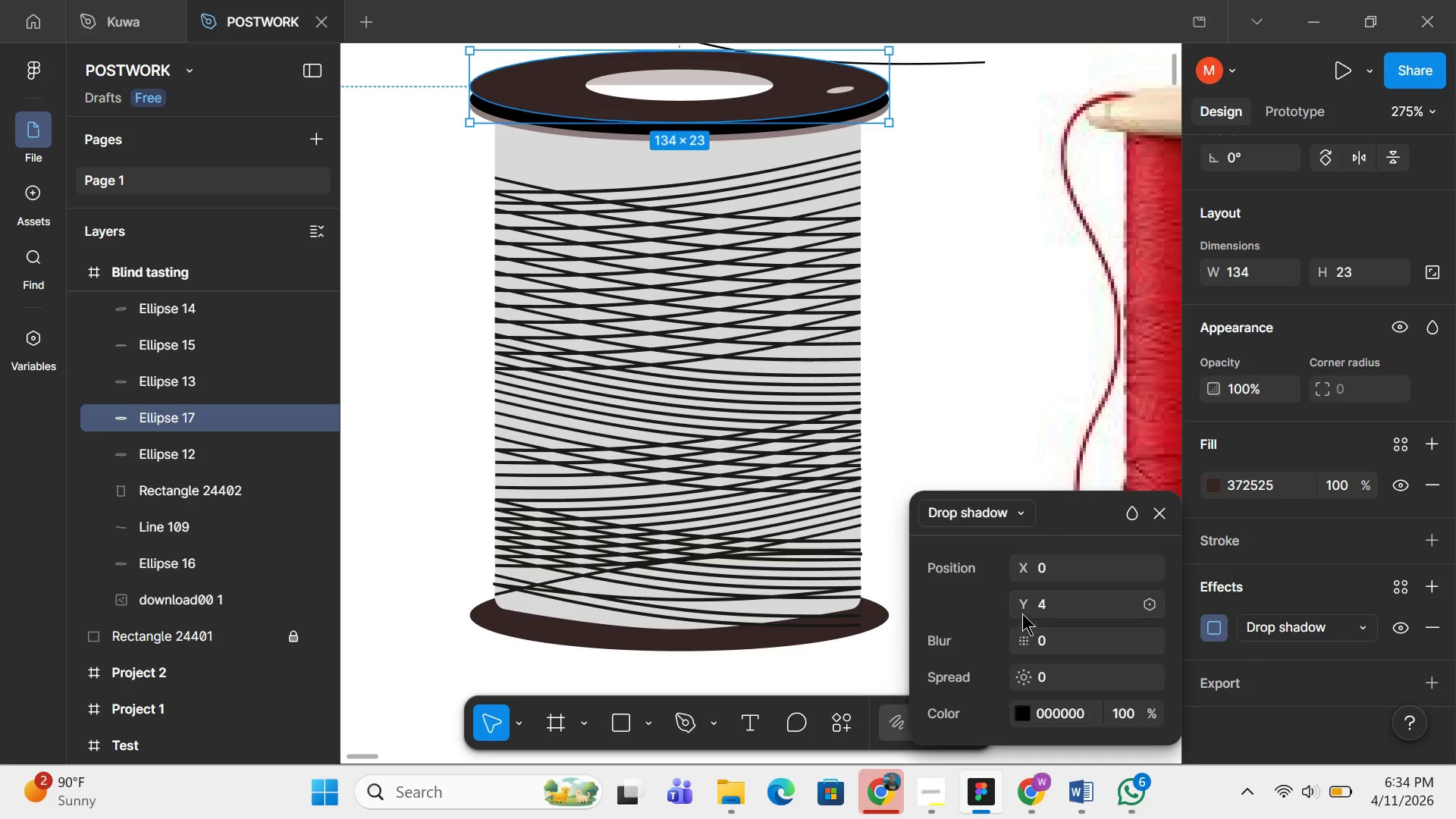 
left_click_drag(start_coordinate=[1022, 611], to_coordinate=[1017, 611])
 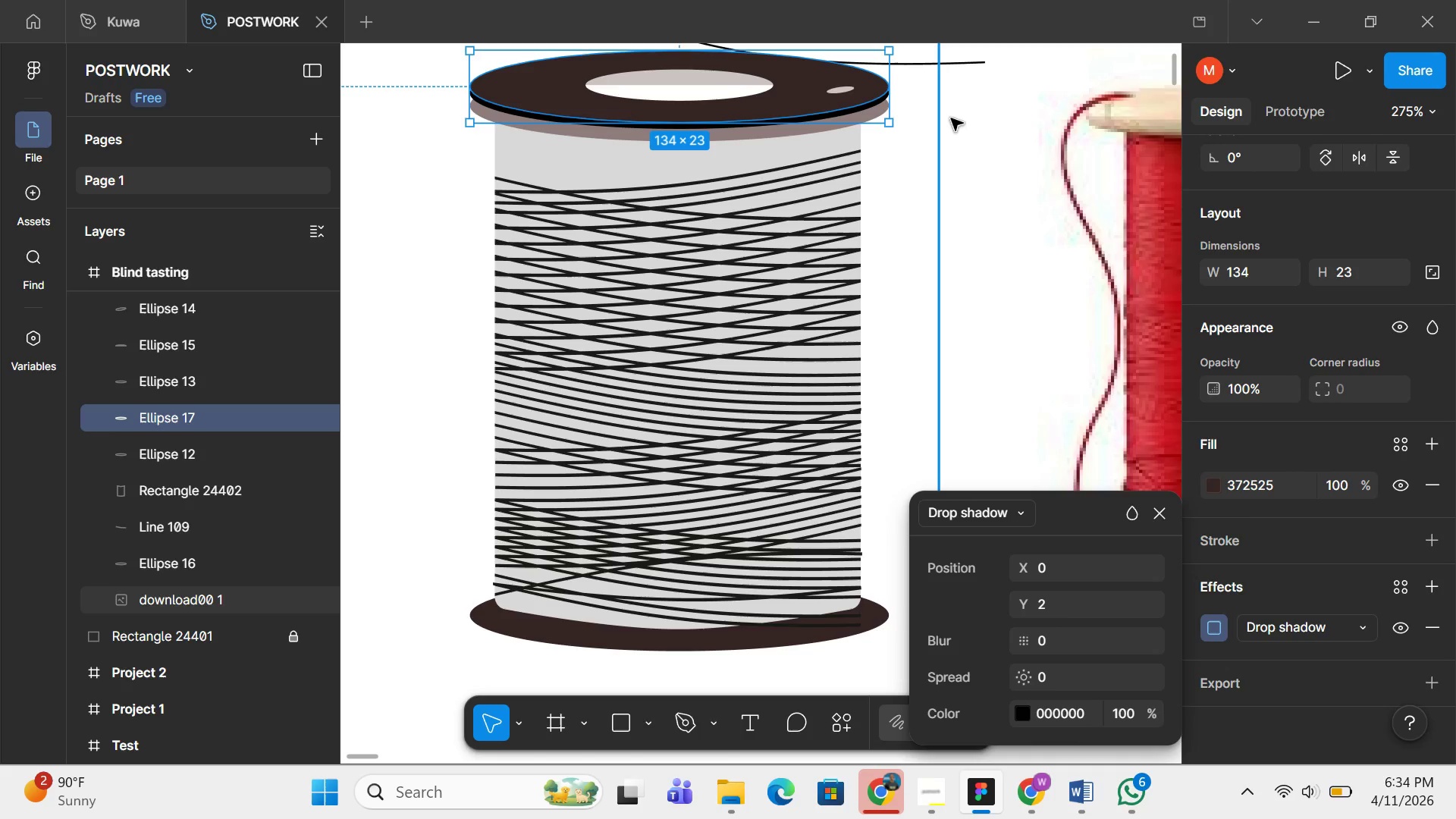 
left_click([951, 118])
 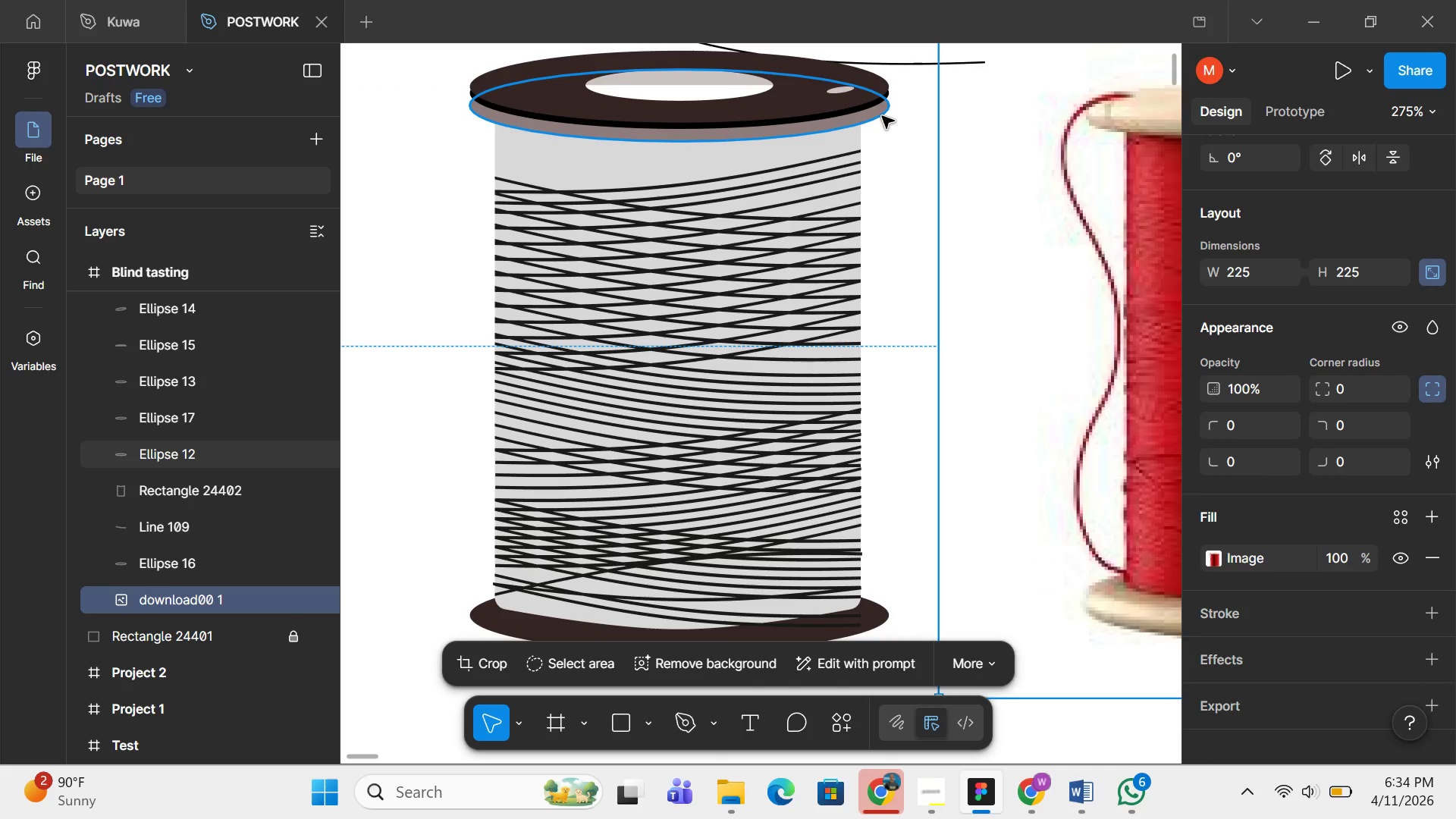 
left_click([882, 116])
 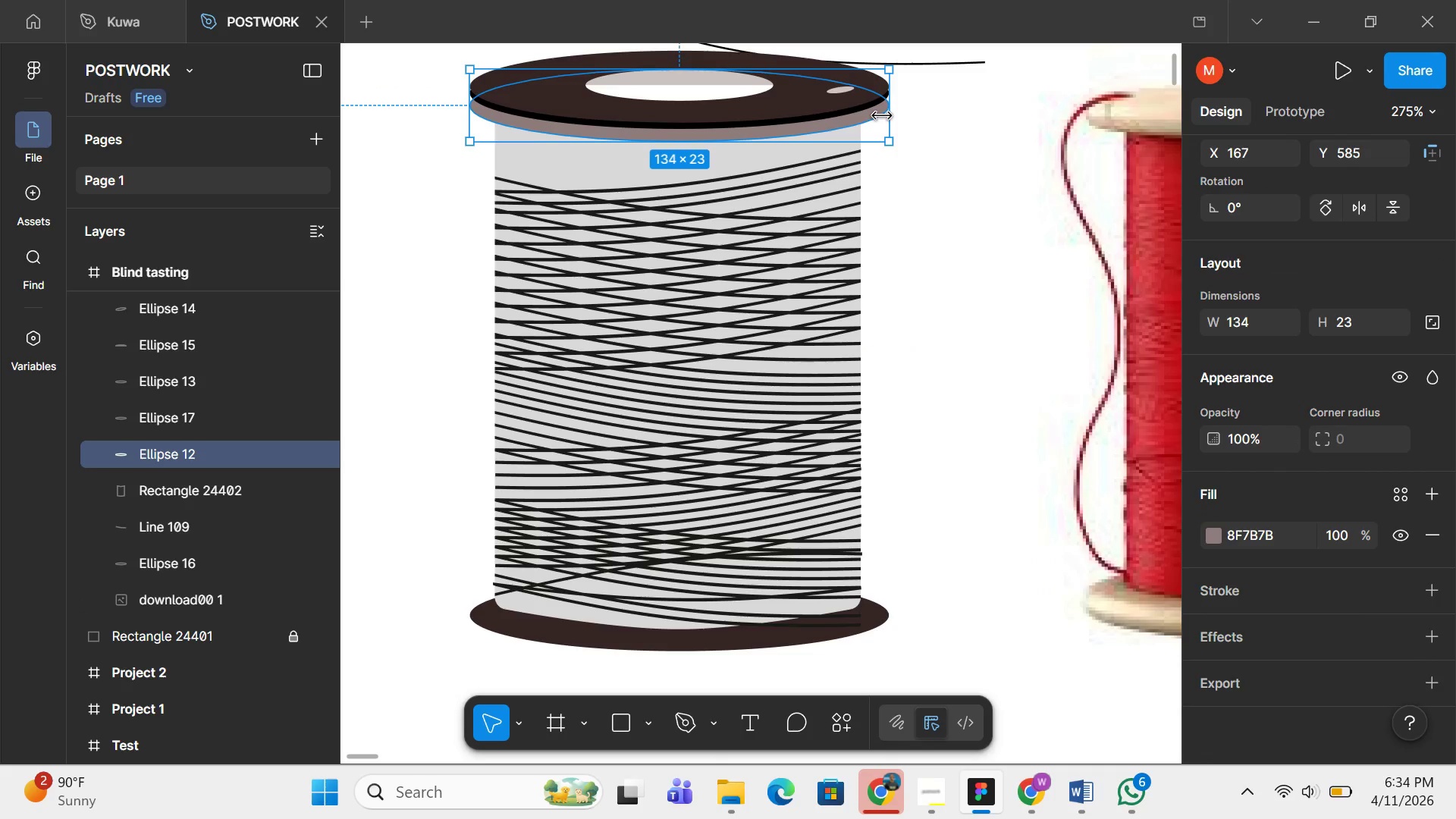 
key(ArrowUp)
 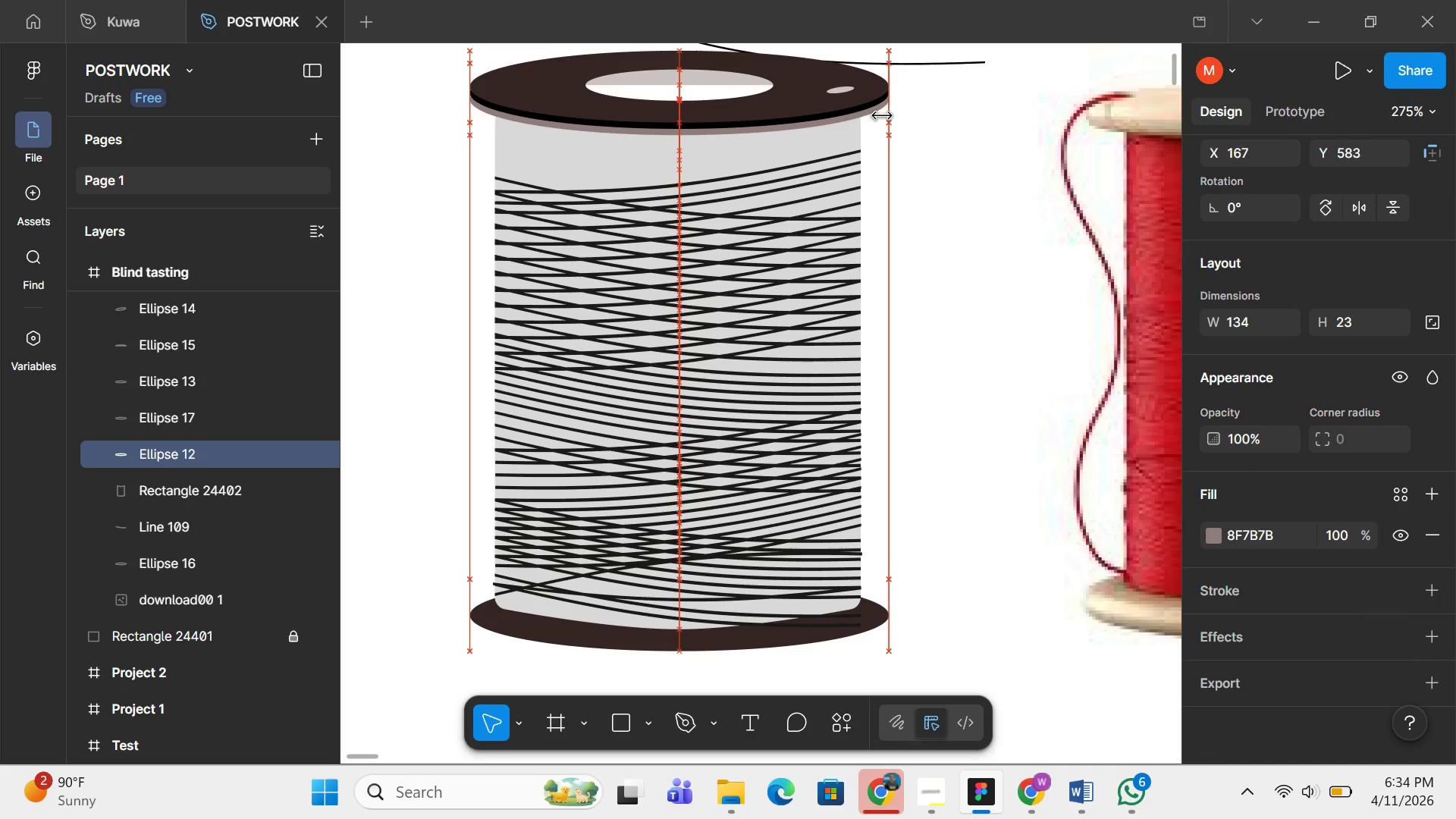 
key(ArrowUp)
 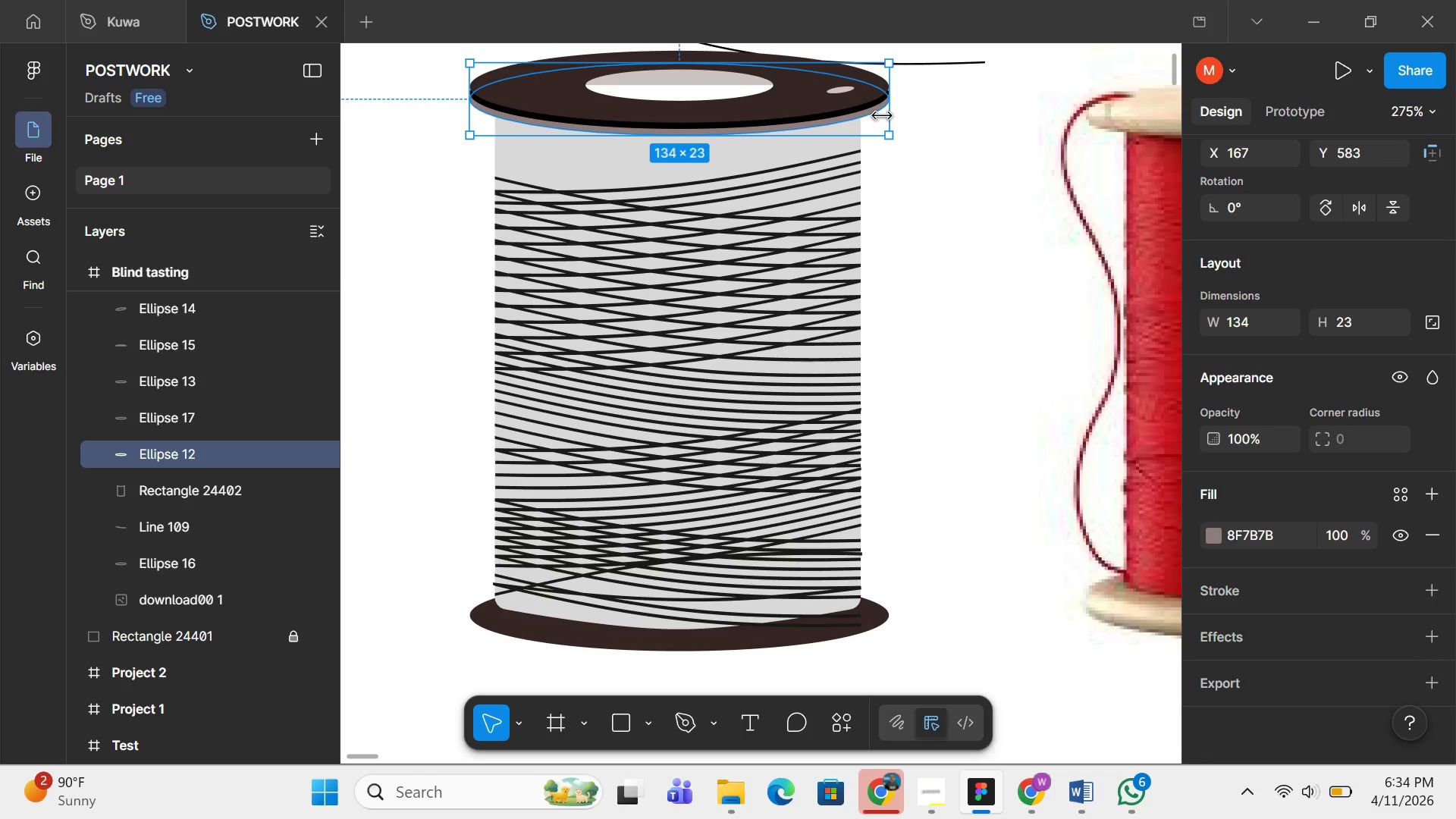 
wait(5.74)
 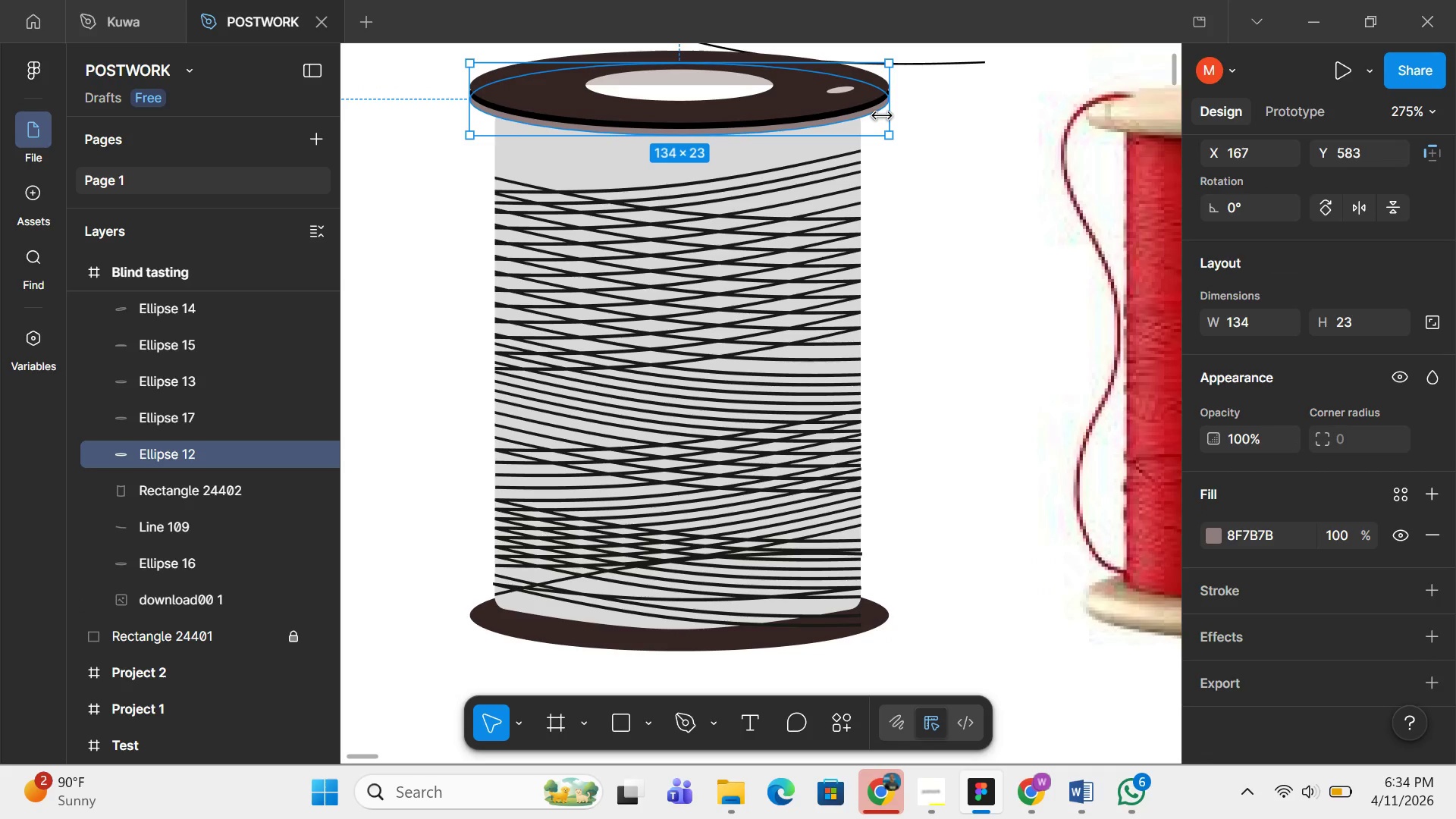 
left_click([1024, 84])
 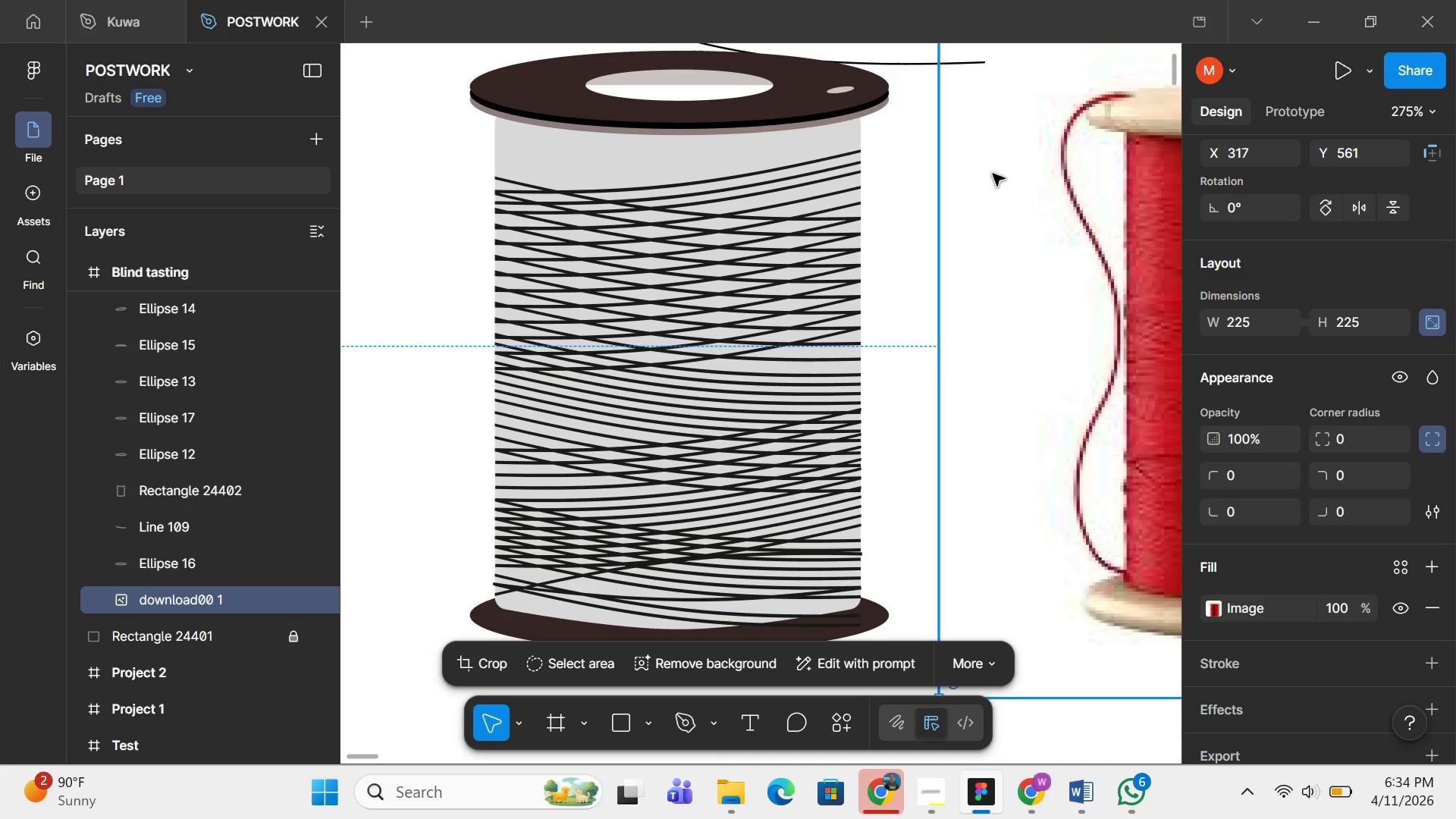 
scroll: coordinate [987, 187], scroll_direction: up, amount: 5.0
 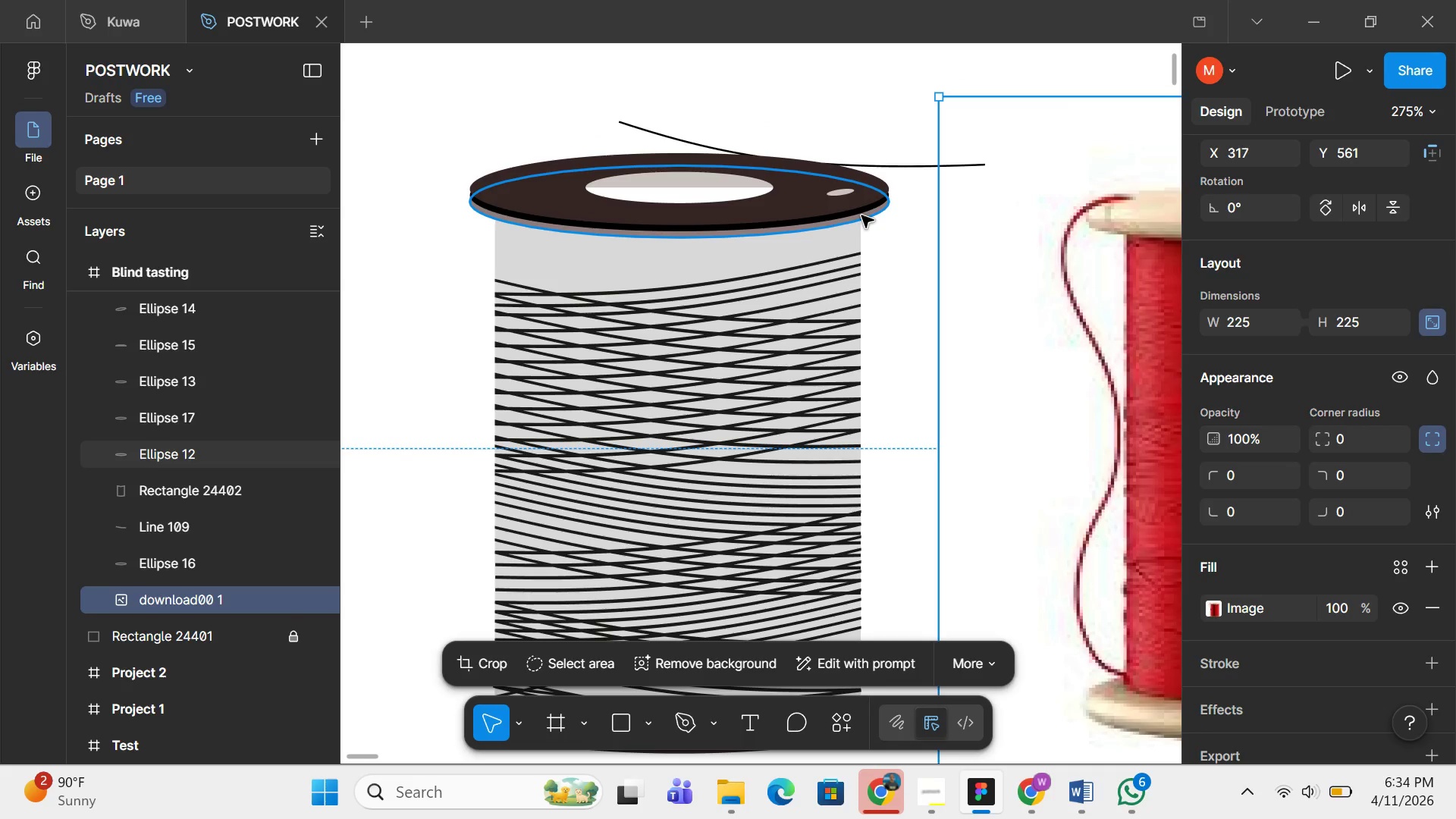 
left_click([861, 215])
 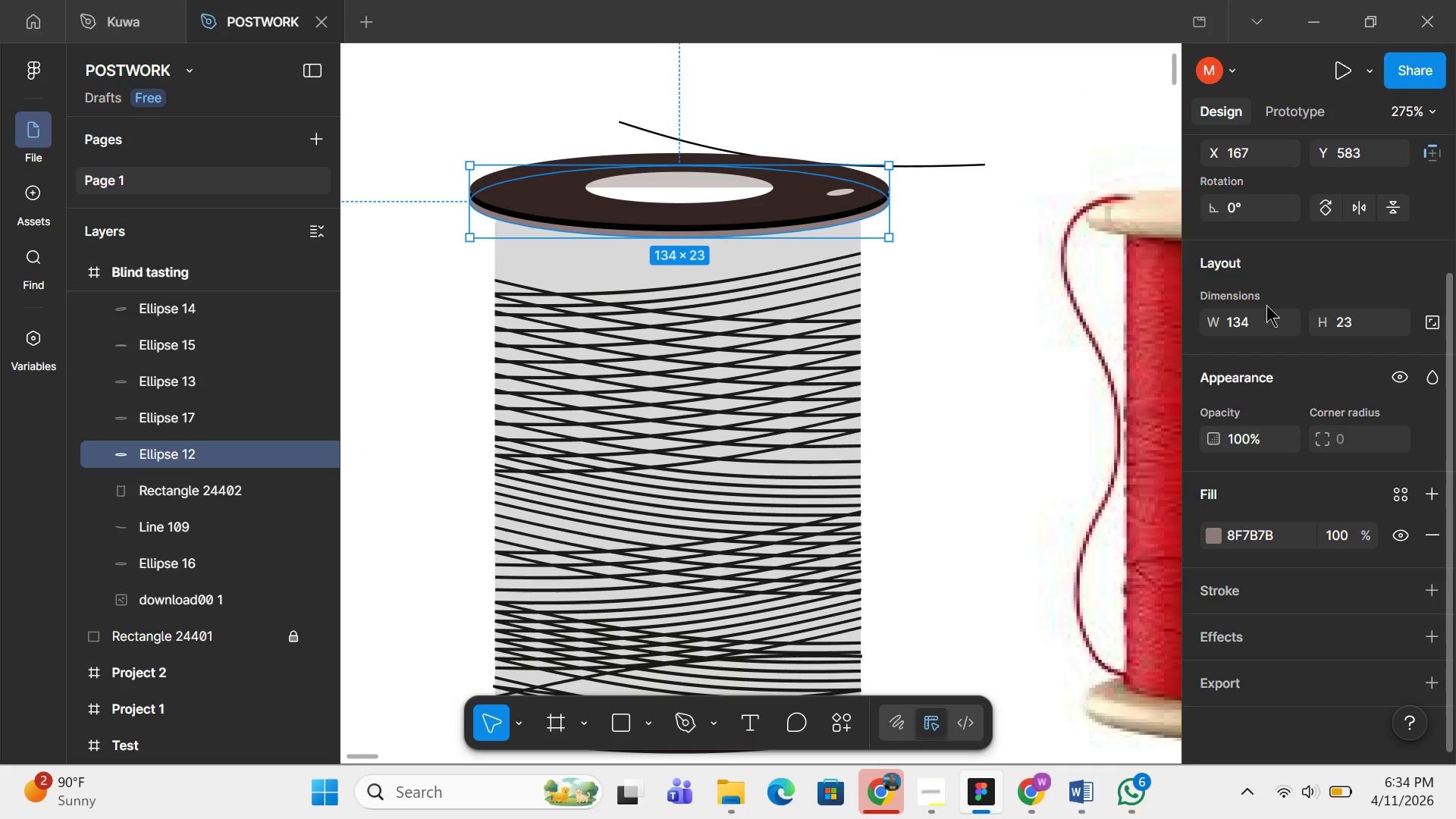 
scroll: coordinate [1258, 312], scroll_direction: down, amount: 5.0
 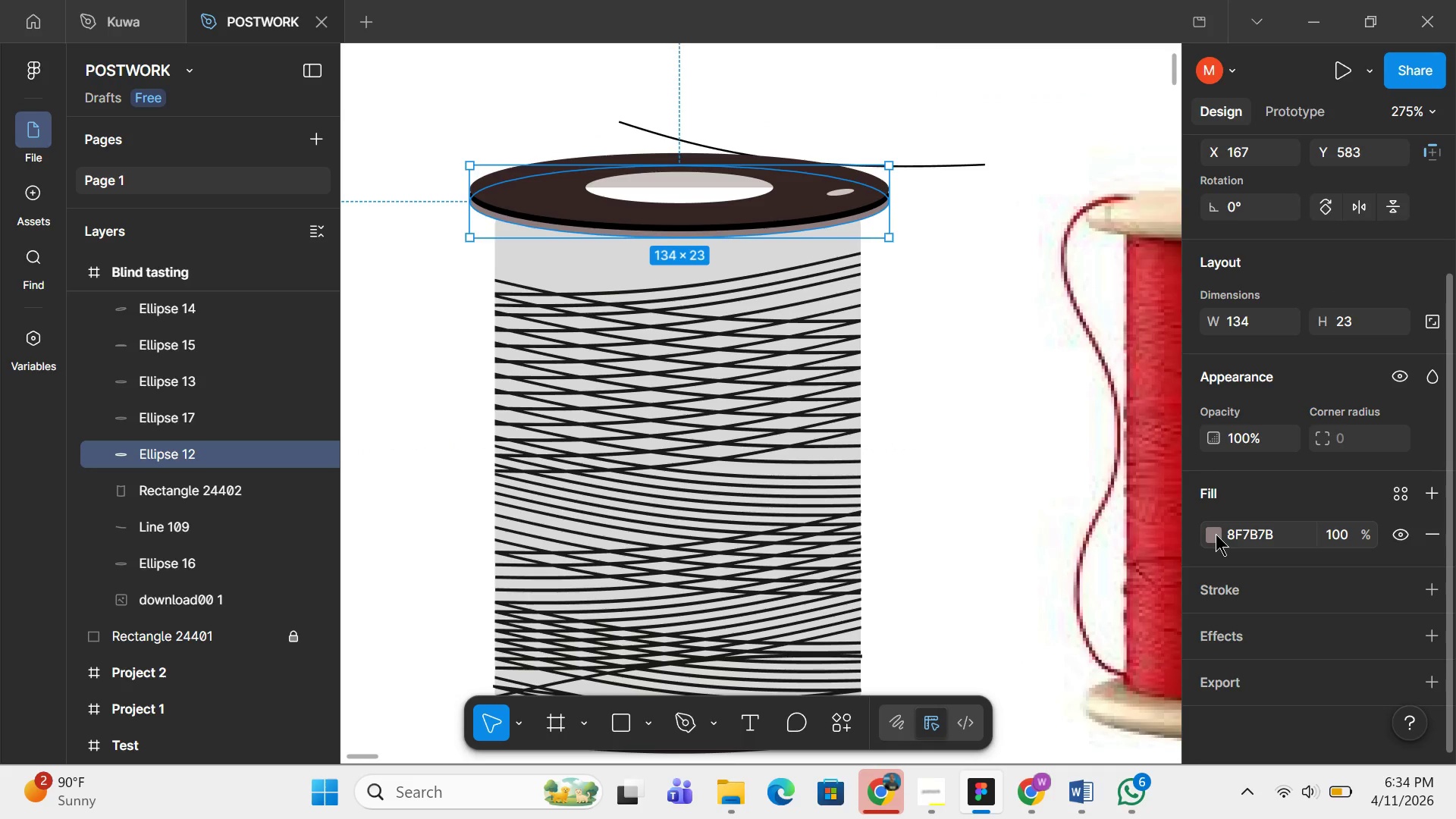 
left_click([1216, 534])
 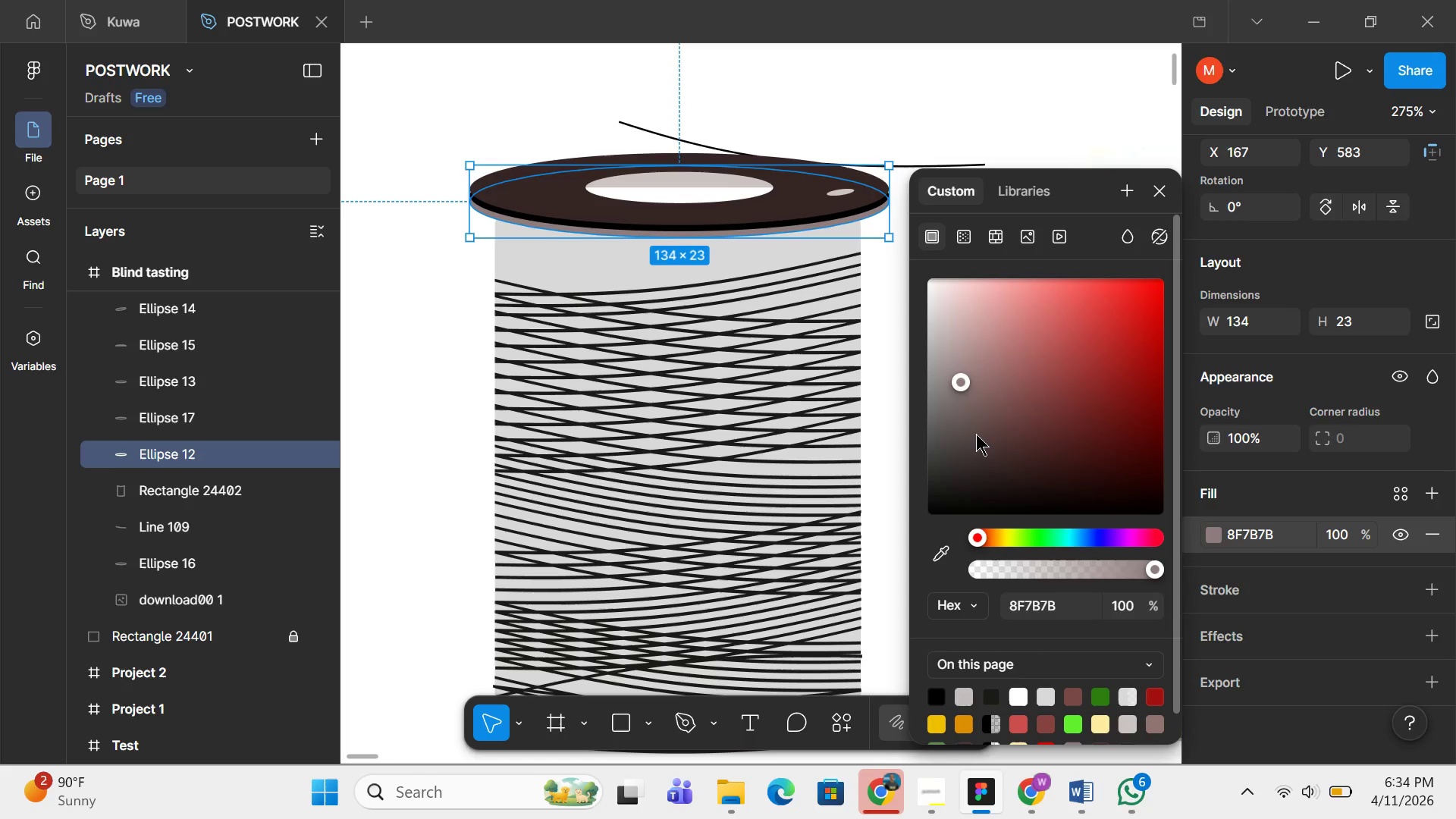 
left_click([974, 430])
 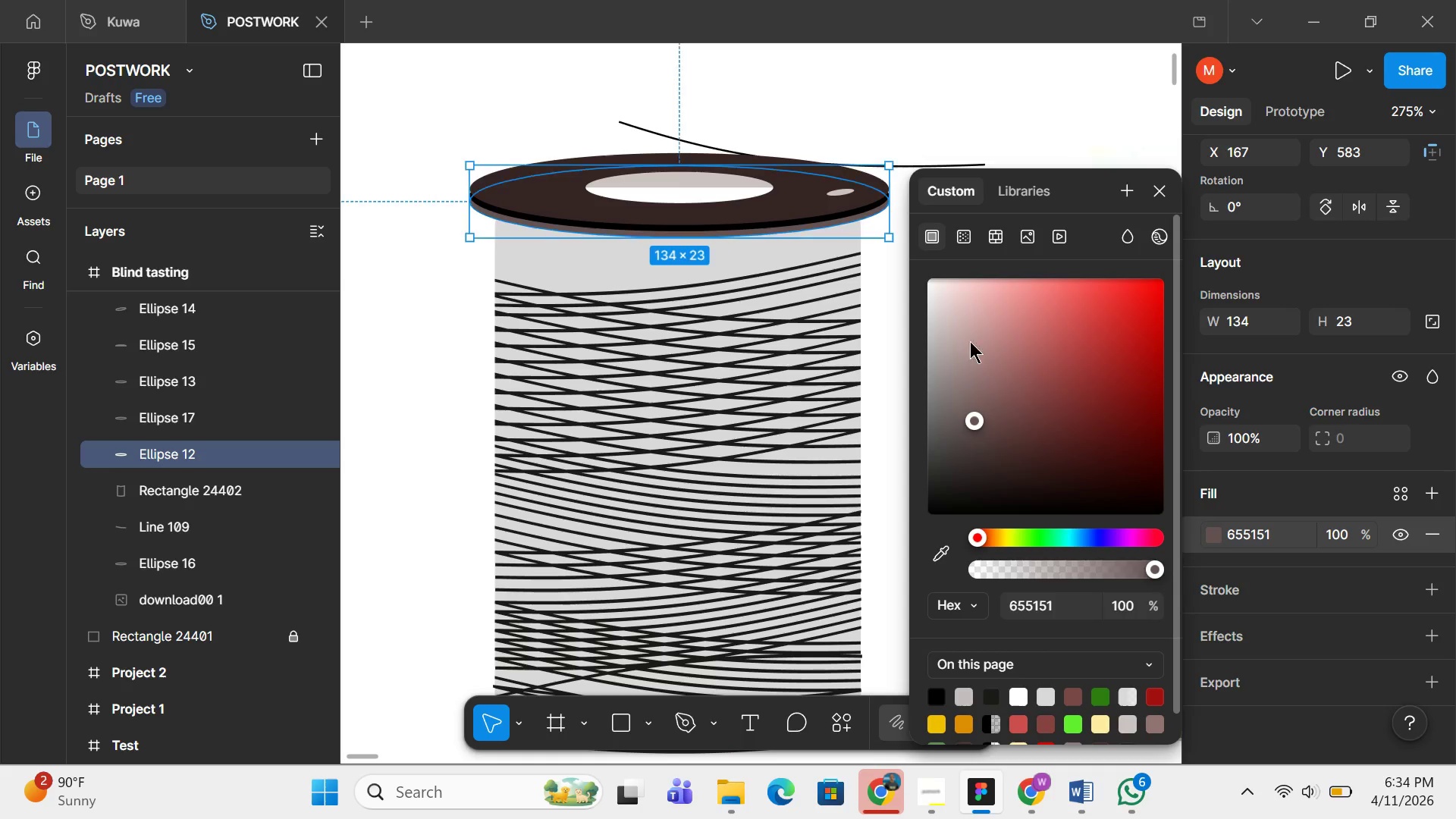 
left_click([981, 306])
 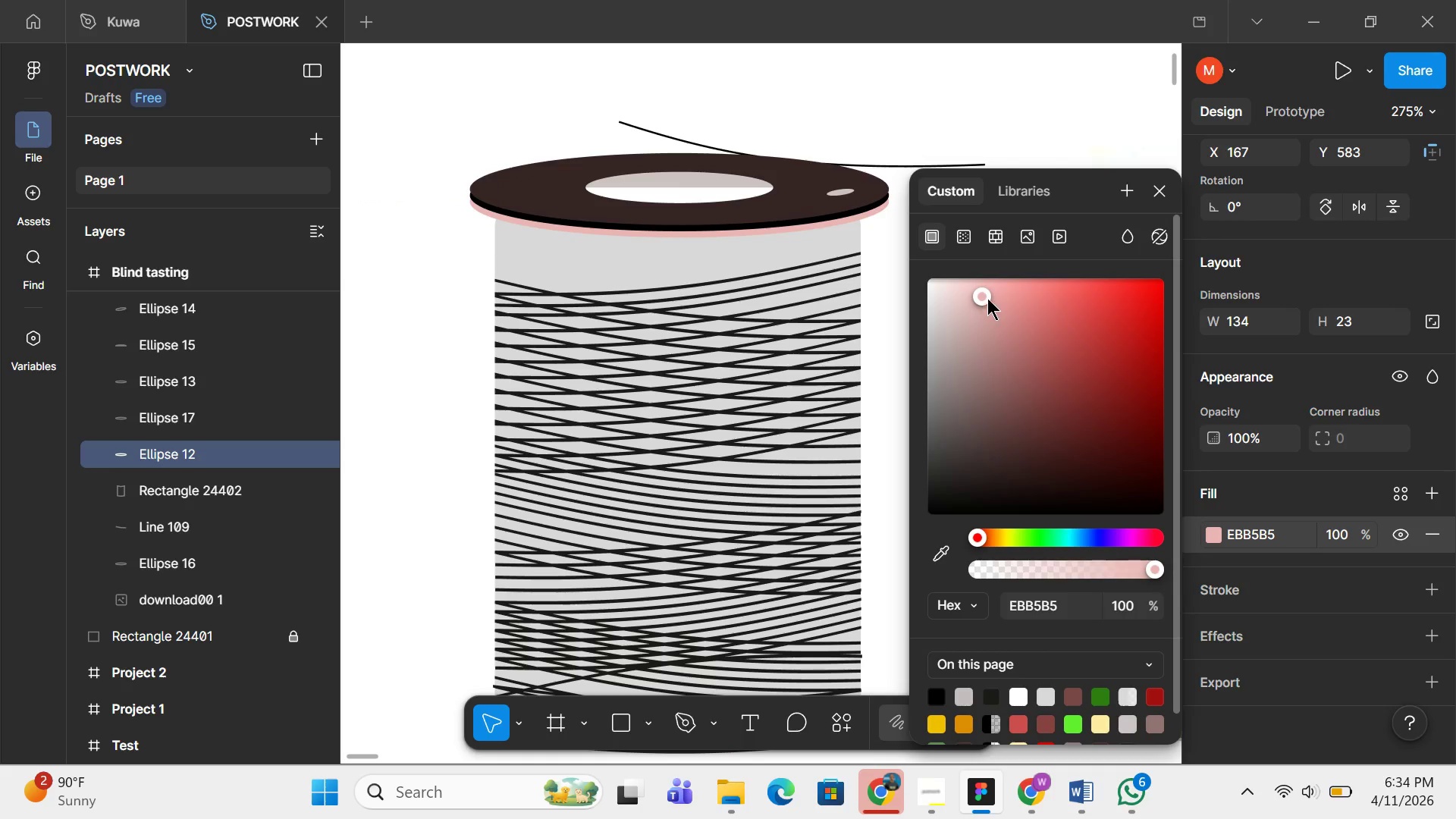 
left_click_drag(start_coordinate=[981, 306], to_coordinate=[1042, 358])
 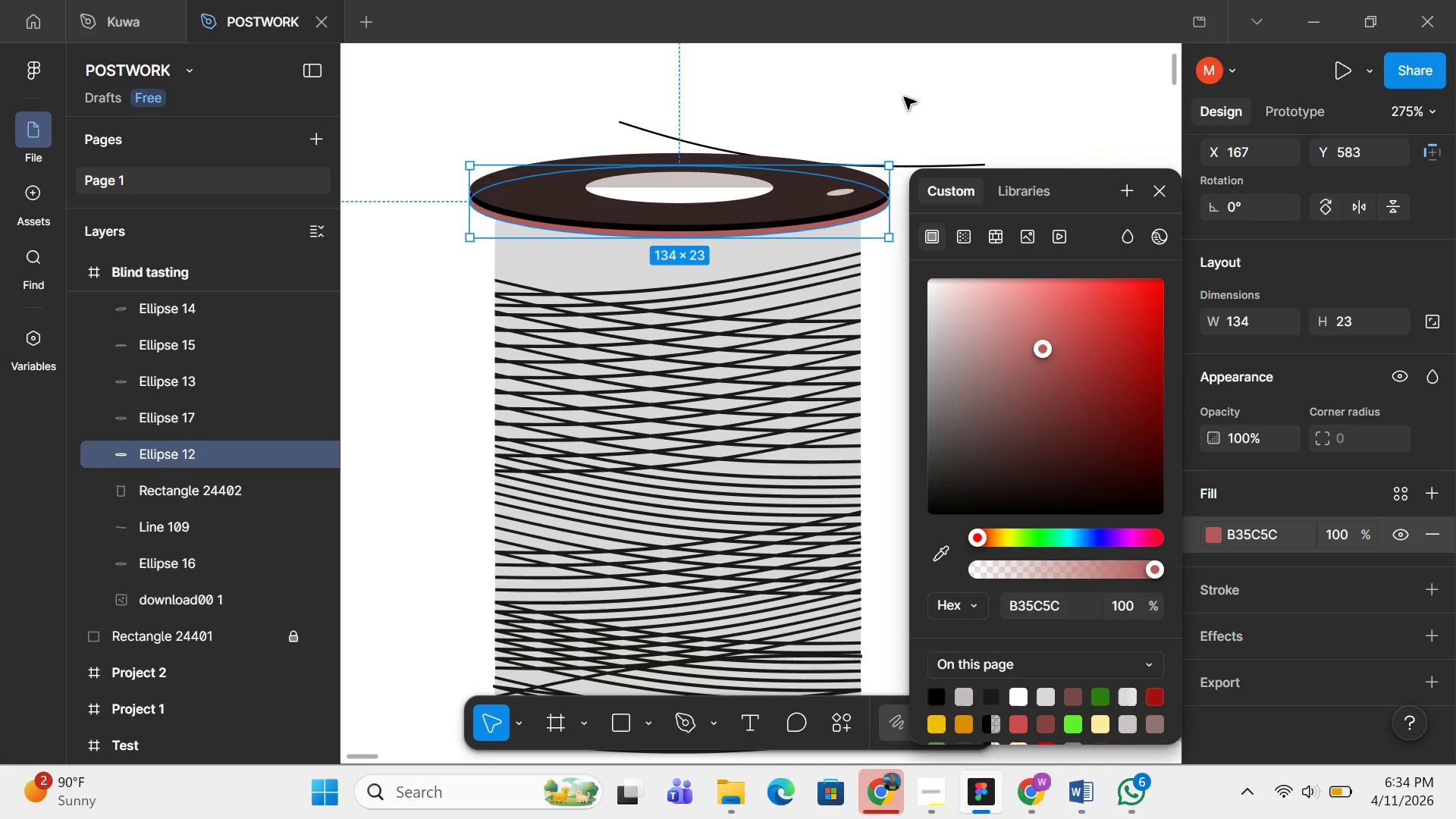 
left_click([904, 97])
 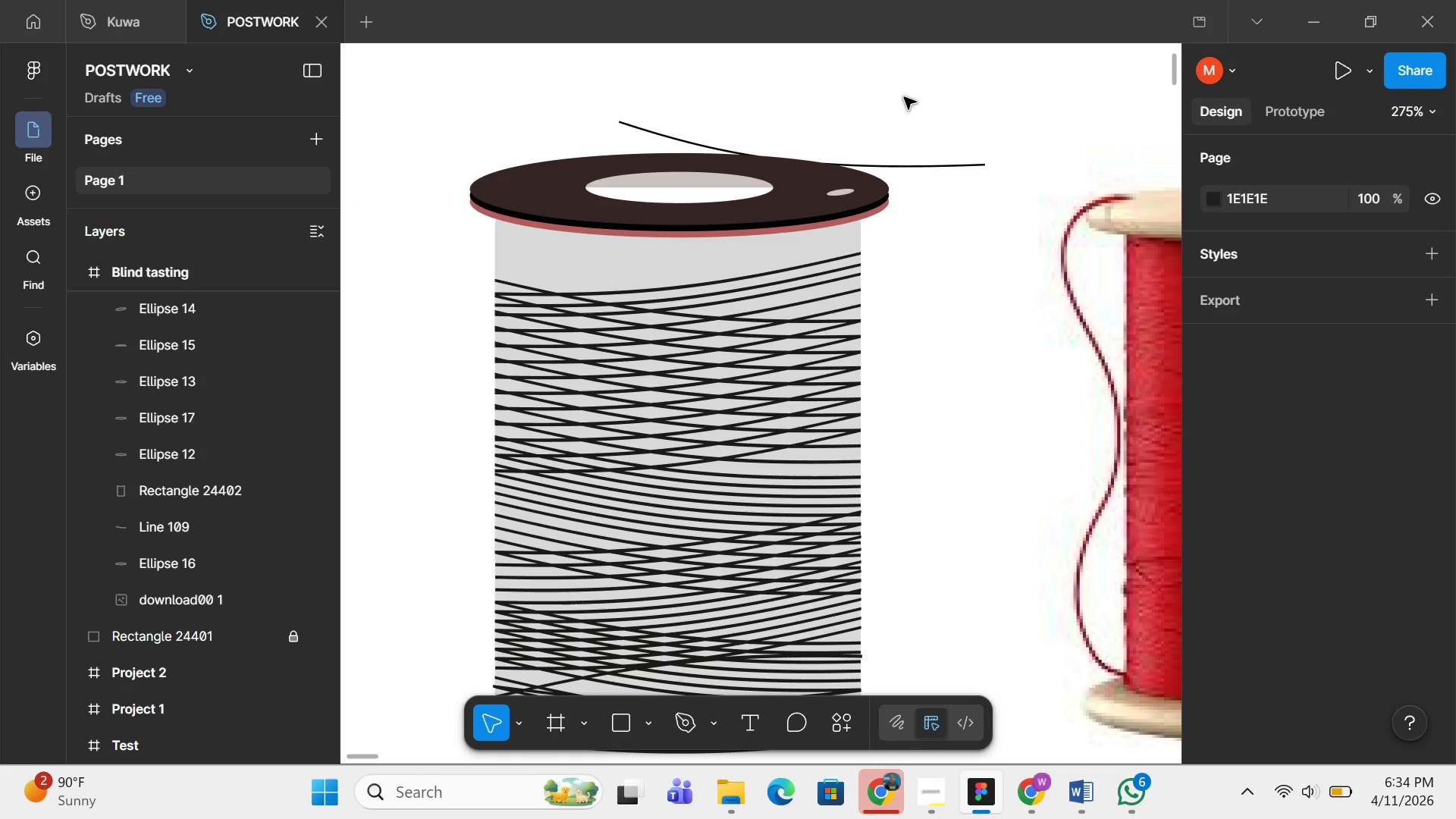 
hold_key(key=ControlLeft, duration=0.47)
scroll: coordinate [904, 97], scroll_direction: down, amount: 3.0
 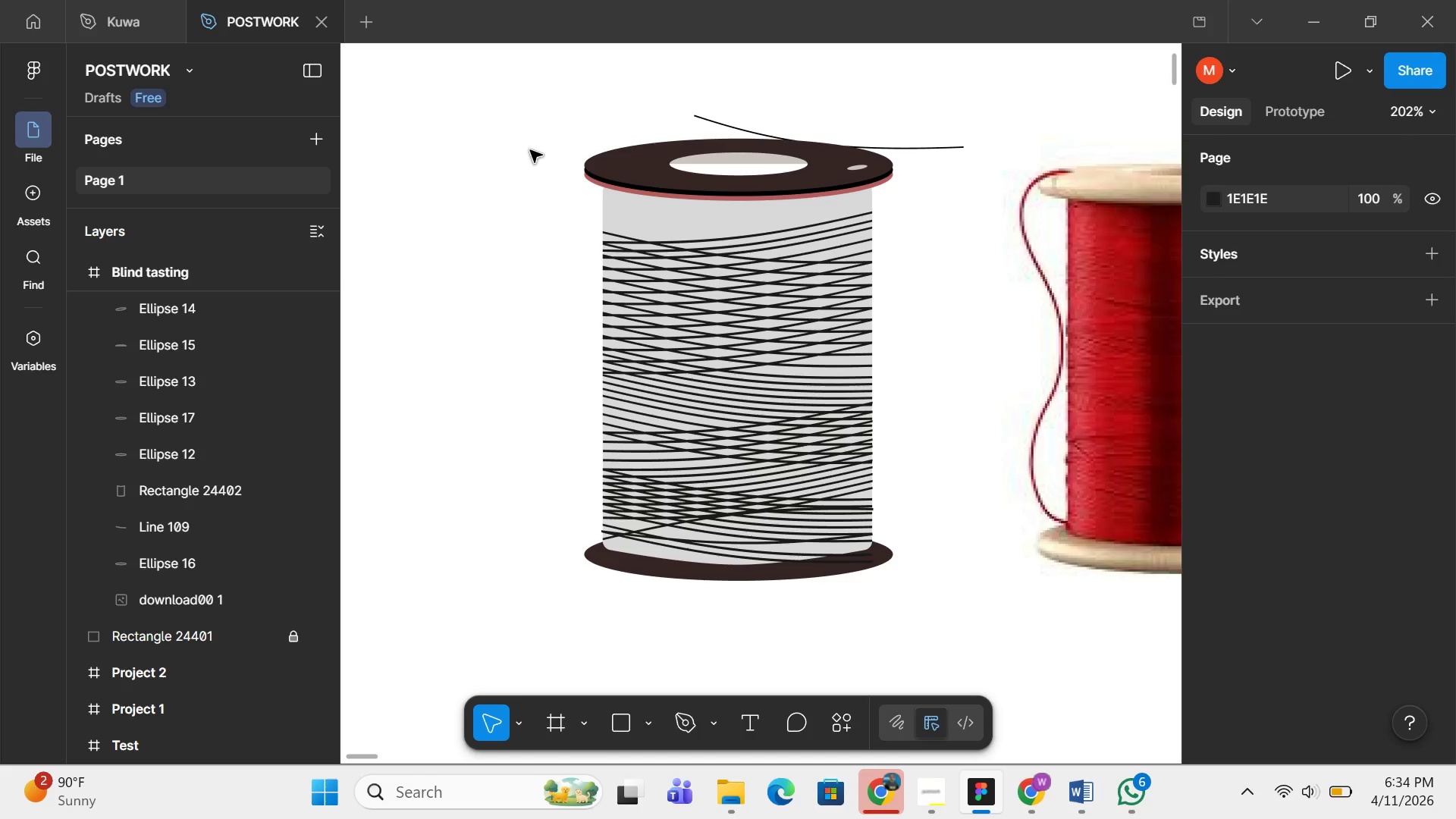 
left_click_drag(start_coordinate=[530, 150], to_coordinate=[903, 193])
 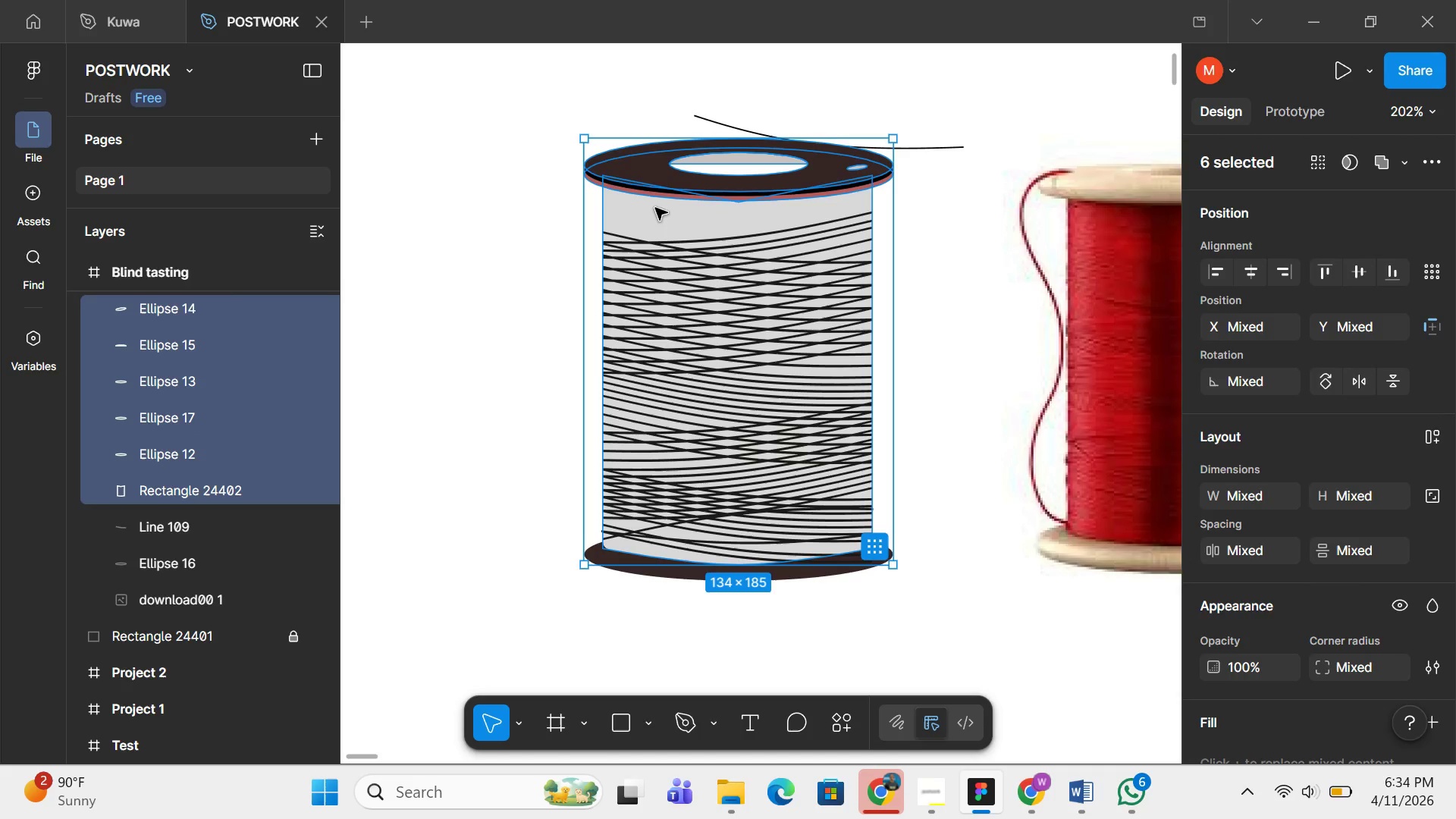 
hold_key(key=ShiftLeft, duration=0.48)
left_click([653, 208])
 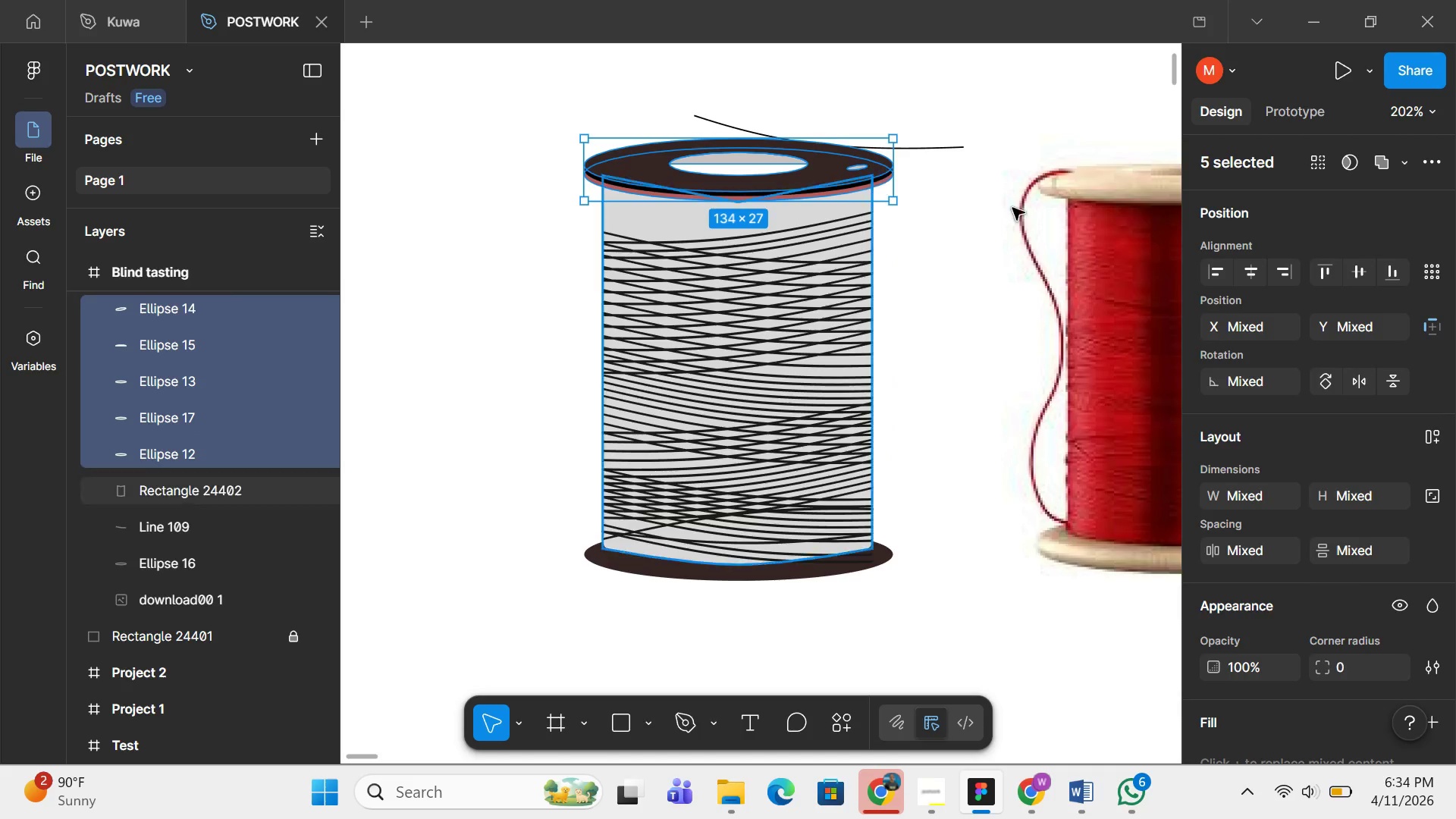 
key(Control+D)
 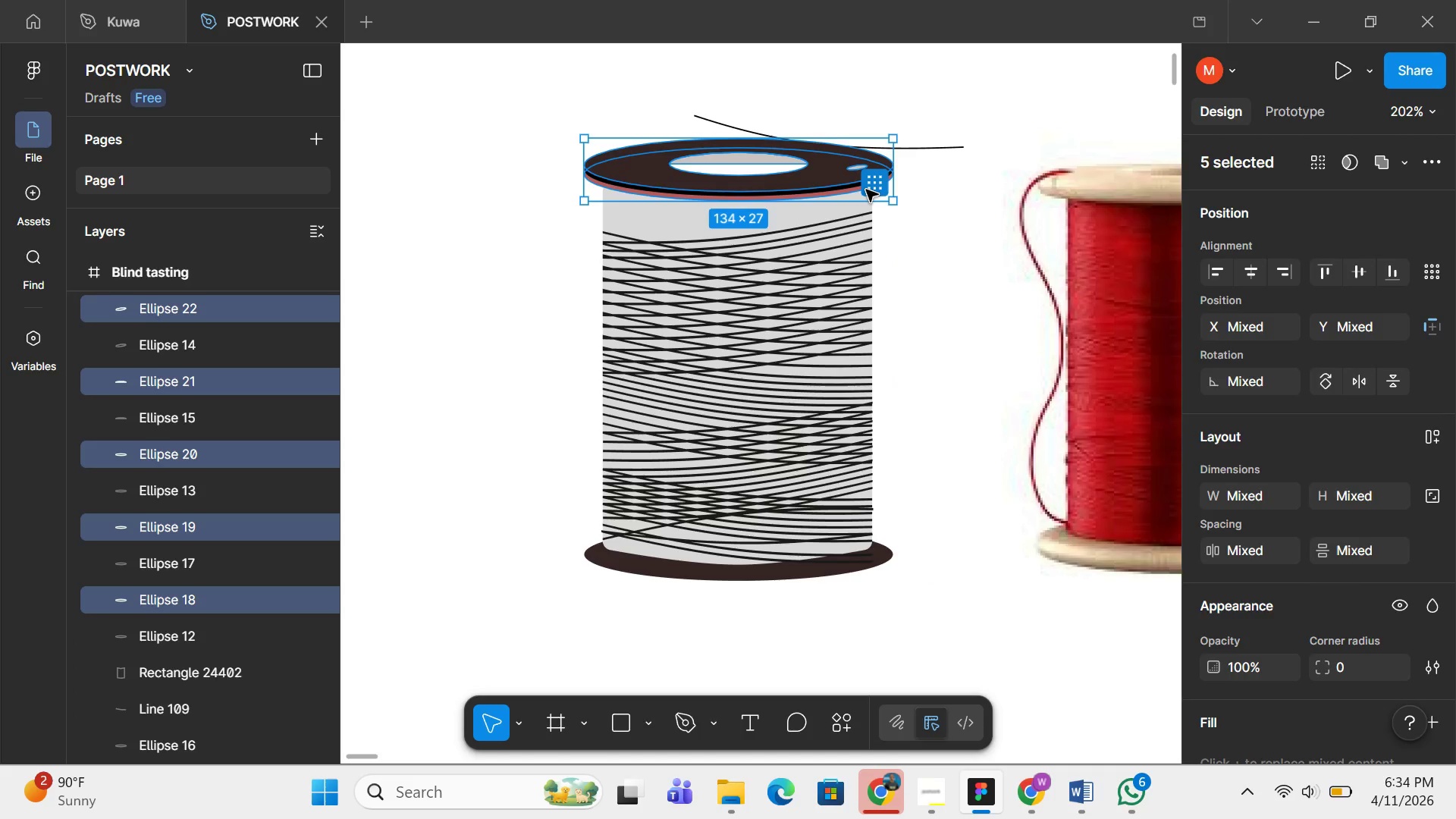 
key(Shift+ArrowDown)
 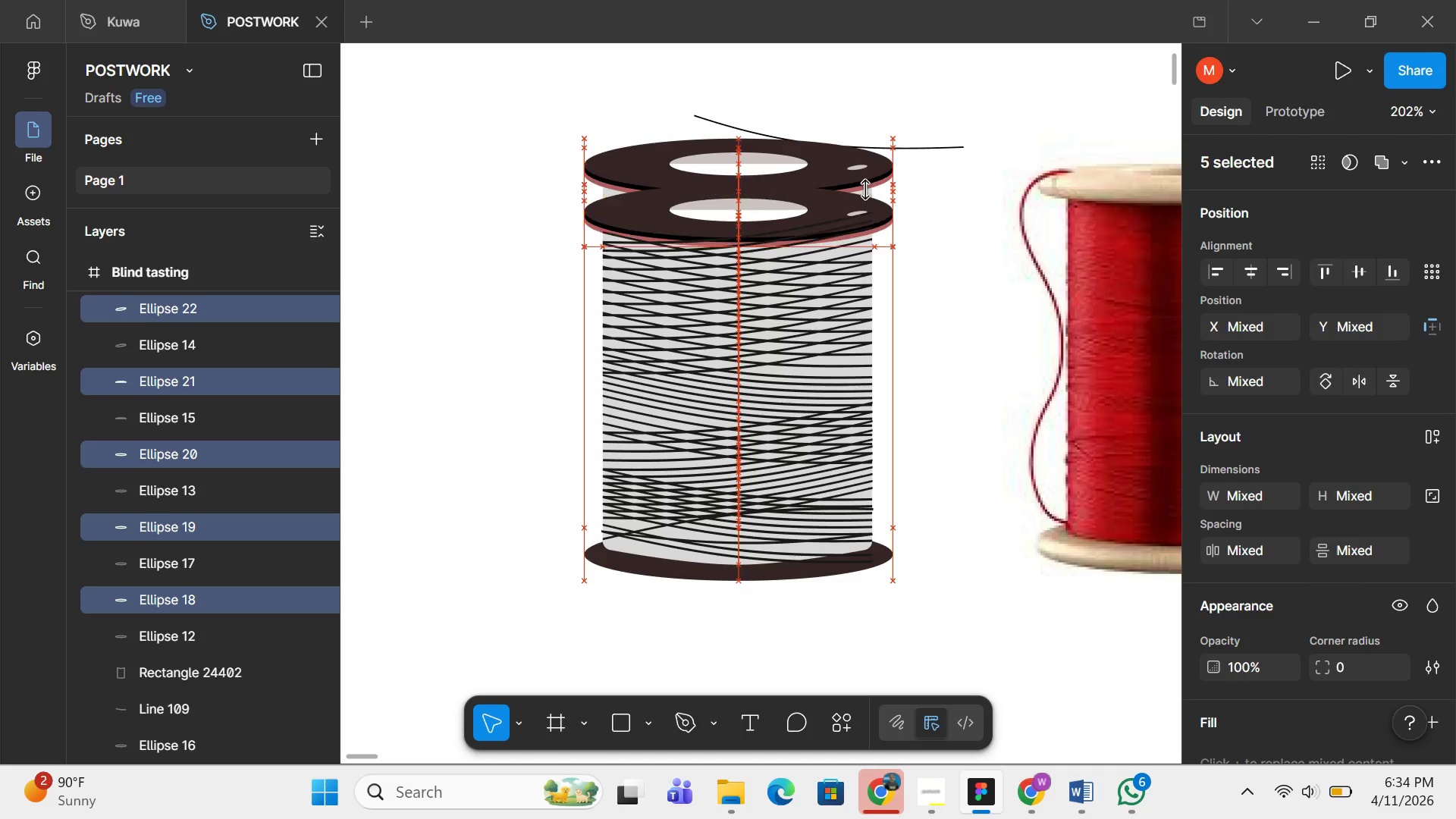 
key(Shift+ArrowDown)
 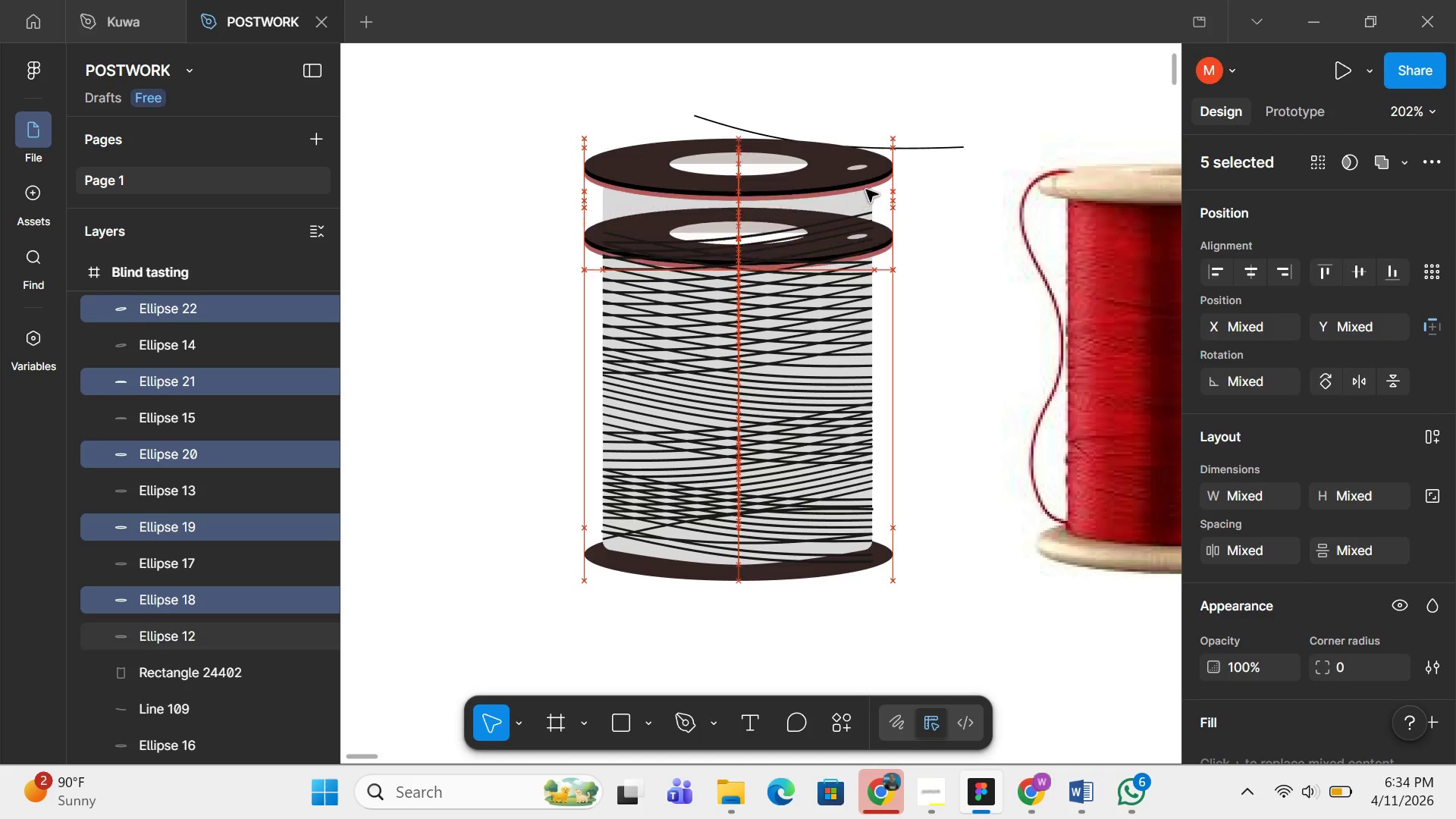 
key(Shift+ArrowDown)
 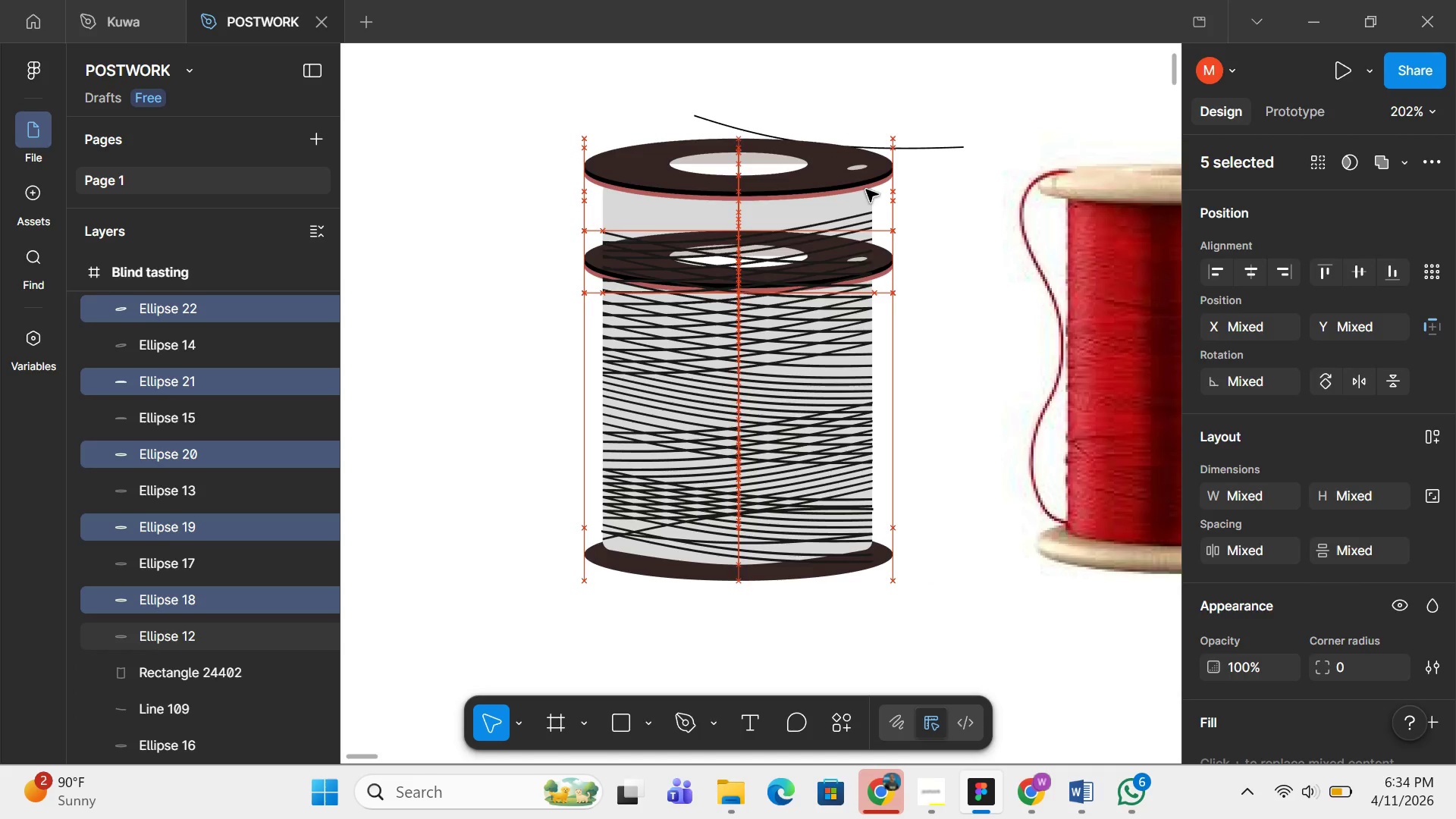 
key(Shift+ArrowDown)
 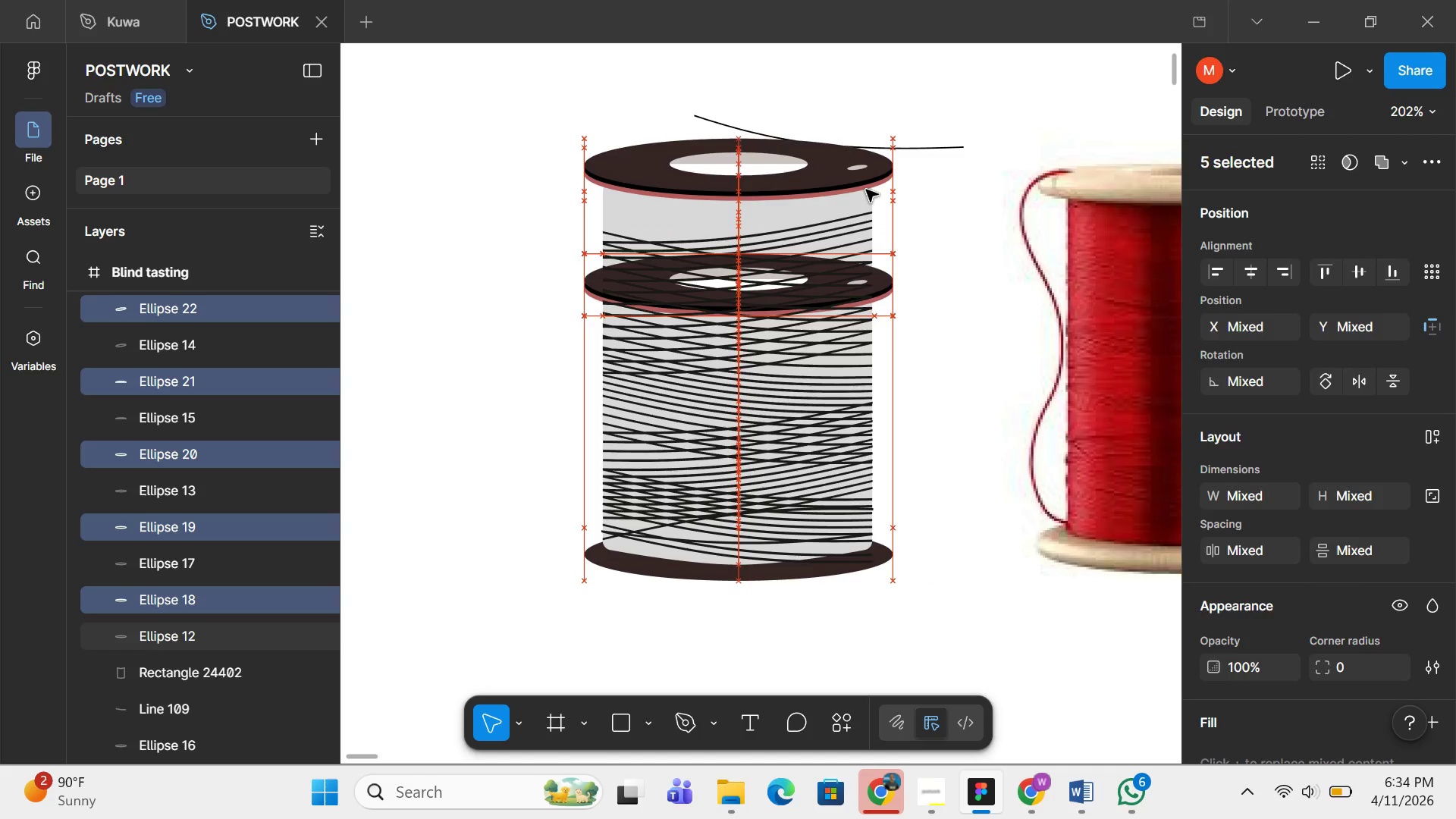 
key(Shift+ArrowDown)
 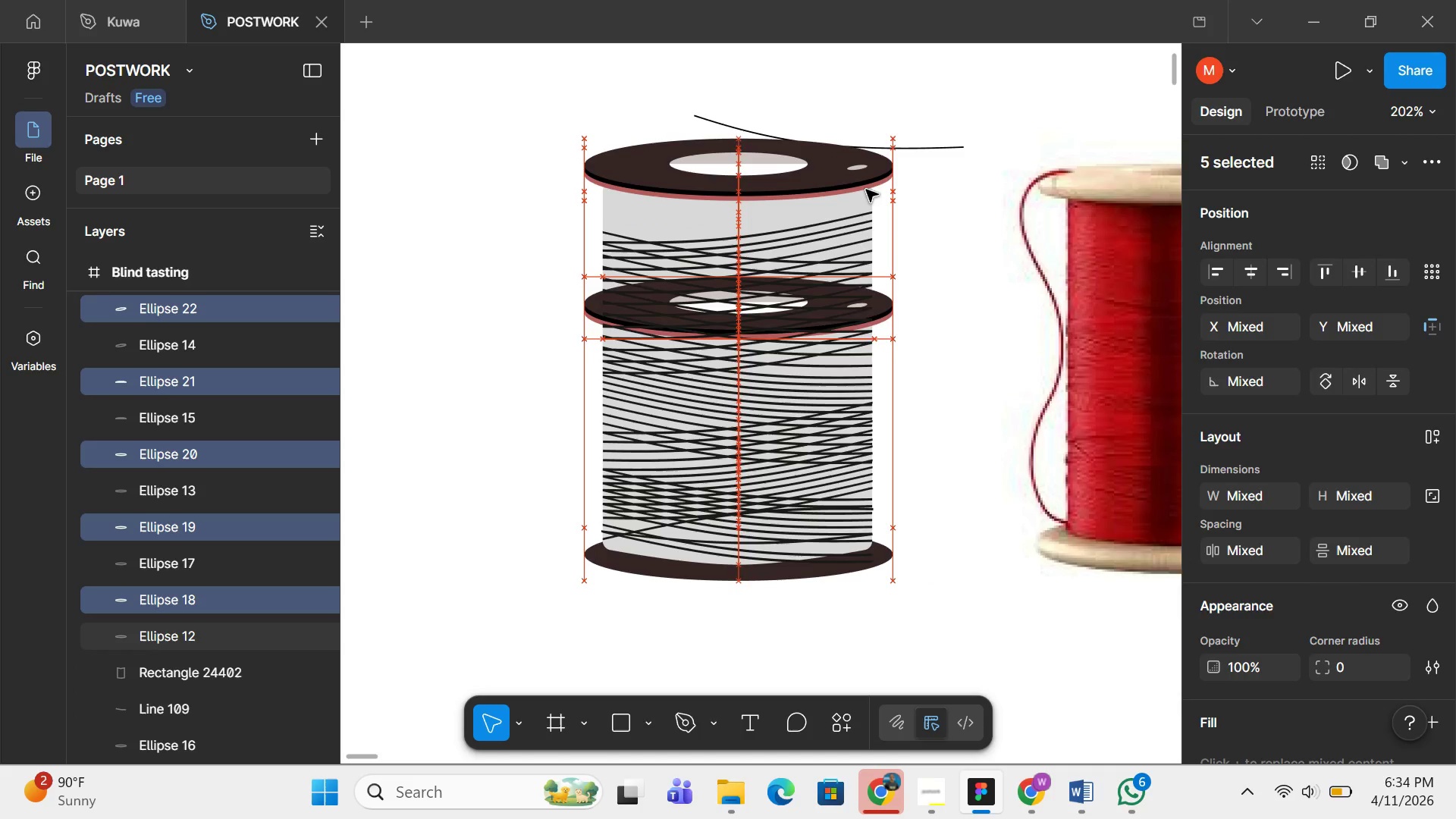 
key(Shift+ArrowDown)
 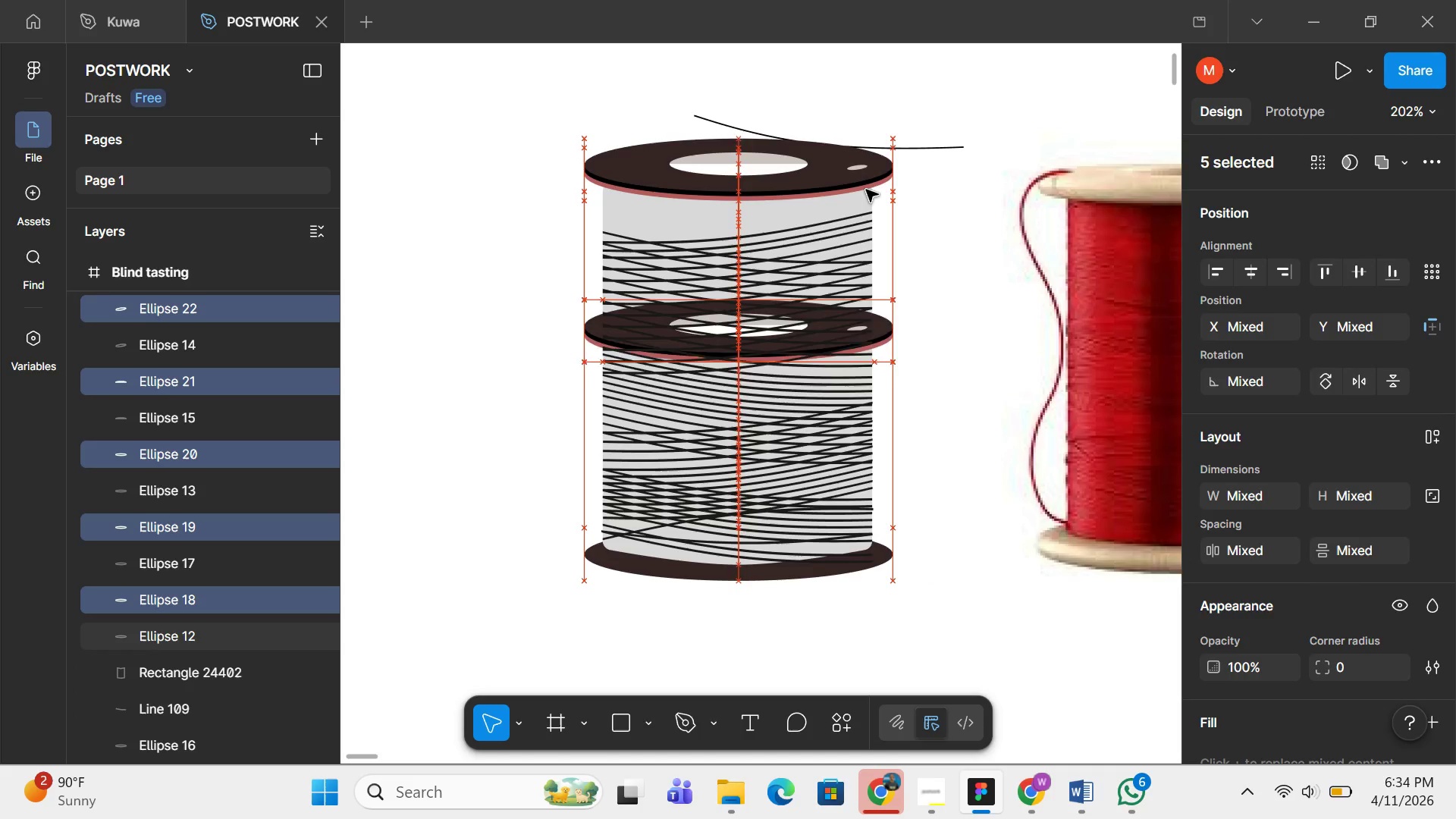 
key(Shift+ArrowDown)
 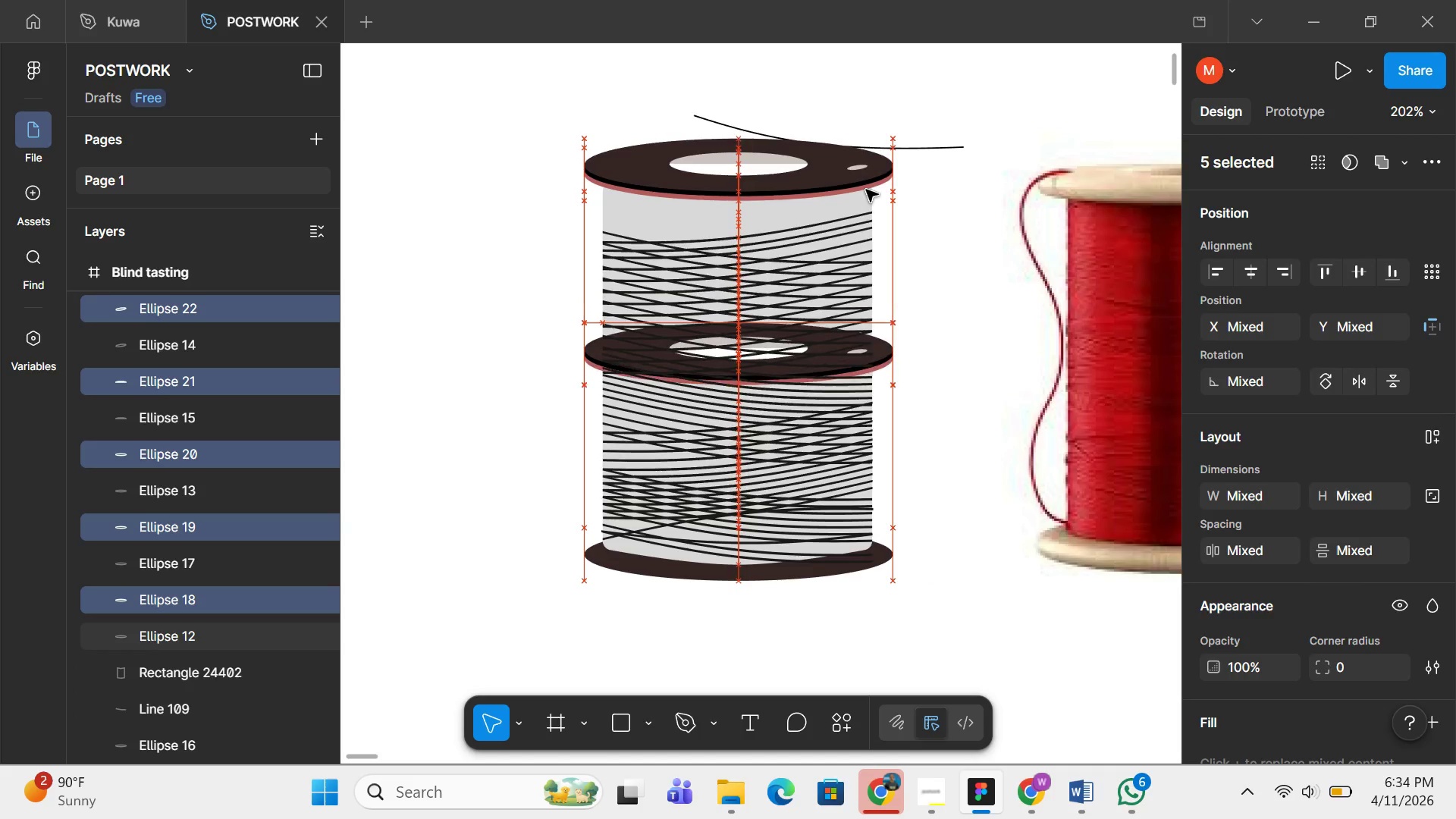 
key(Shift+ArrowDown)
 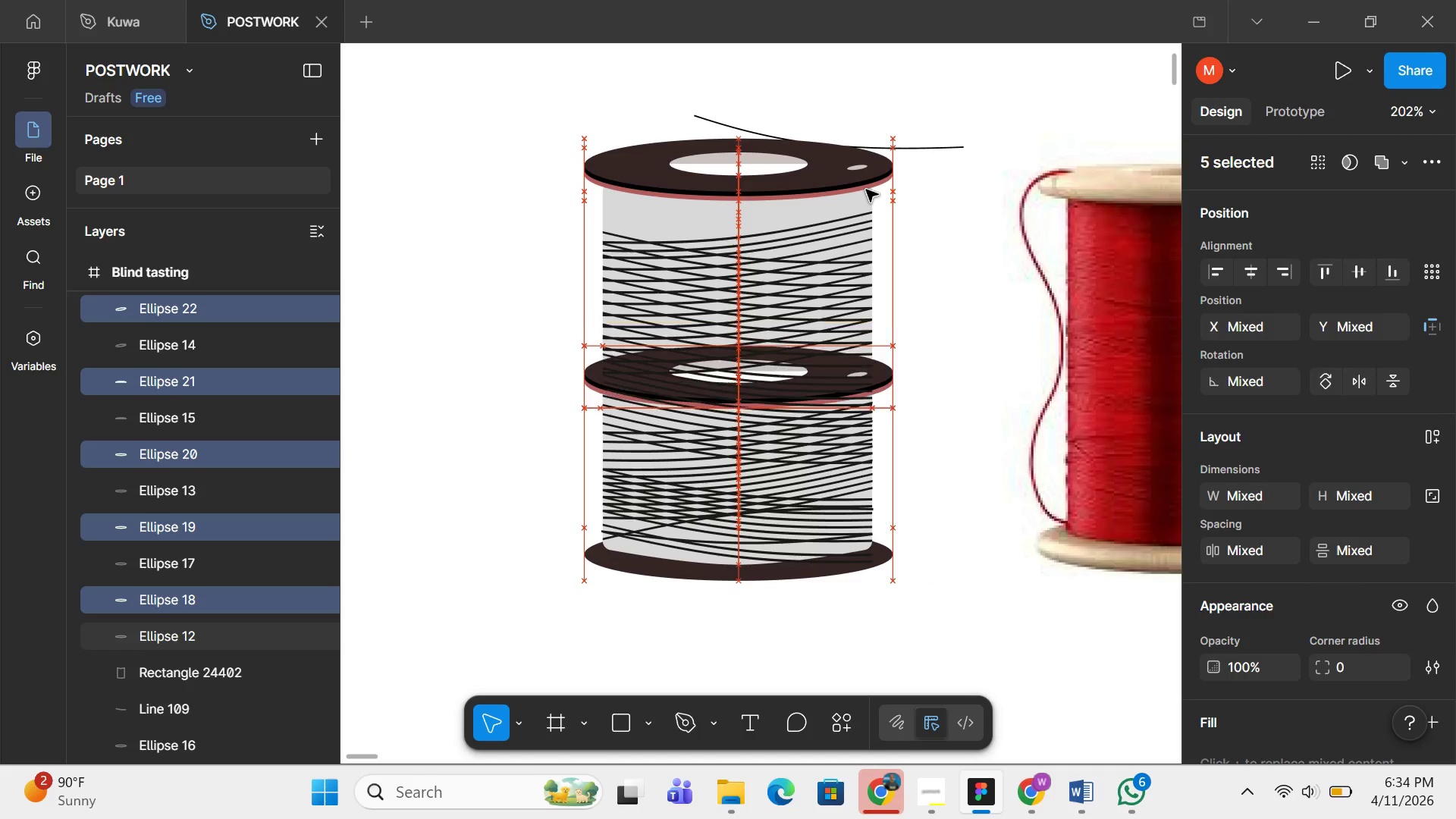 
key(Shift+ArrowDown)
 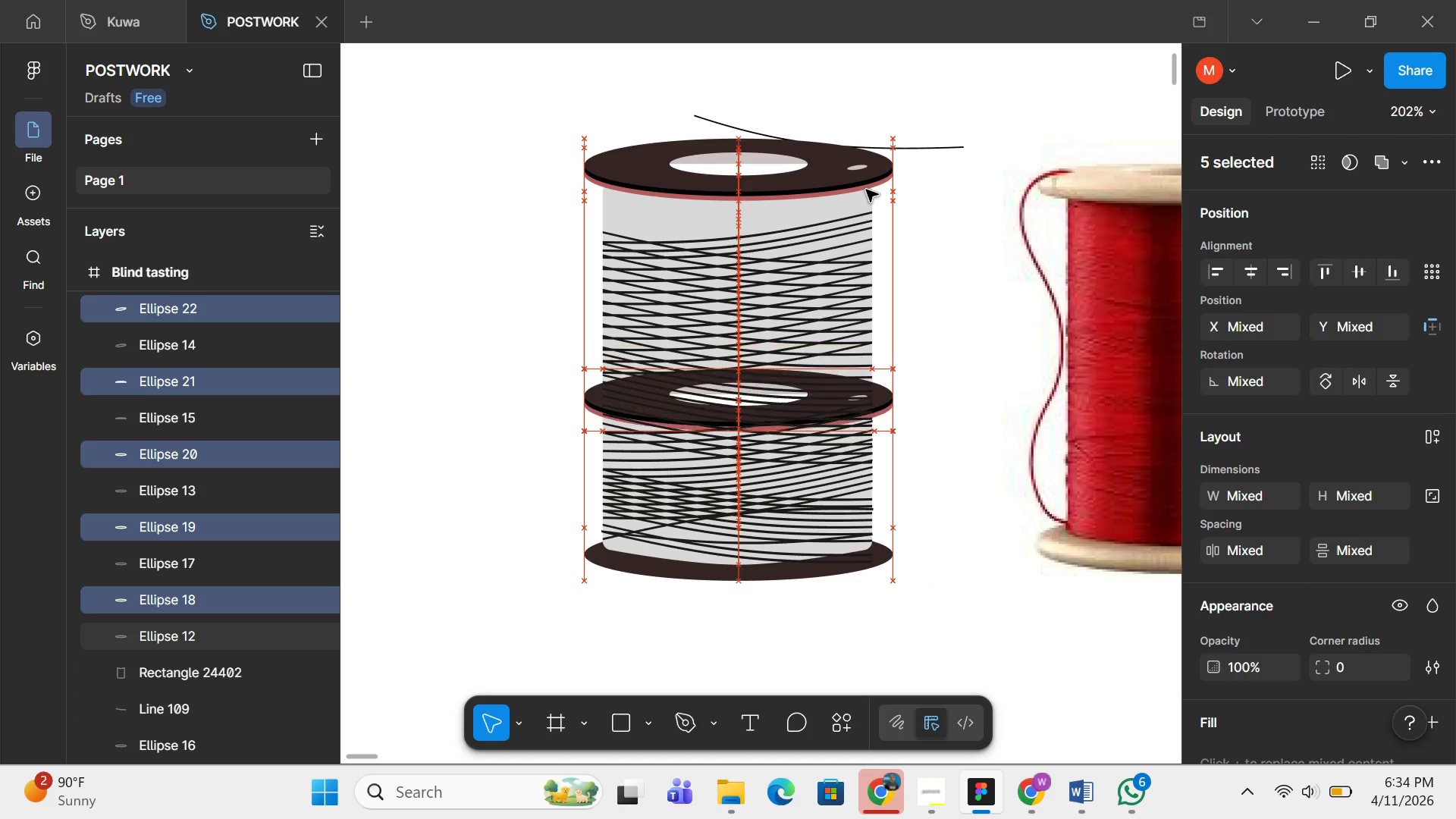 
key(Shift+ArrowDown)
 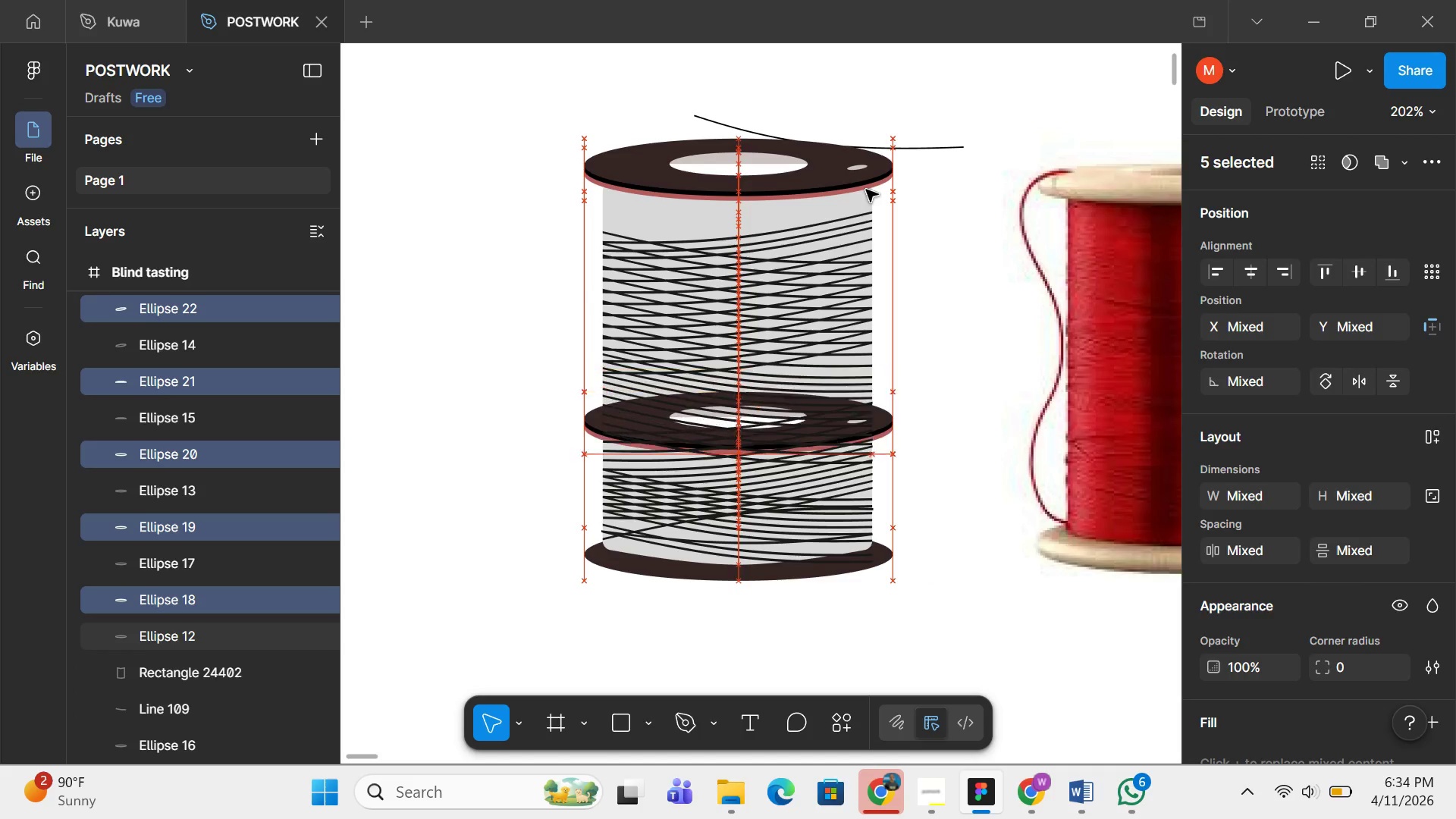 
key(Shift+ArrowDown)
 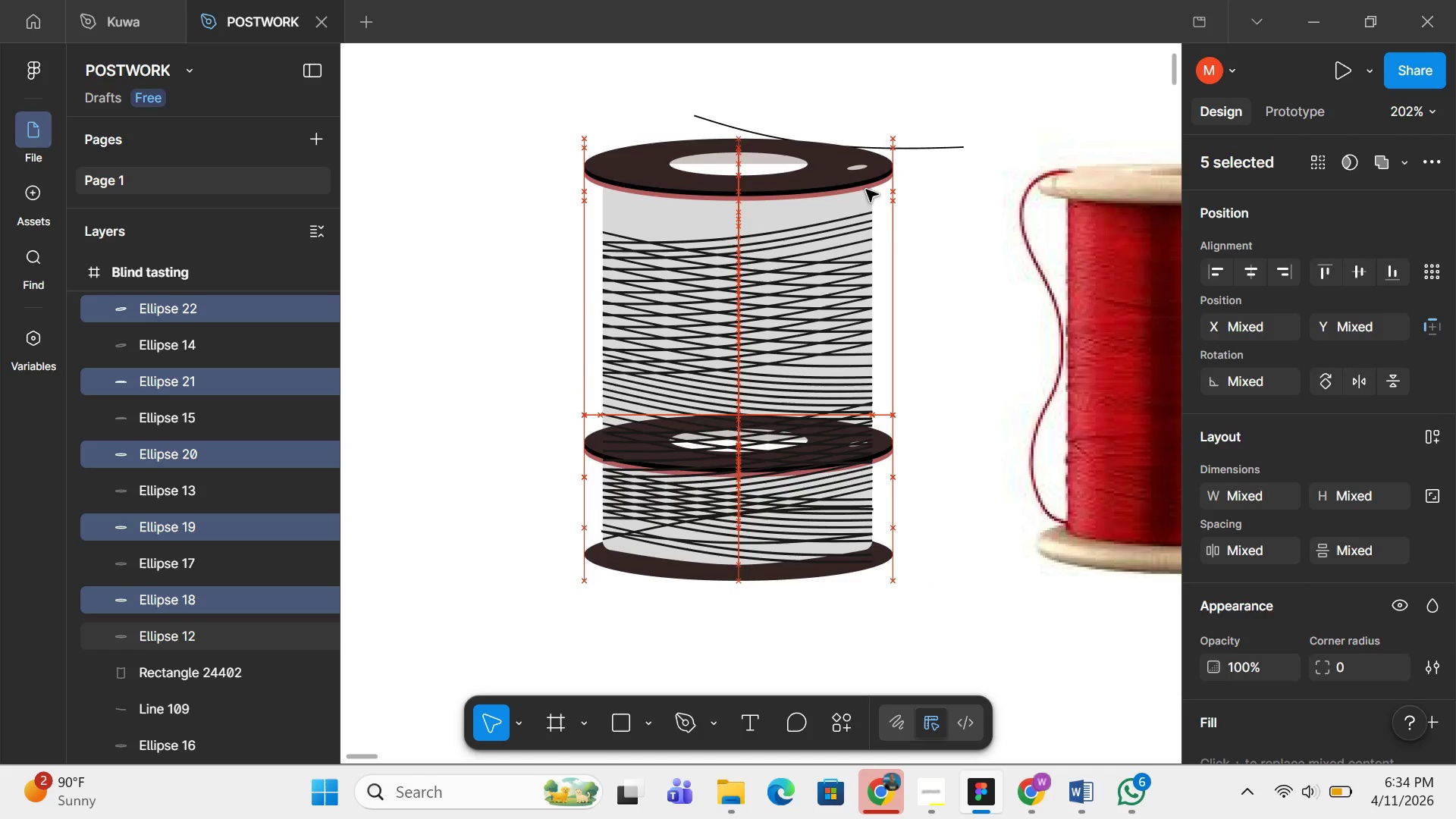 
key(Shift+ArrowDown)
 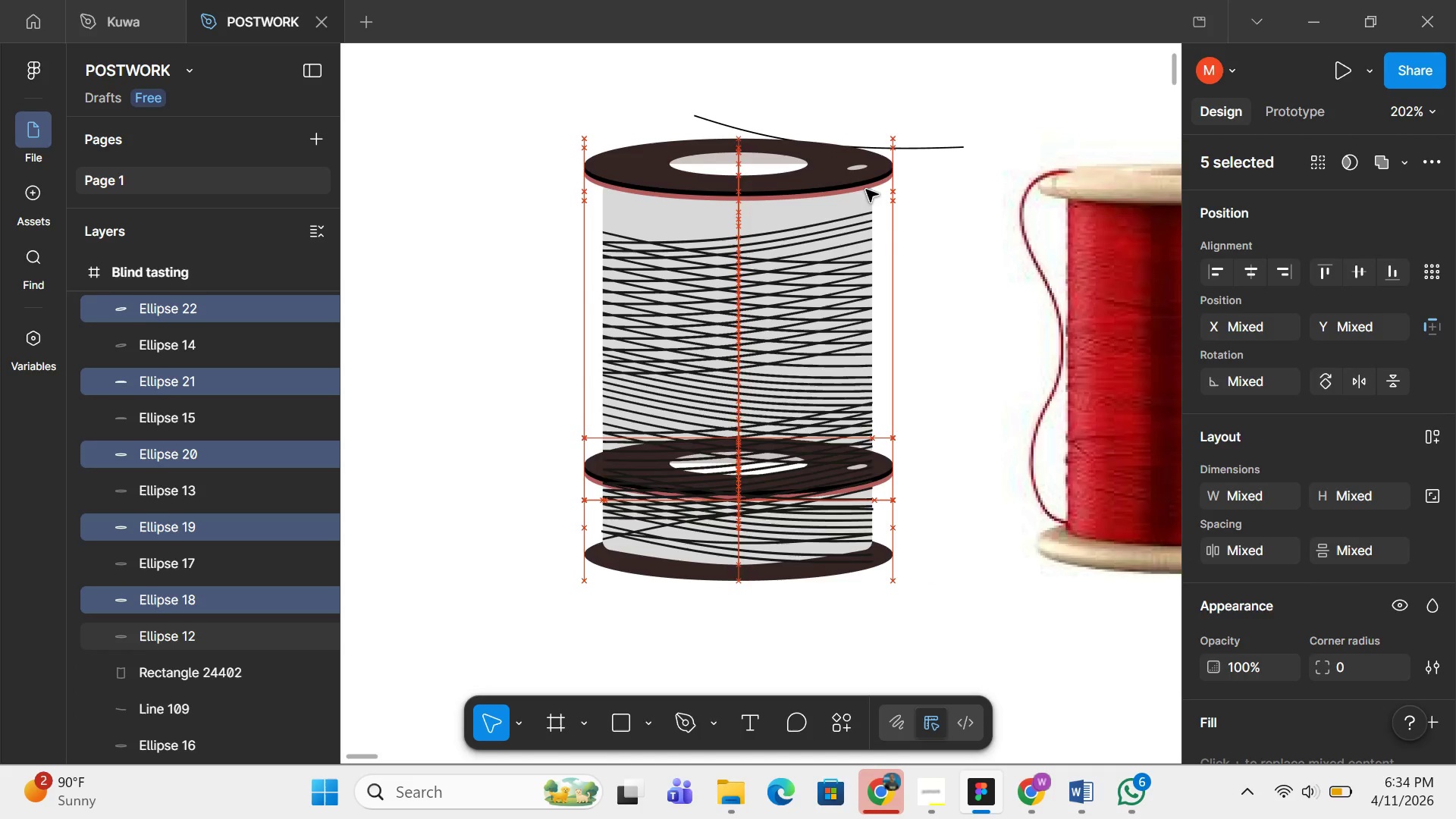 
key(Shift+ArrowDown)
 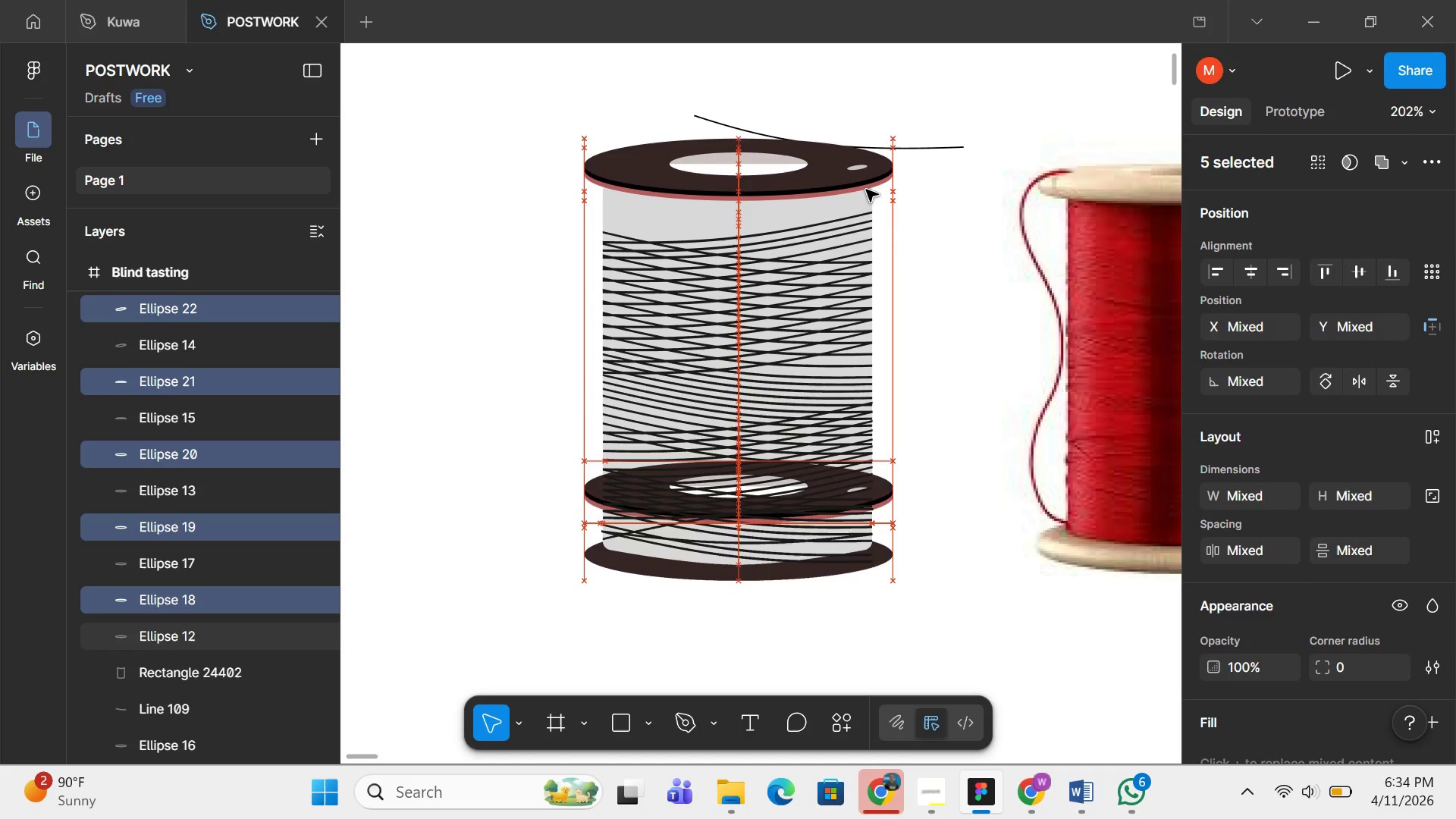 
key(Shift+ArrowDown)
 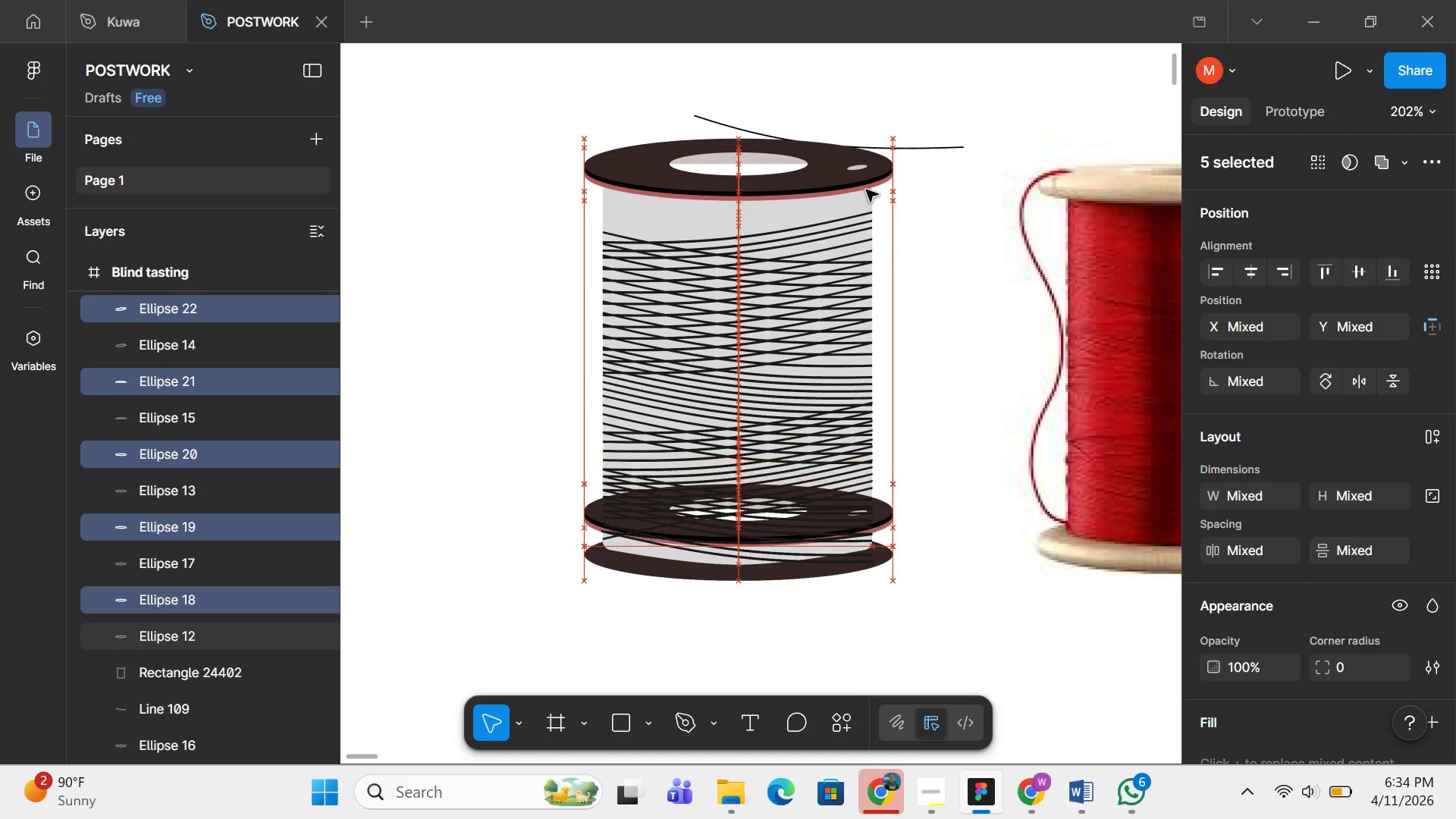 
key(Shift+ArrowDown)
 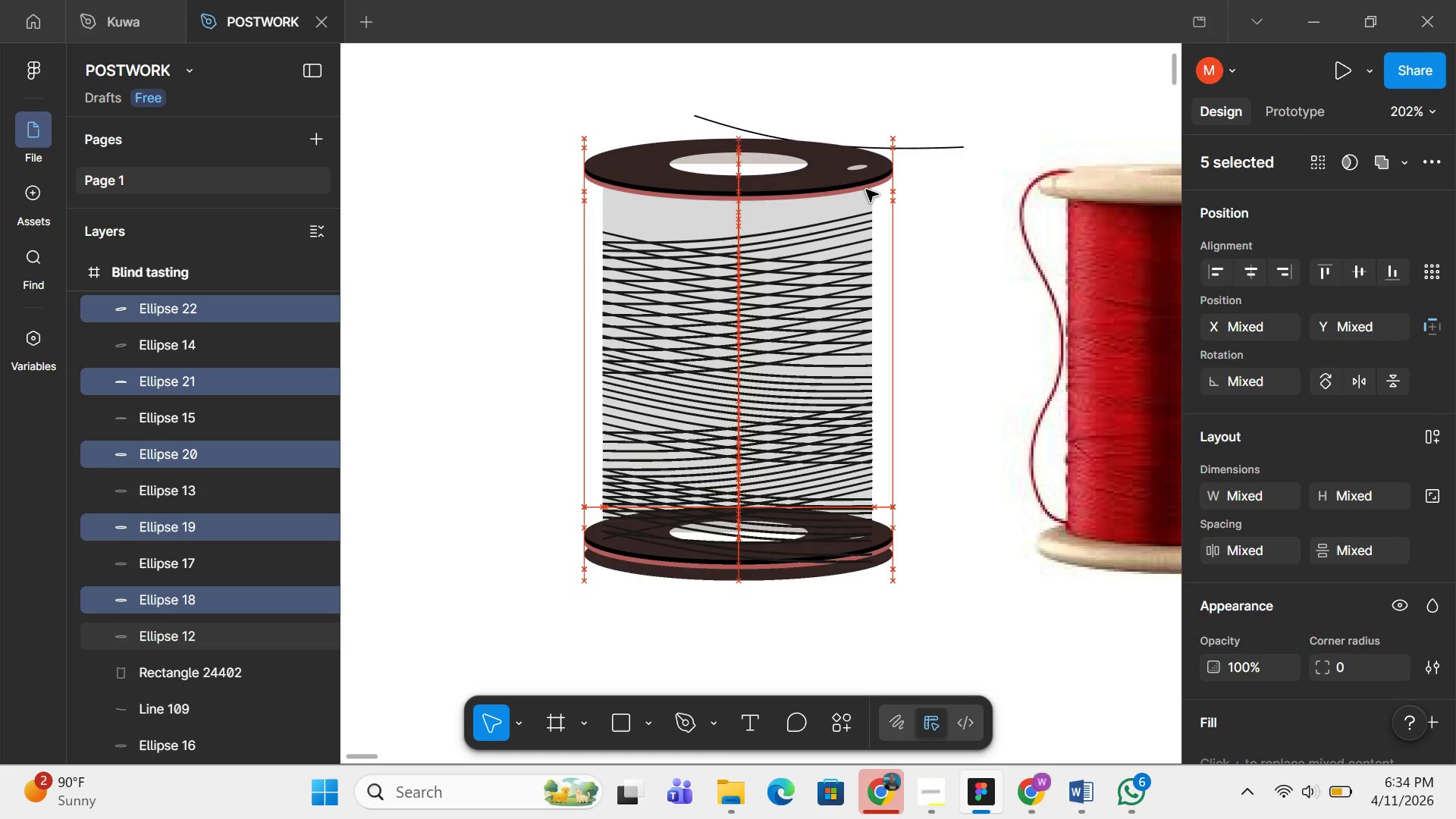 
key(Shift+ArrowDown)
 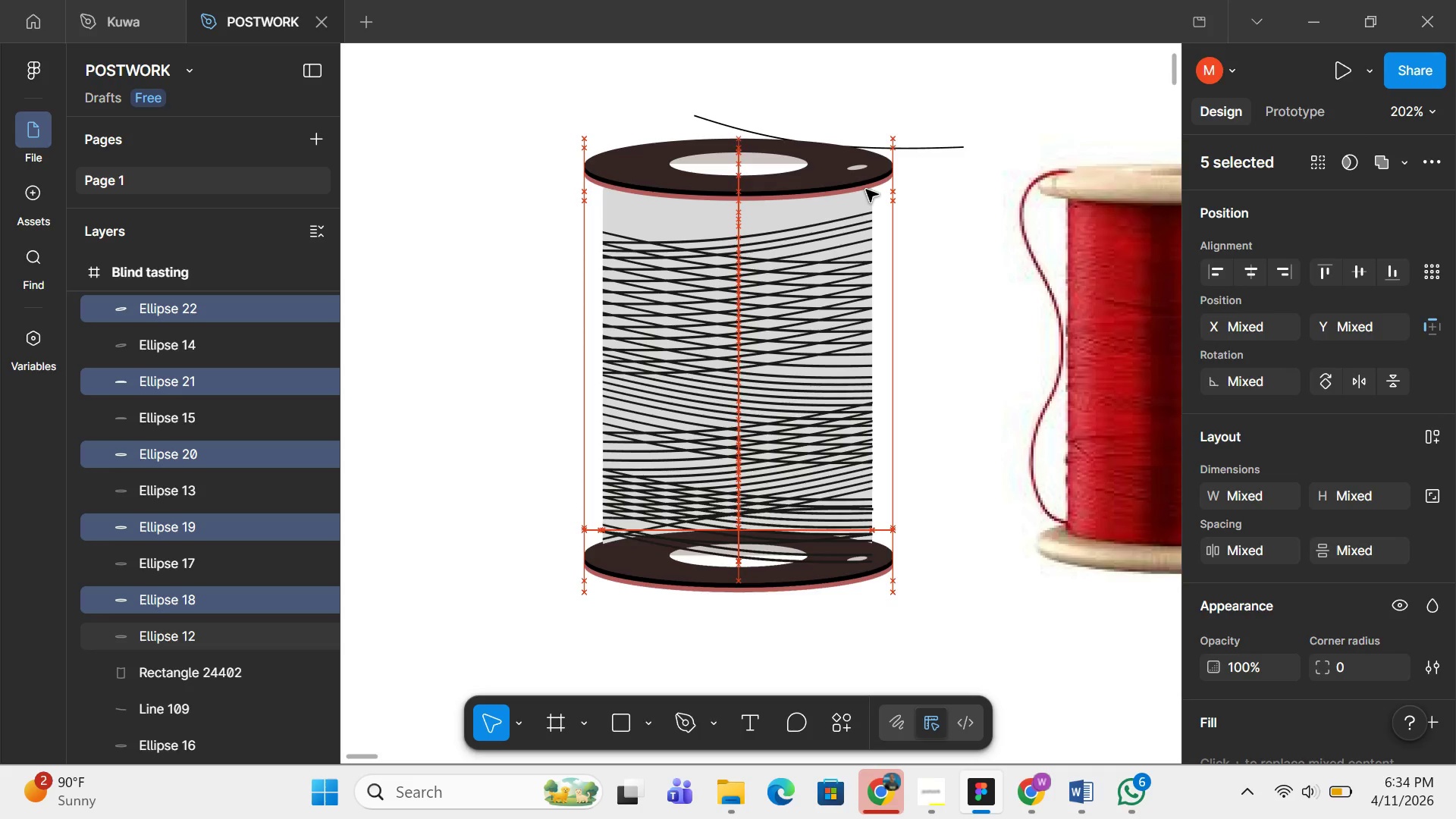 
key(Shift+ArrowDown)
 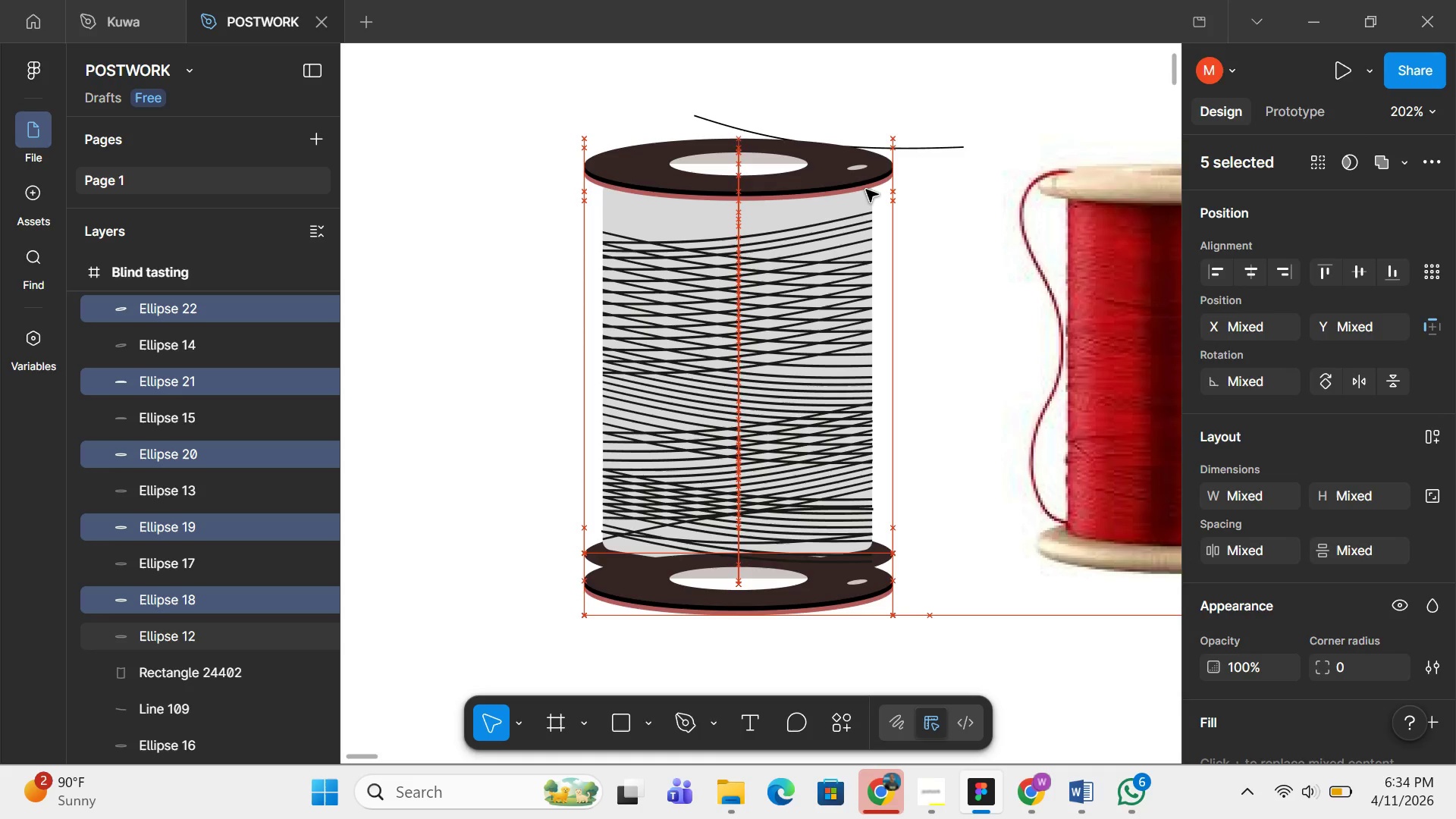 
key(Shift+ArrowDown)
 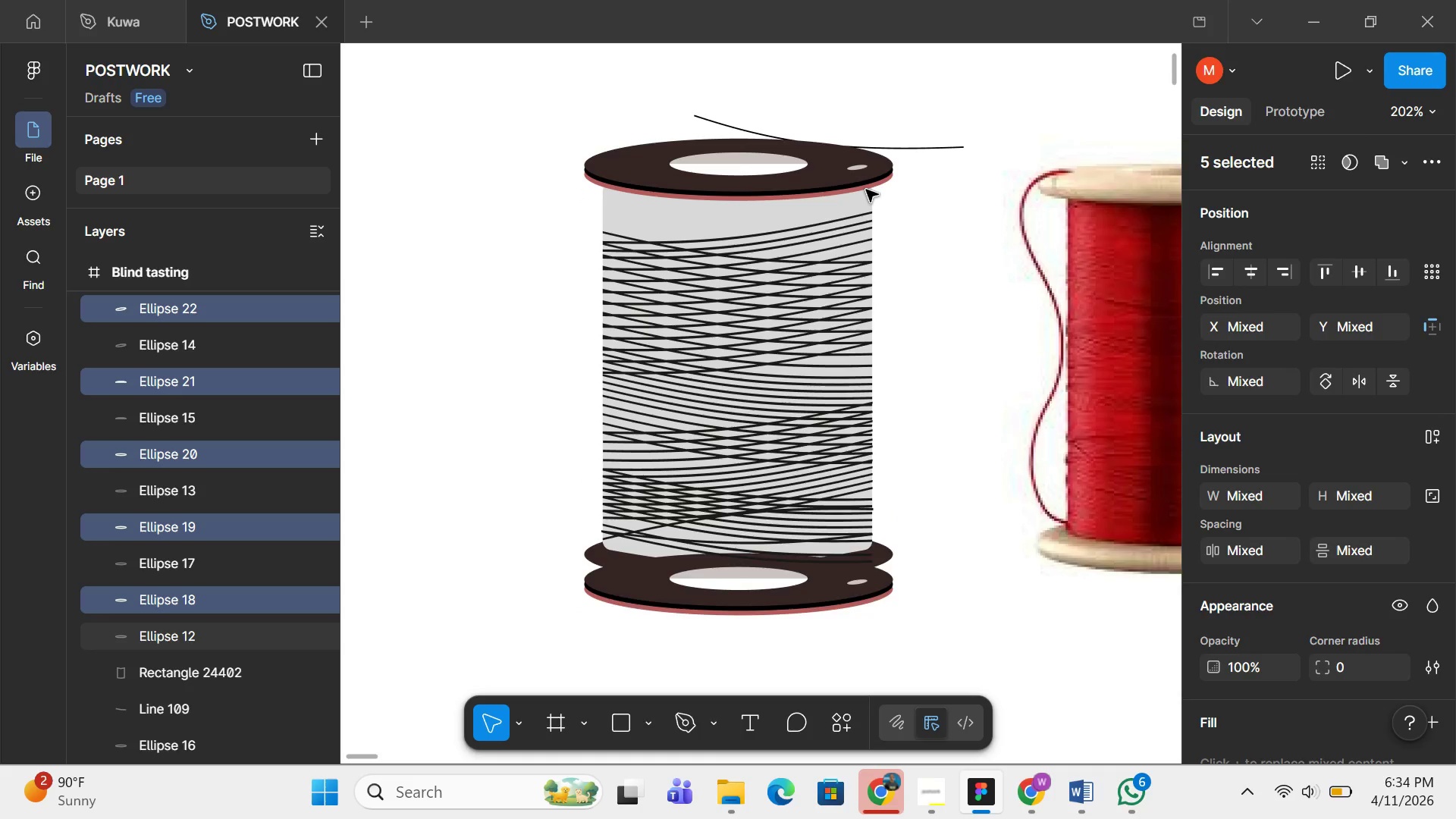 
key(Shift+ArrowDown)
 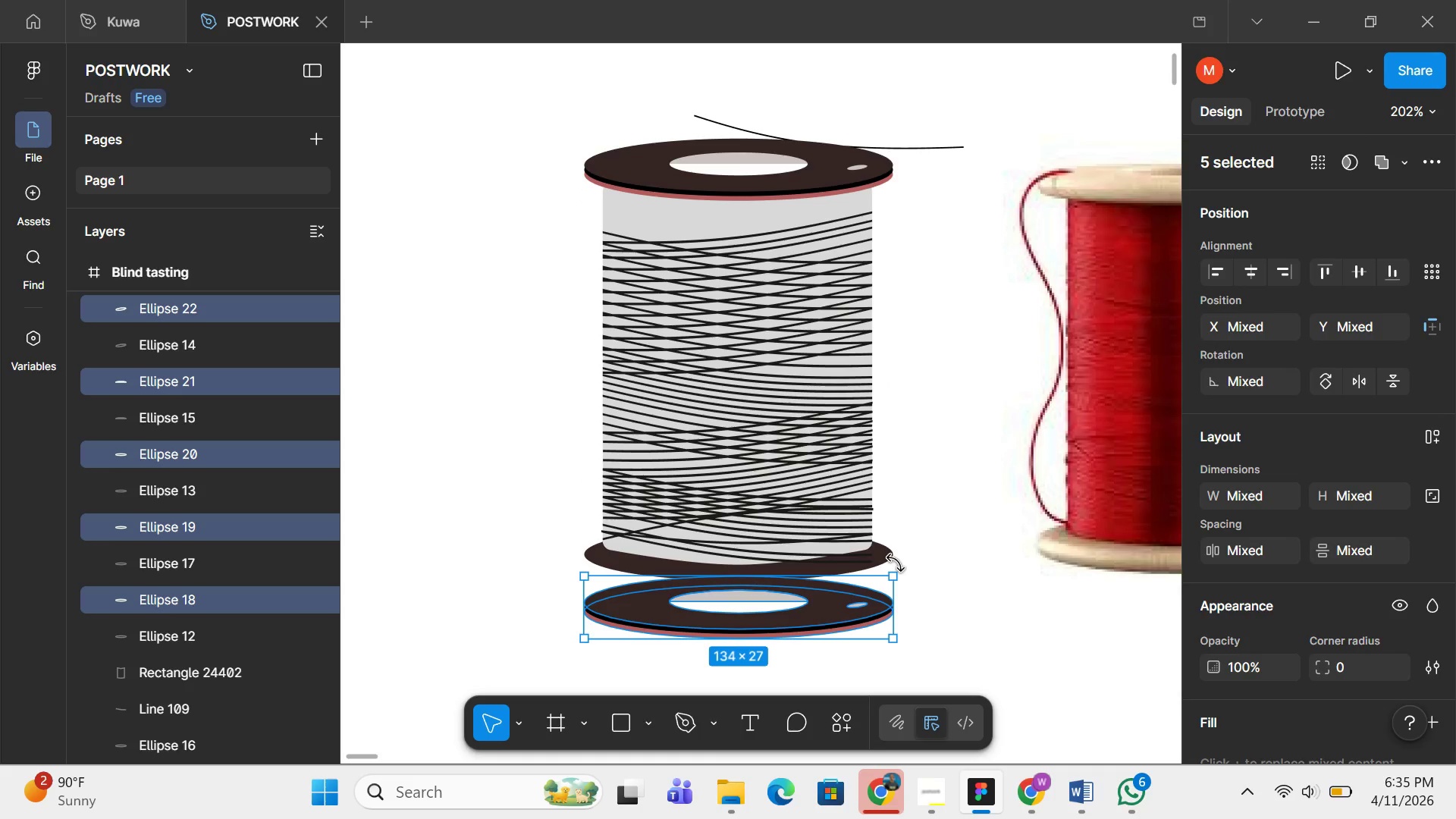 
left_click([892, 556])
 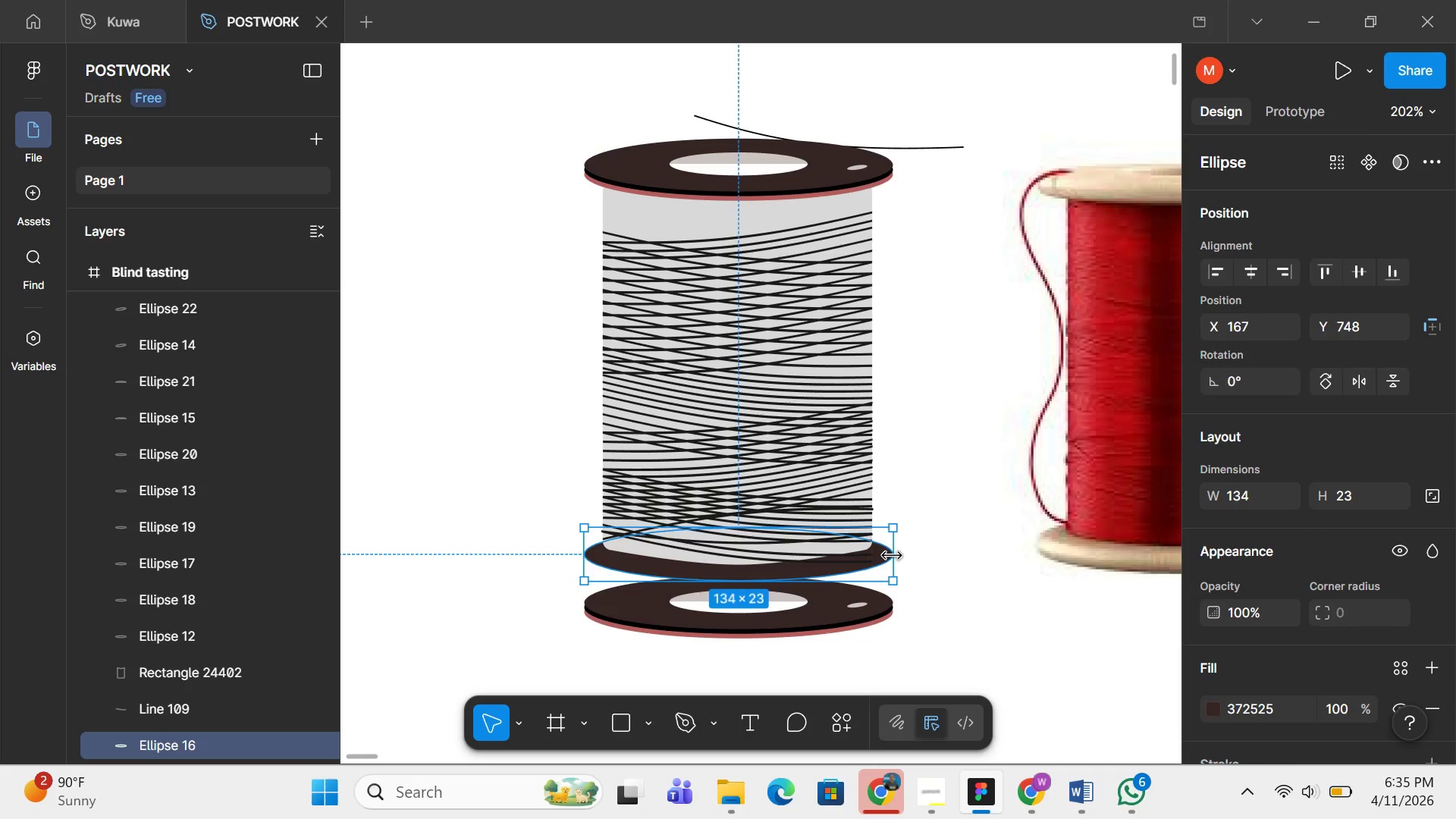 
key(Backspace)
 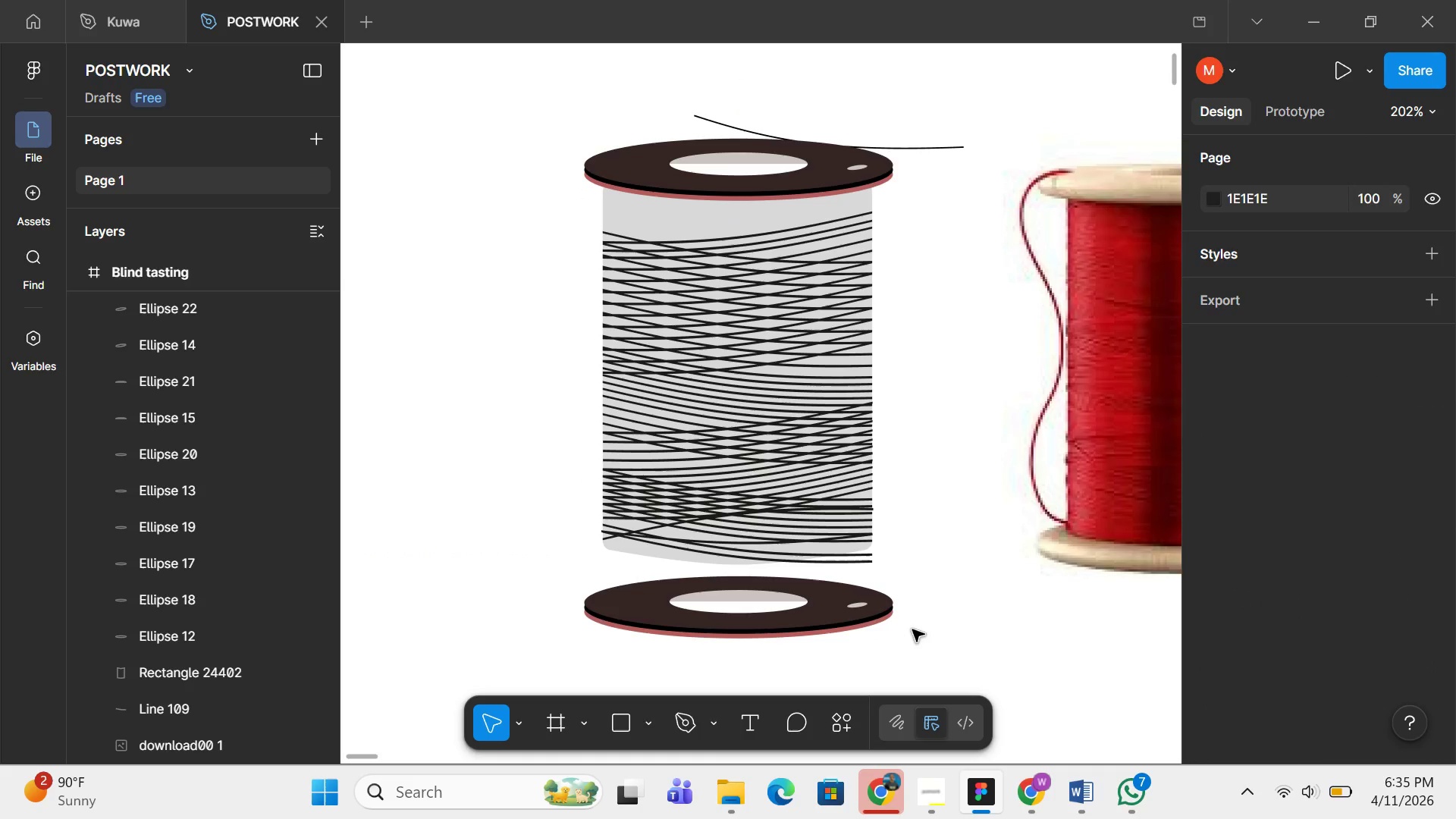 
left_click_drag(start_coordinate=[912, 629], to_coordinate=[537, 583])
 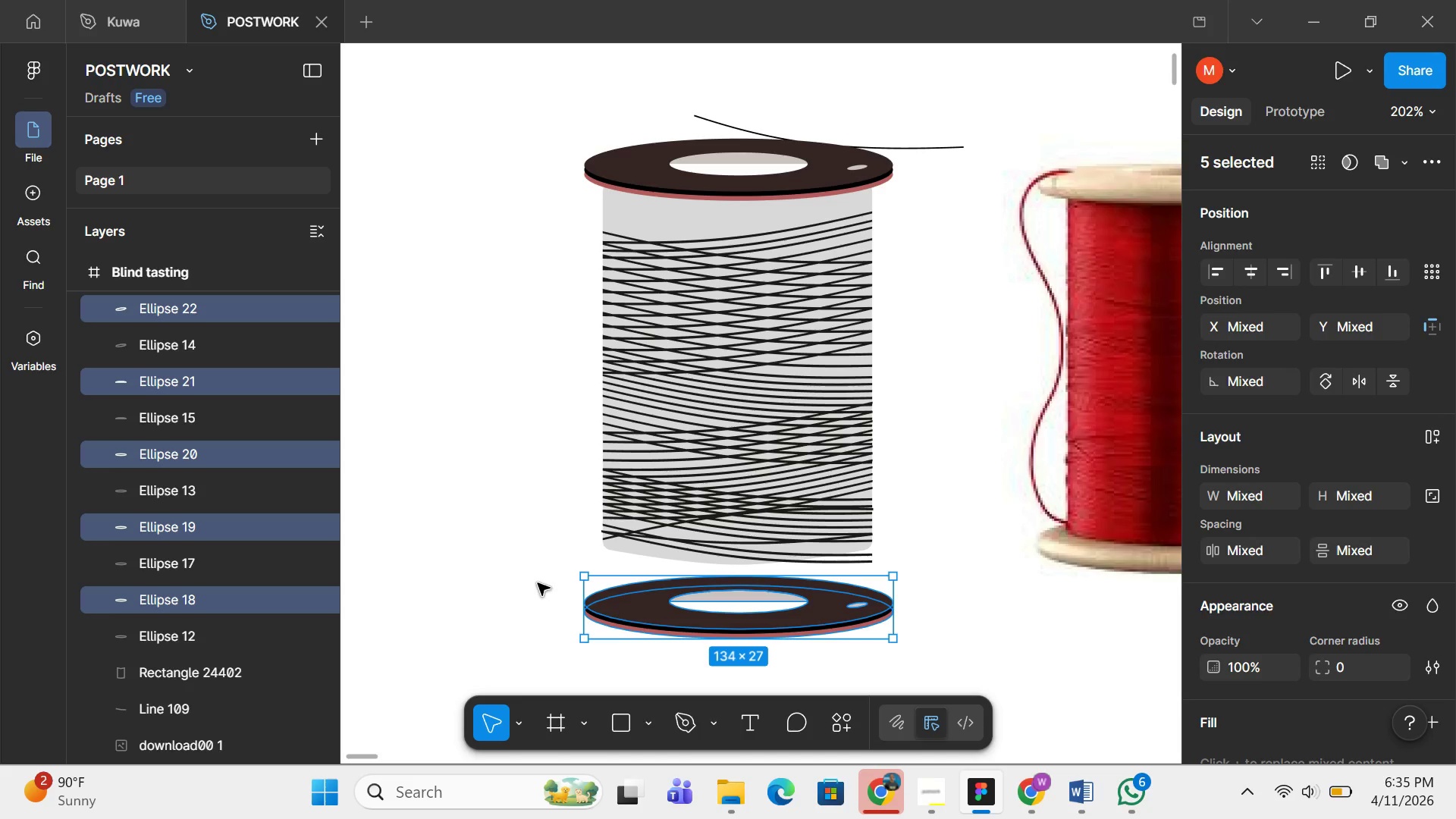 
wait(21.12)
 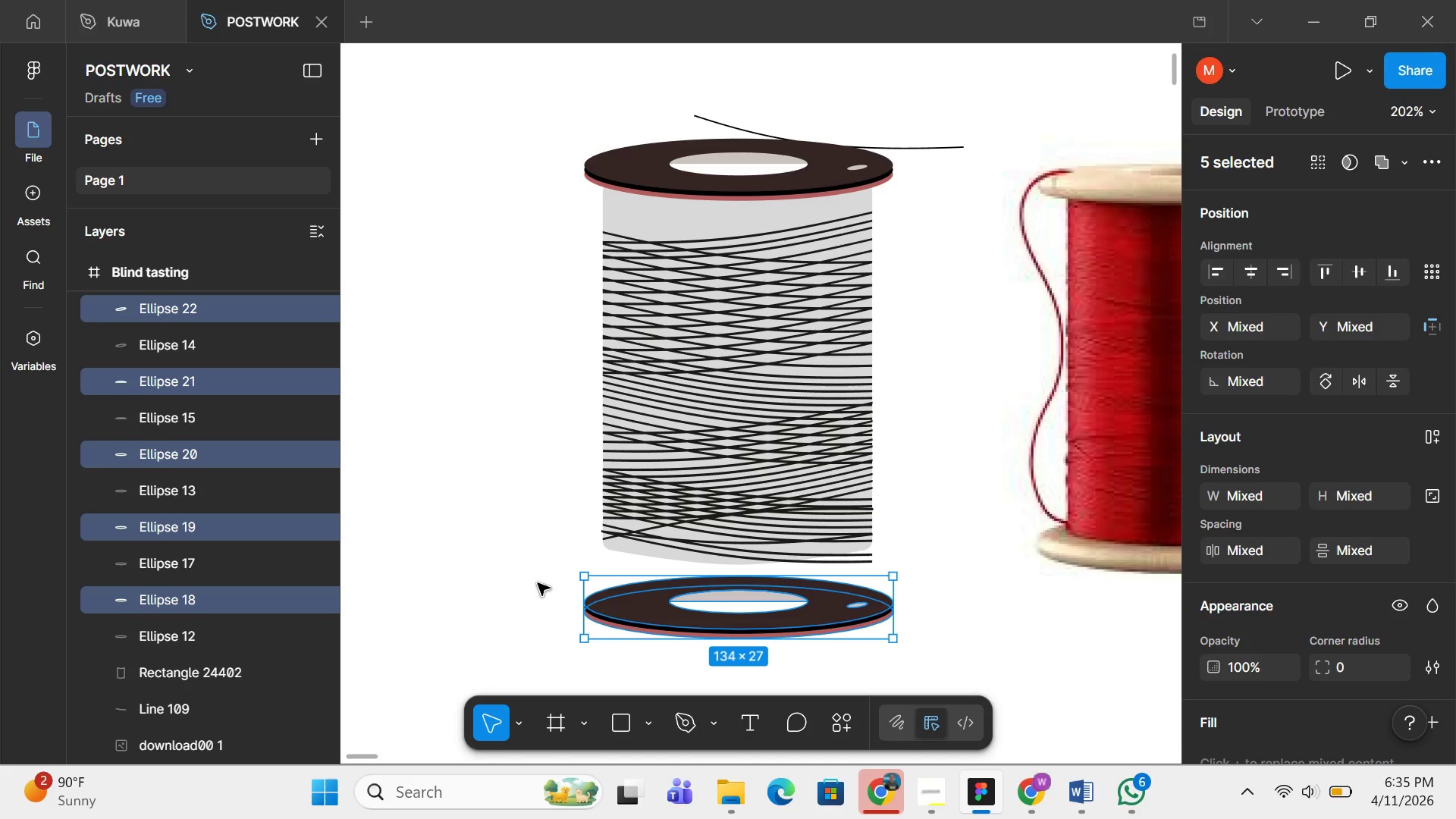 
scroll: coordinate [519, 410], scroll_direction: down, amount: 3.0
 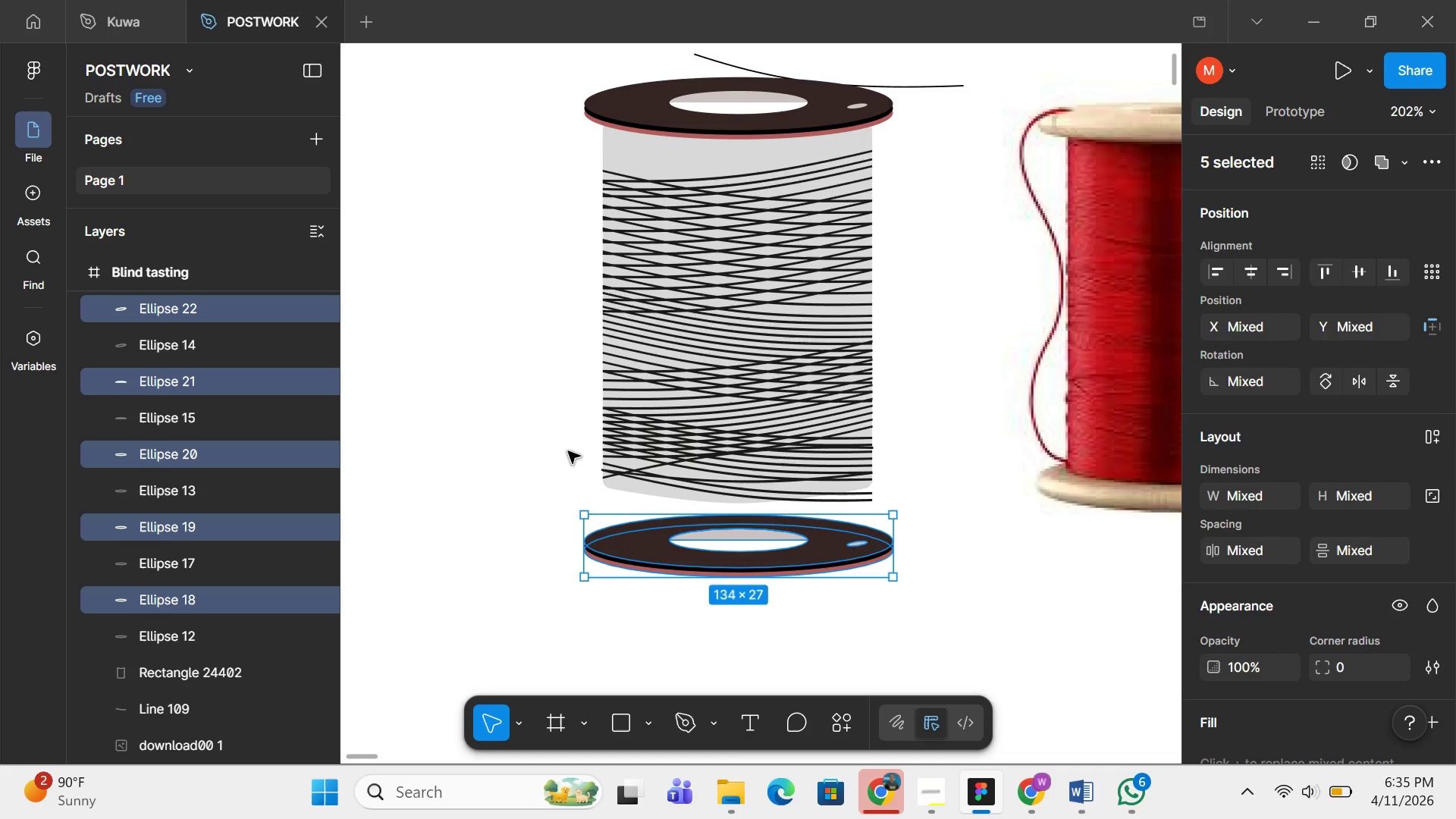 
scroll: coordinate [568, 451], scroll_direction: up, amount: 2.0
 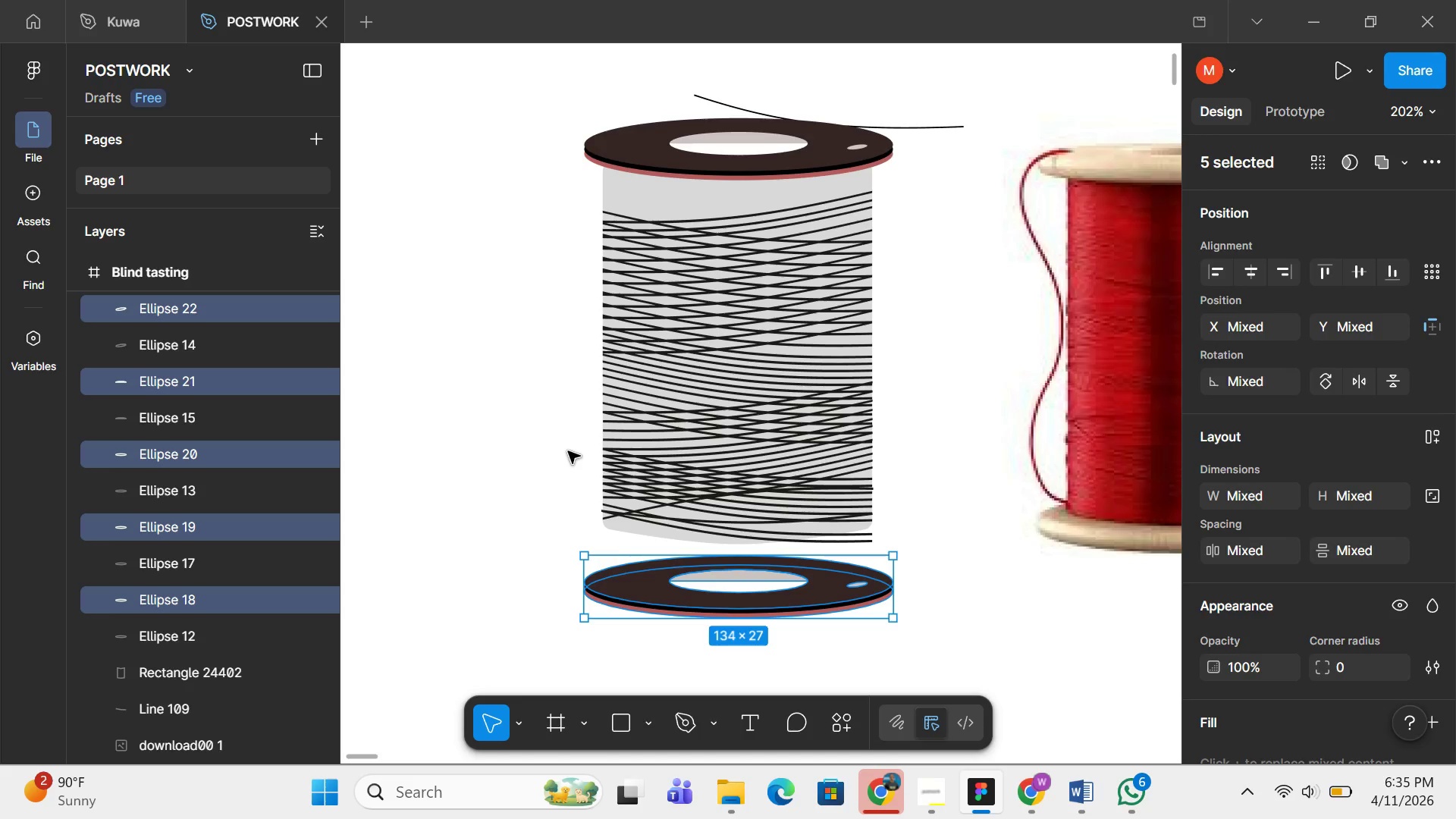 
wait(20.27)
 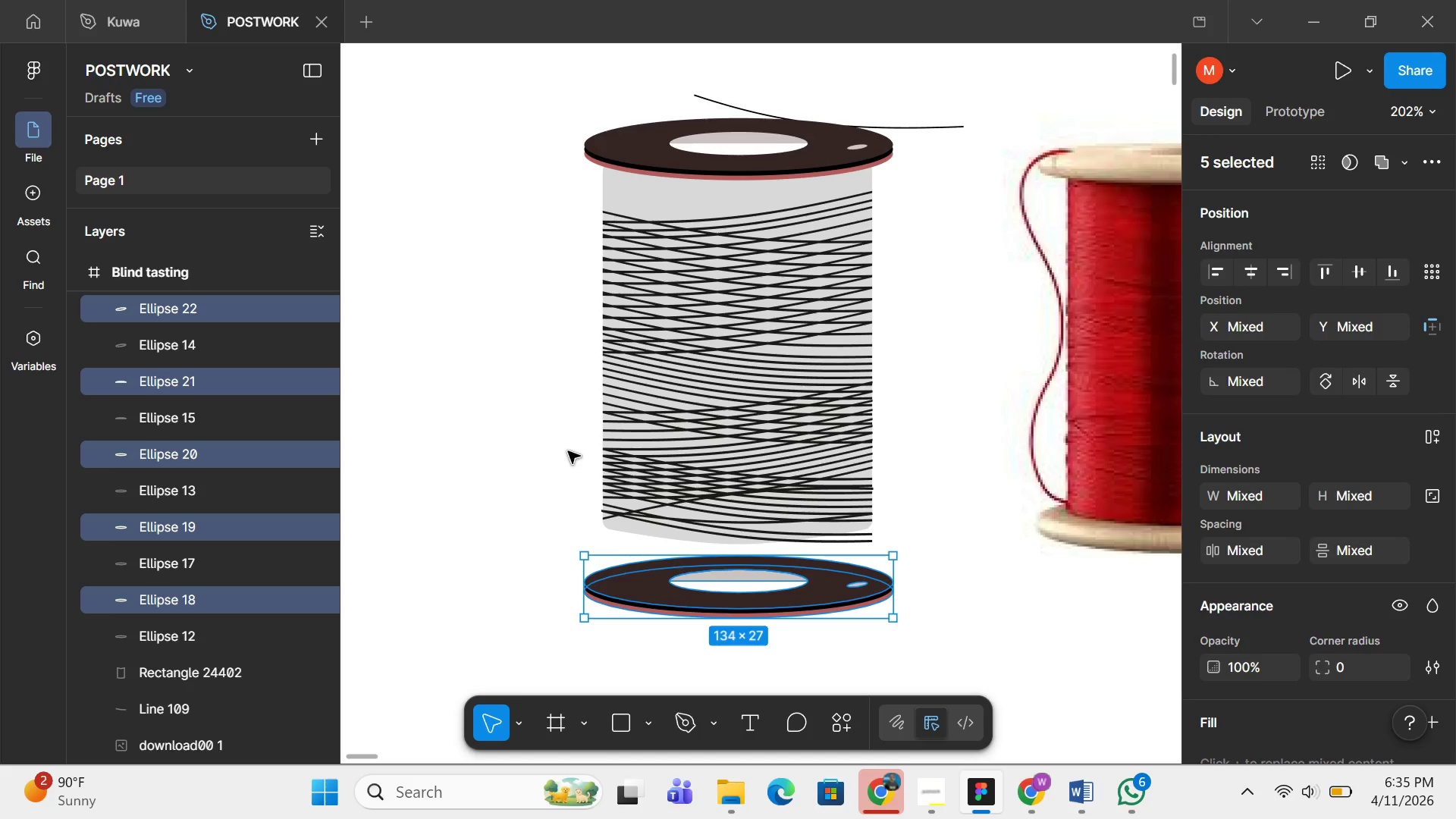 
scroll: coordinate [568, 451], scroll_direction: none, amount: 0.0
 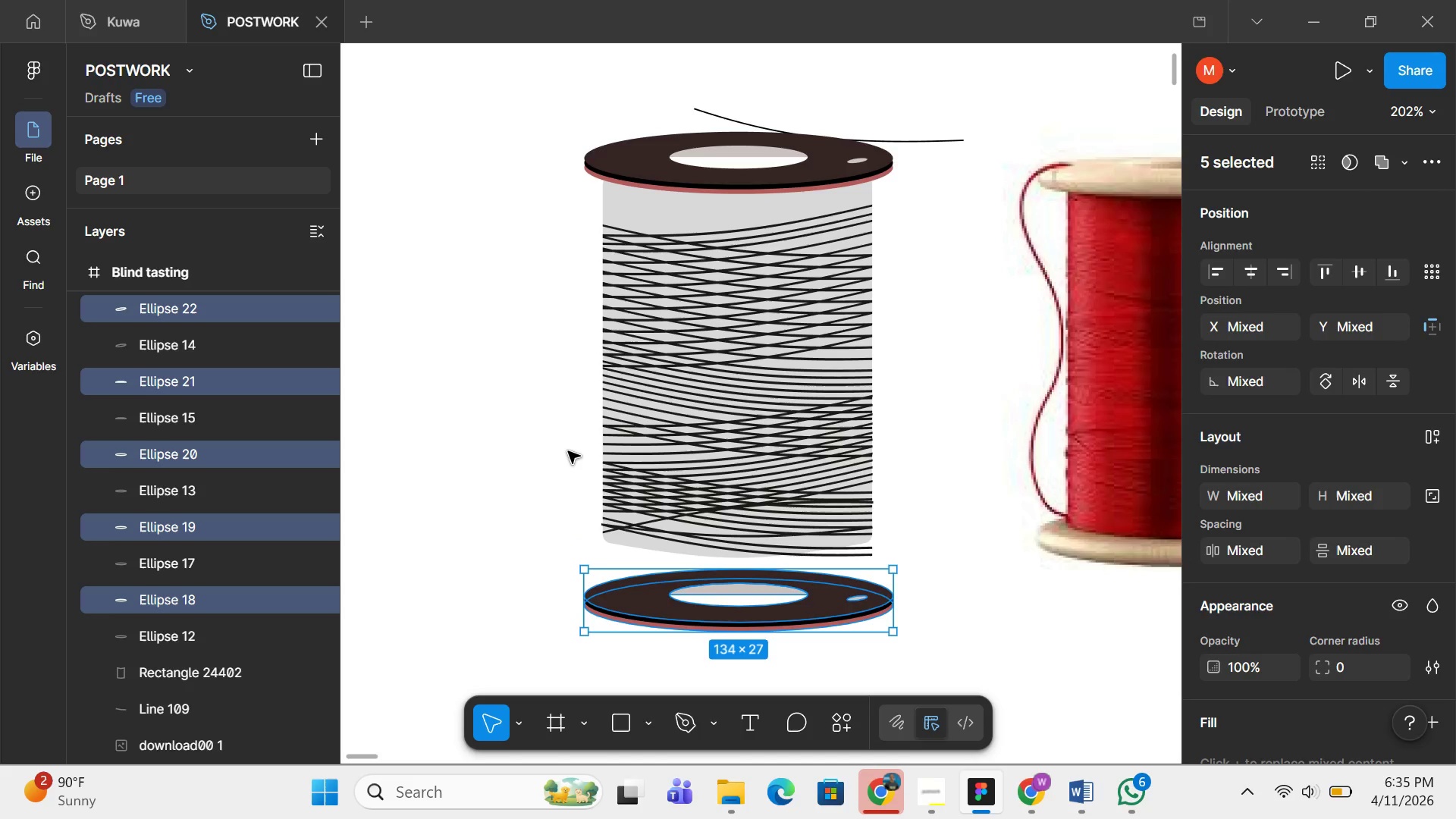 
scroll: coordinate [568, 451], scroll_direction: up, amount: 4.0
 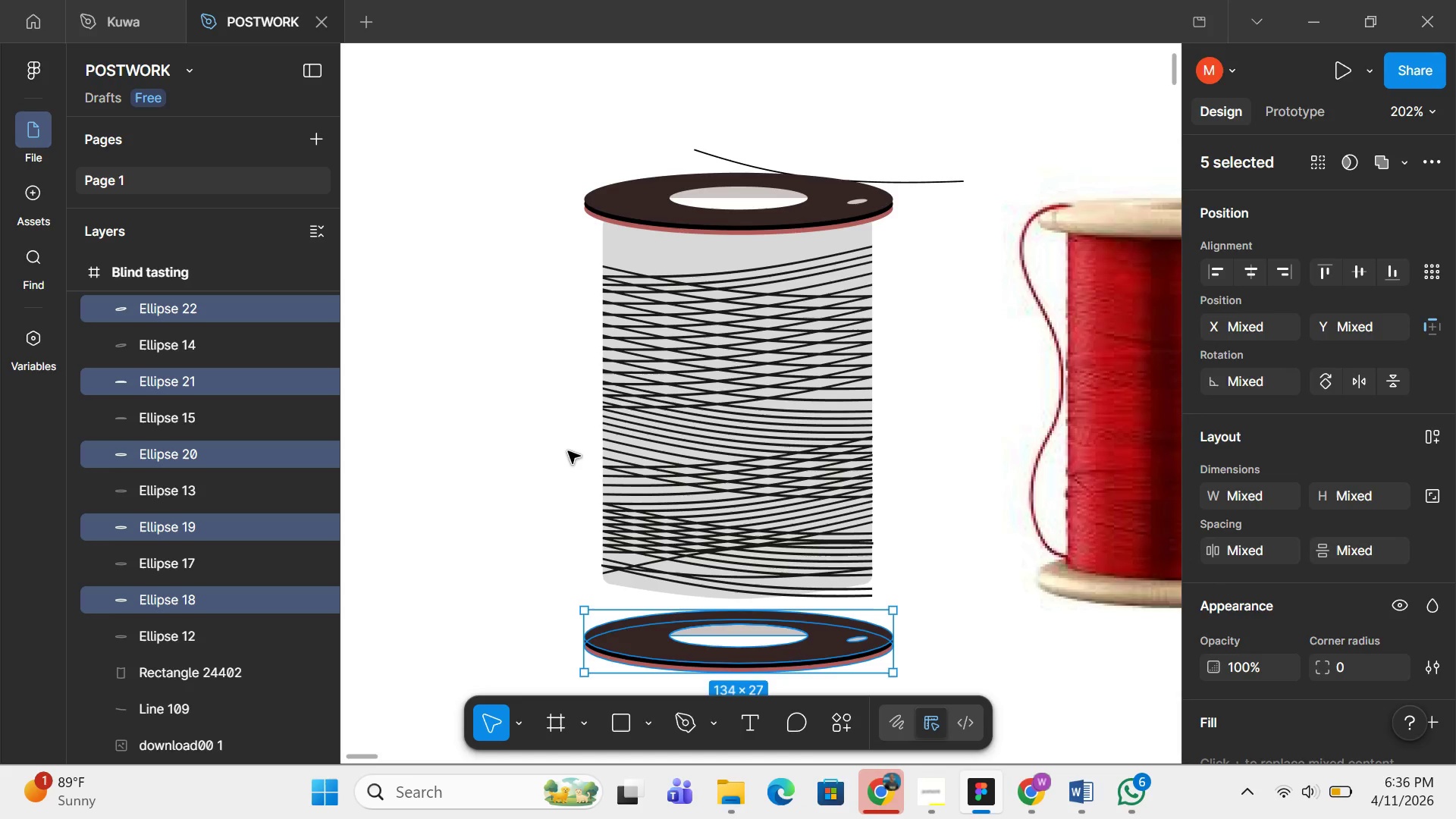 
wait(30.74)
 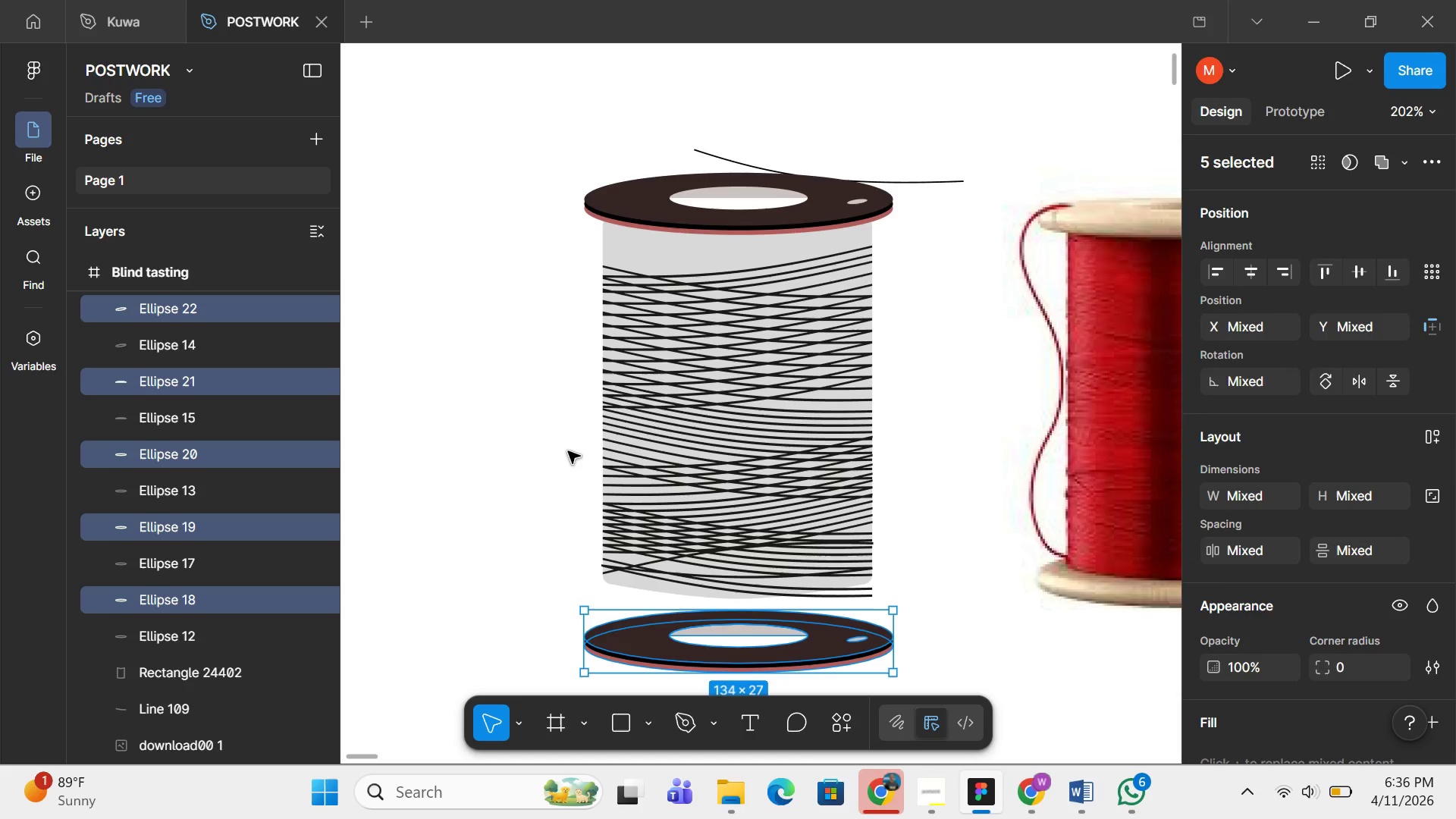 
scroll: coordinate [568, 451], scroll_direction: up, amount: 2.0
 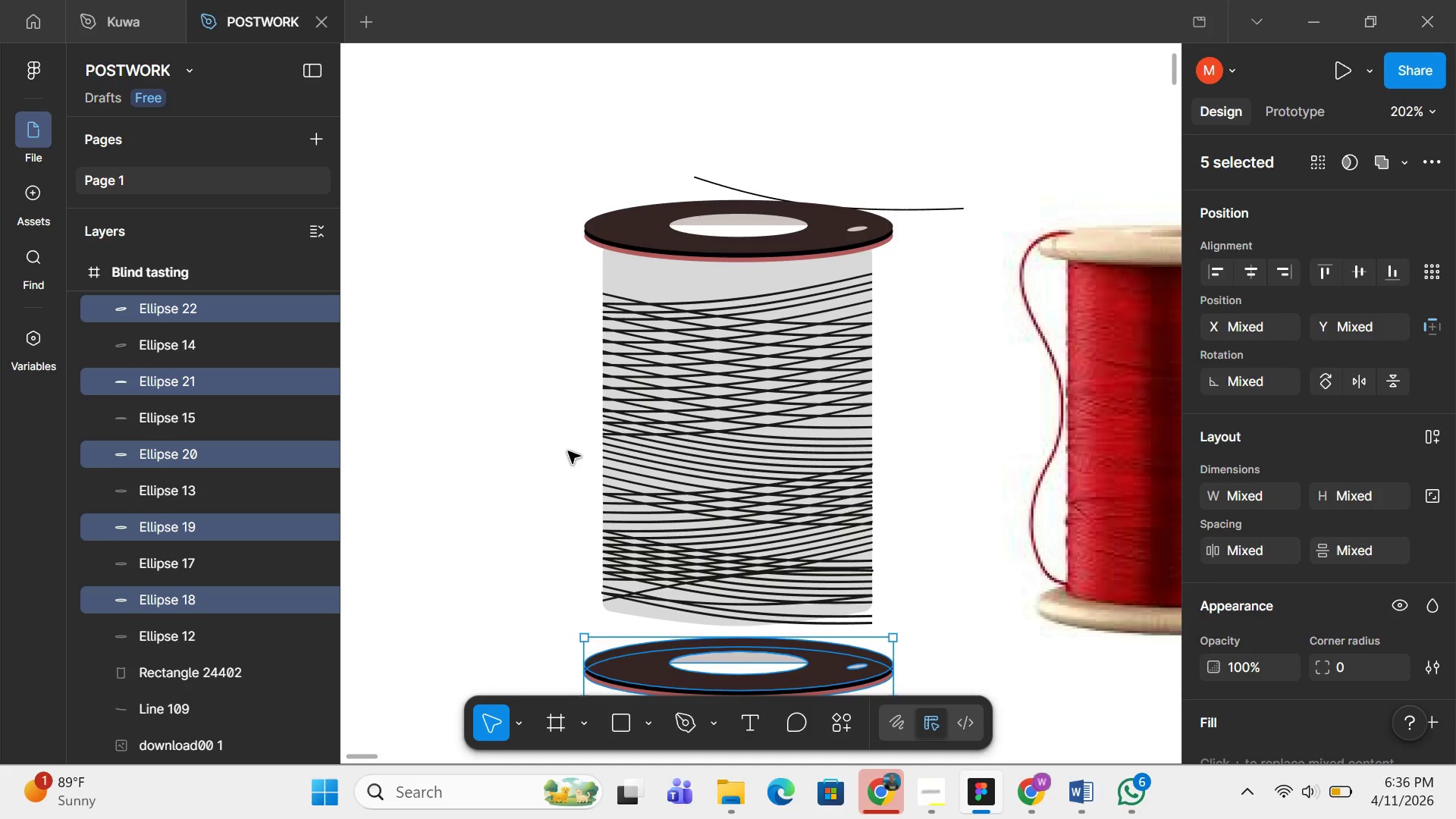 
wait(5.99)
 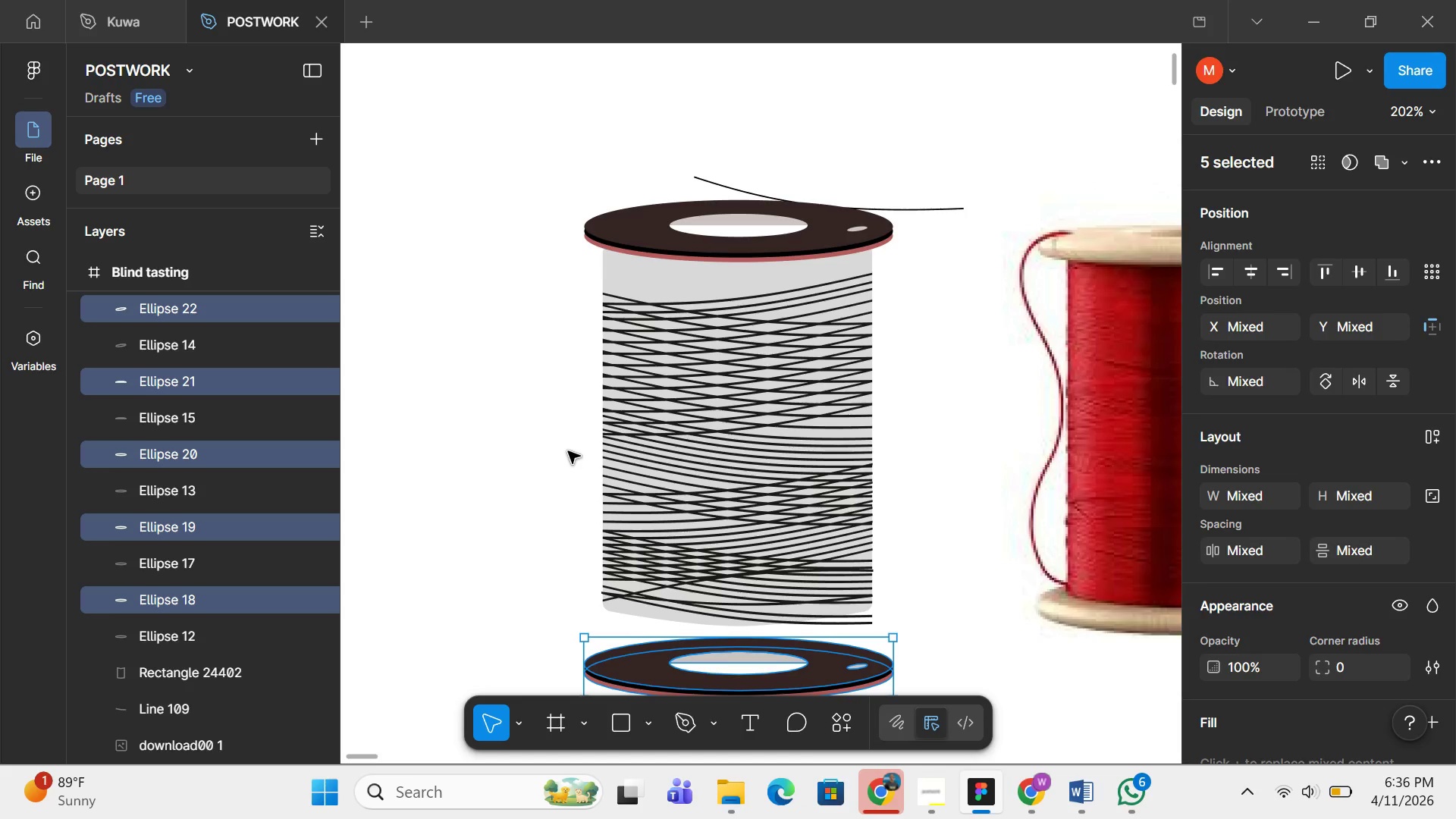 
scroll: coordinate [568, 451], scroll_direction: none, amount: 0.0
 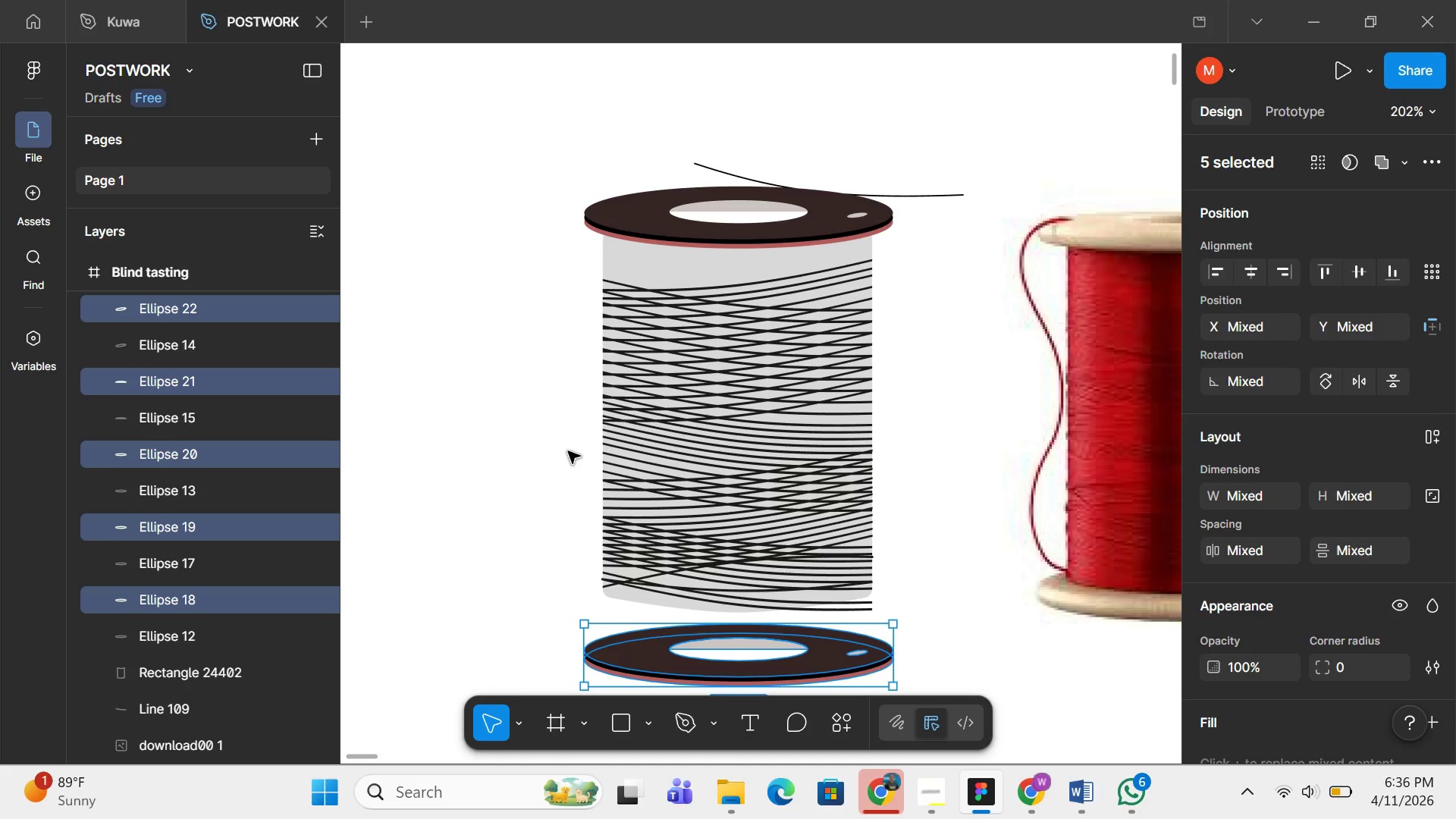 
wait(12.08)
 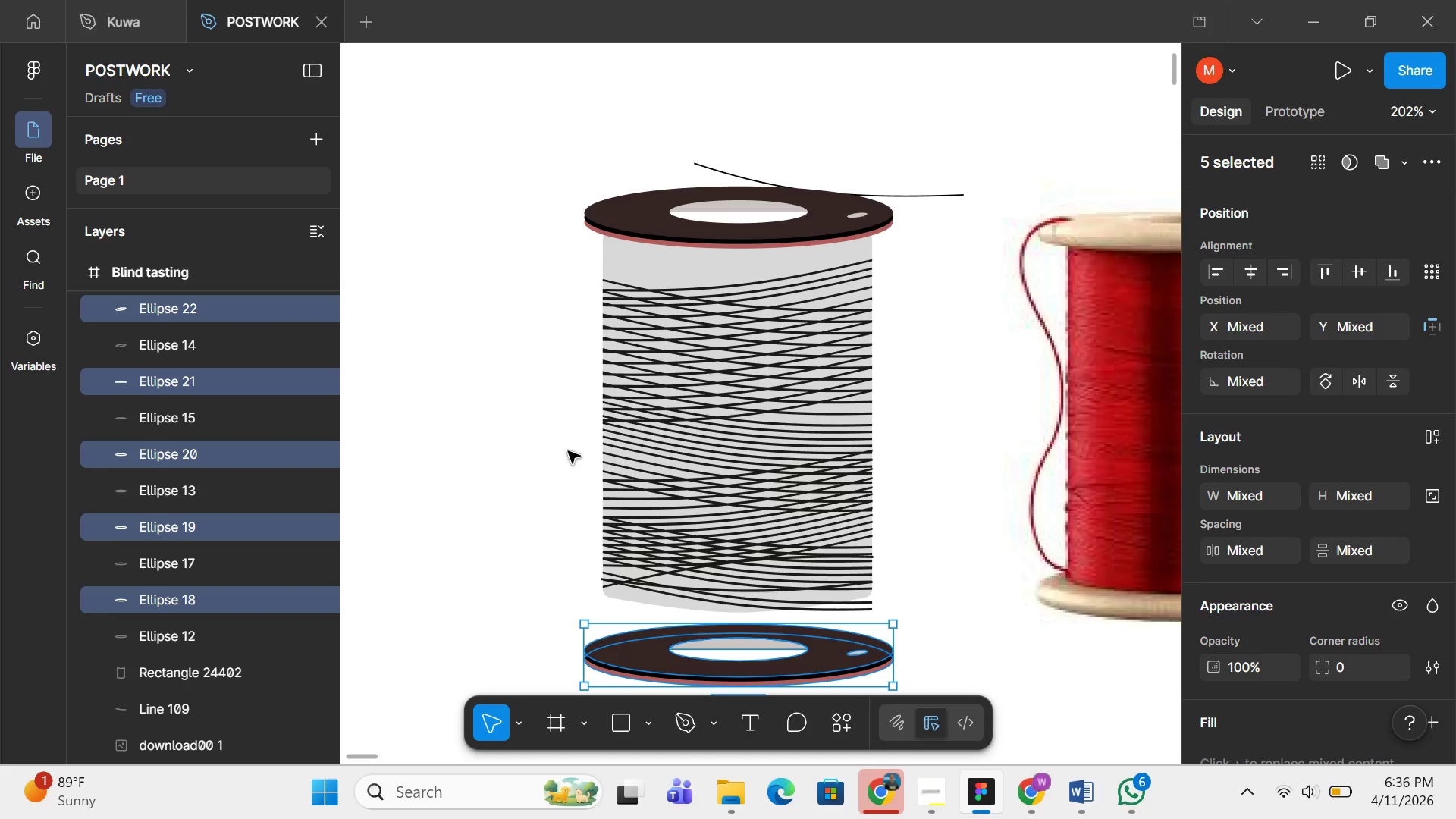 
scroll: coordinate [871, 554], scroll_direction: down, amount: 4.0
 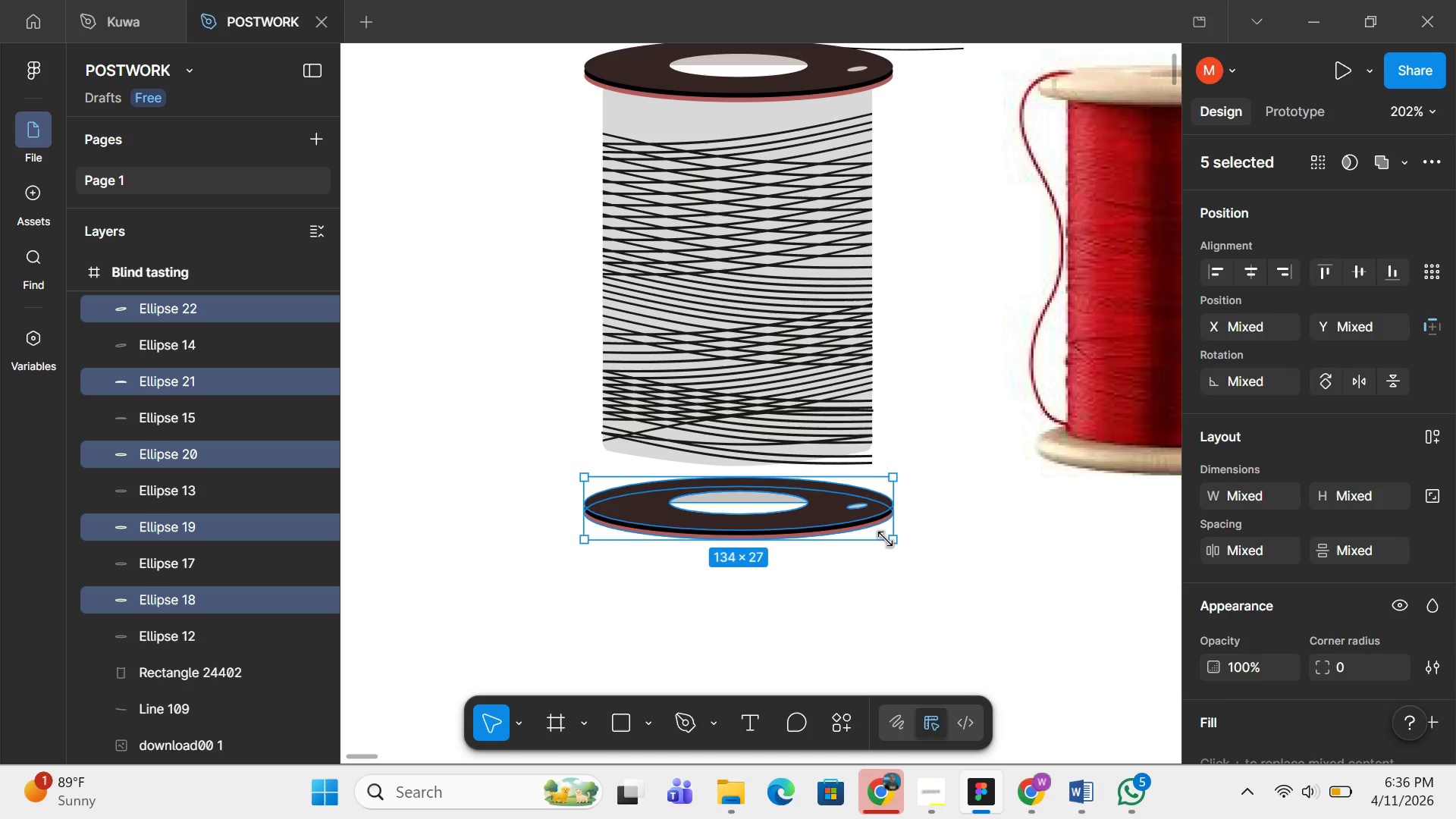 
key(Shift+ArrowUp)
 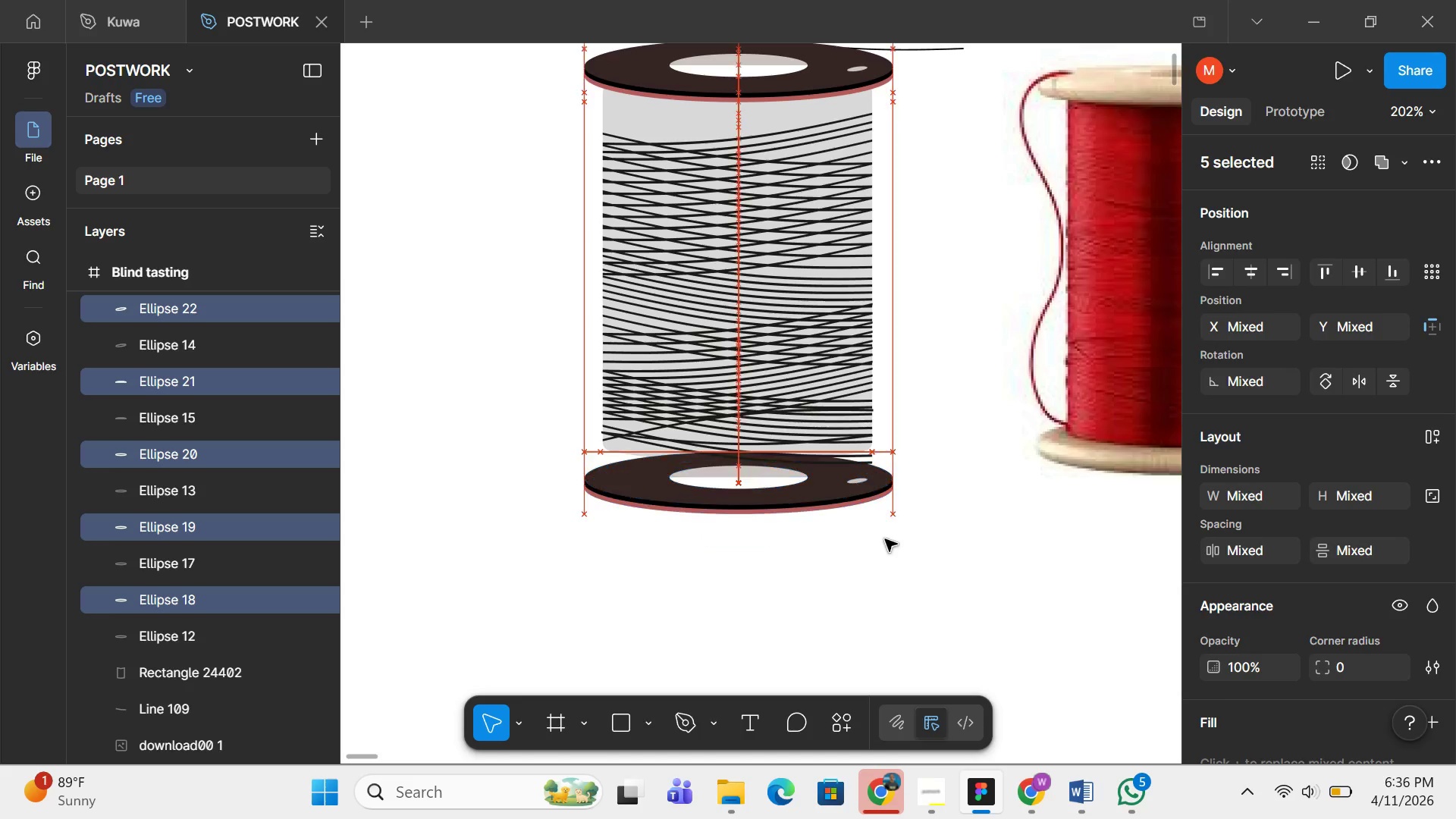 
key(ArrowUp)
 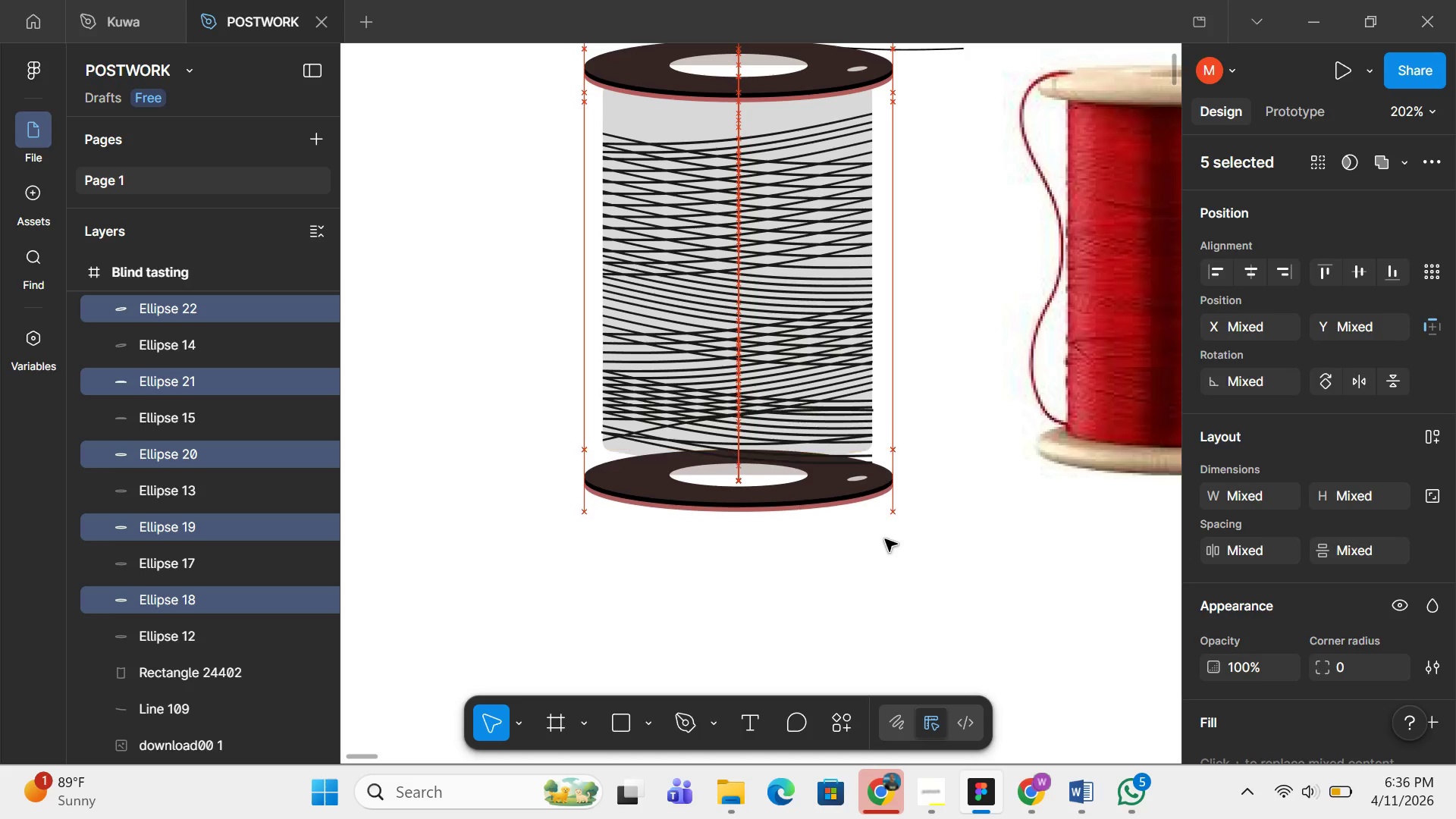 
key(ArrowUp)
 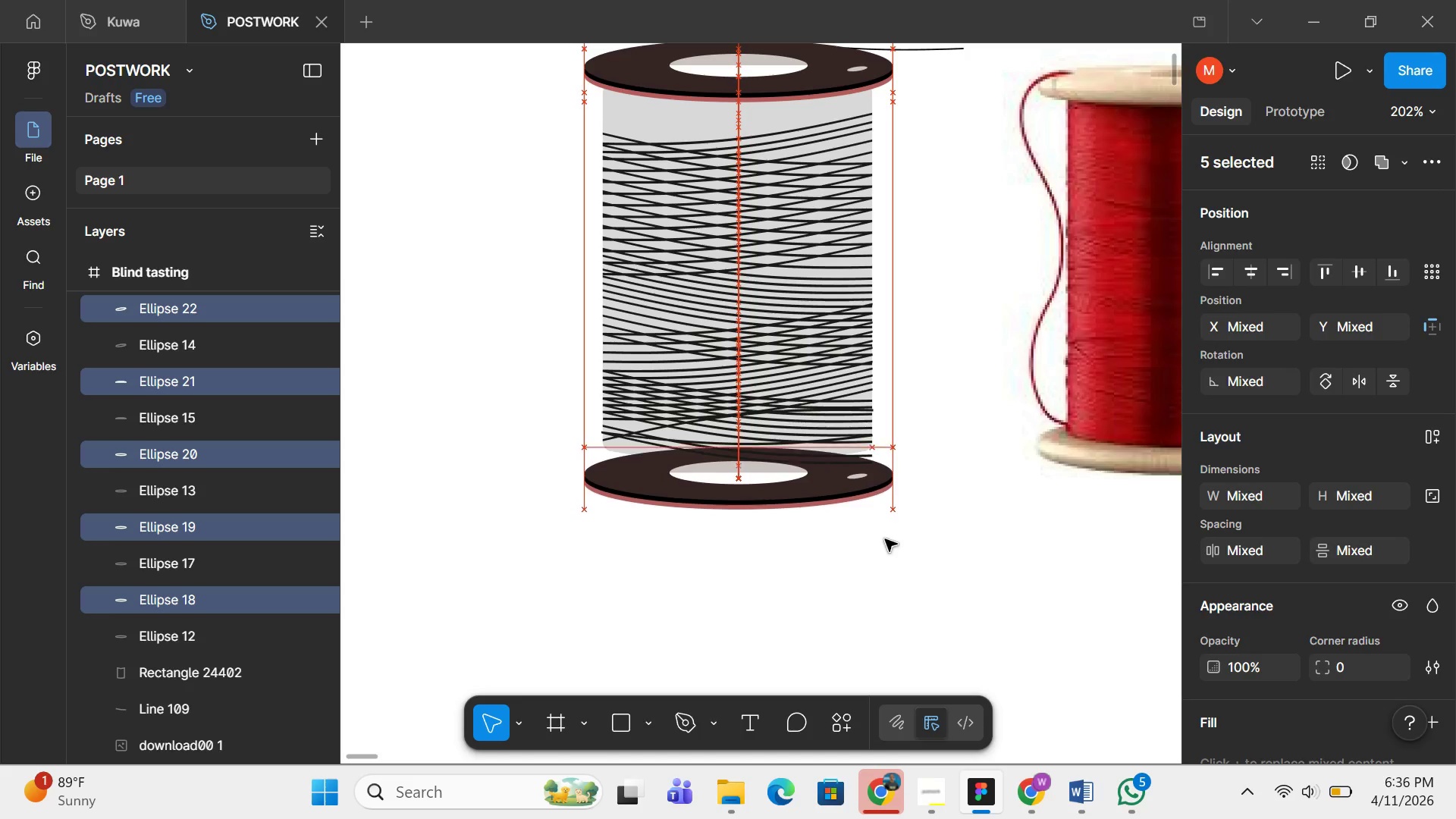 
key(ArrowUp)
 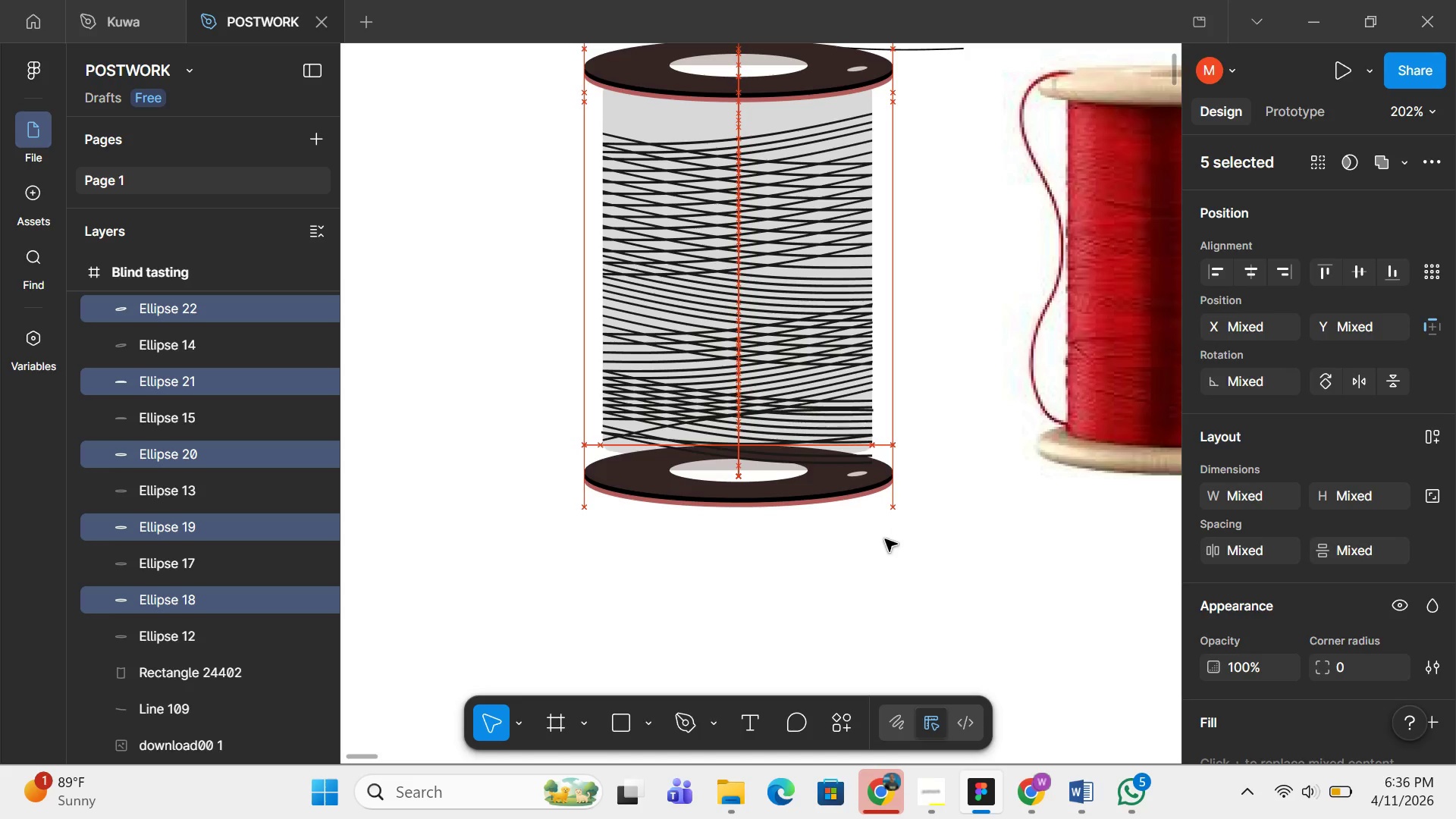 
key(ArrowUp)
 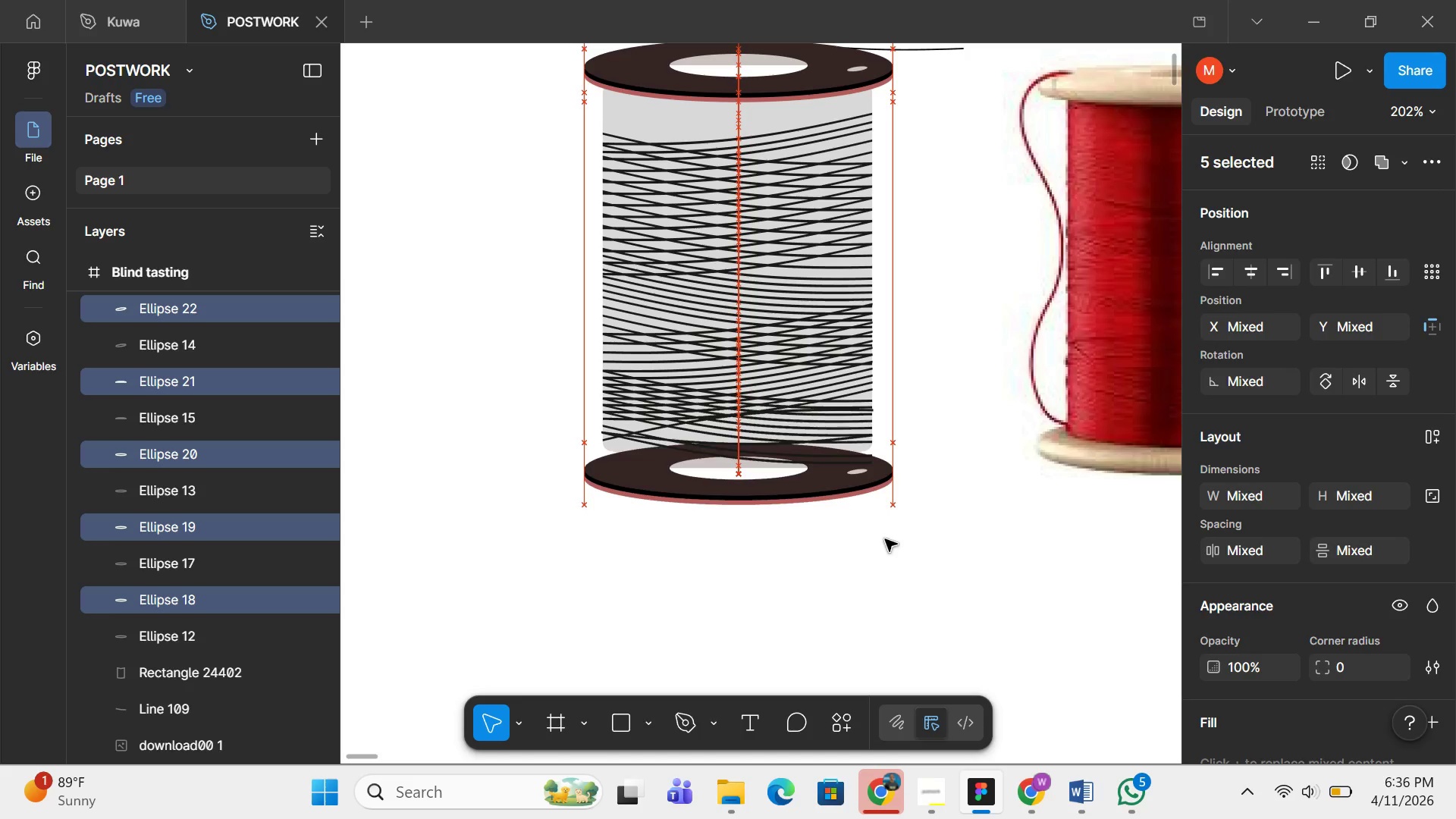 
key(ArrowUp)
 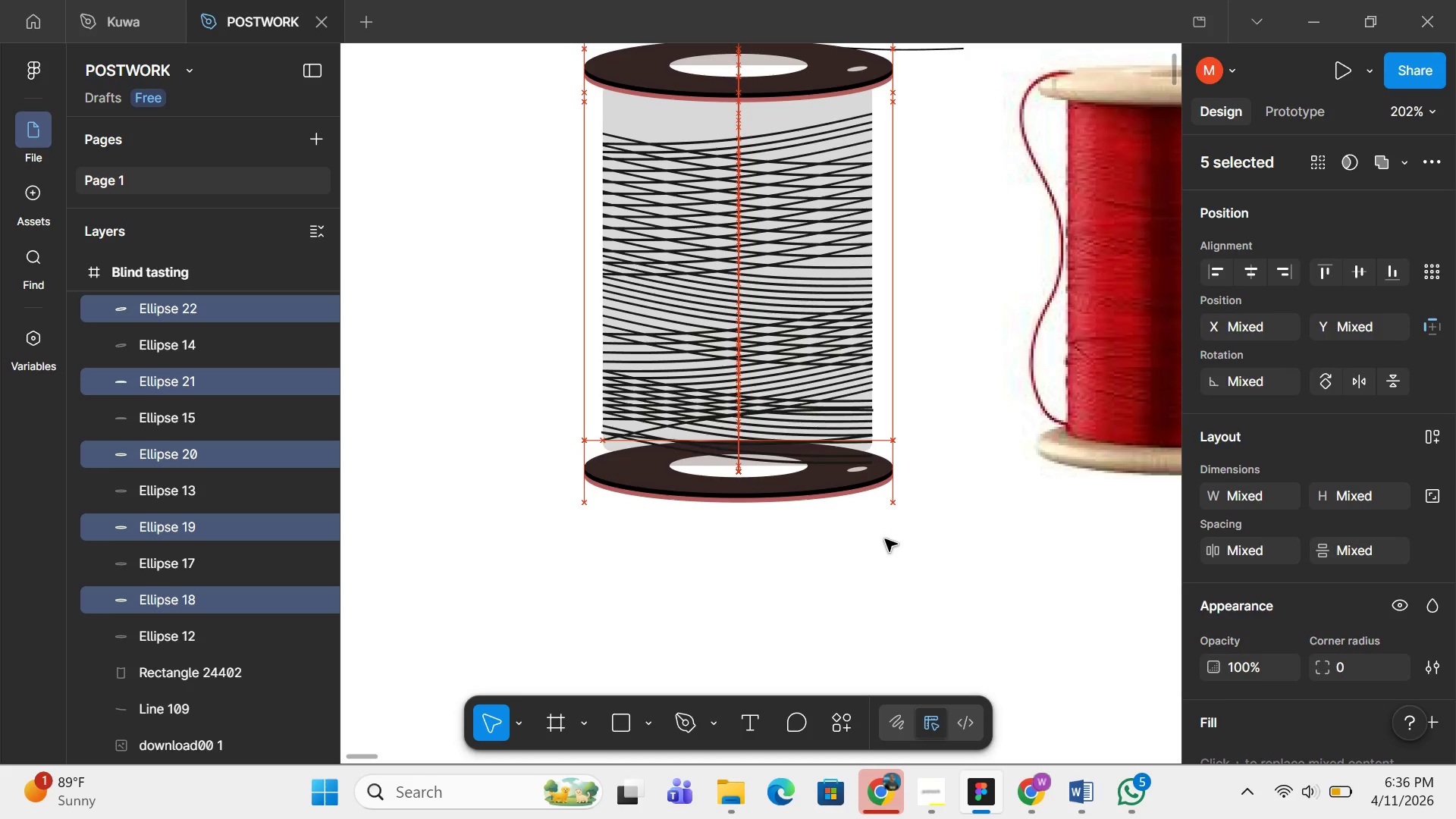 
key(ArrowUp)
 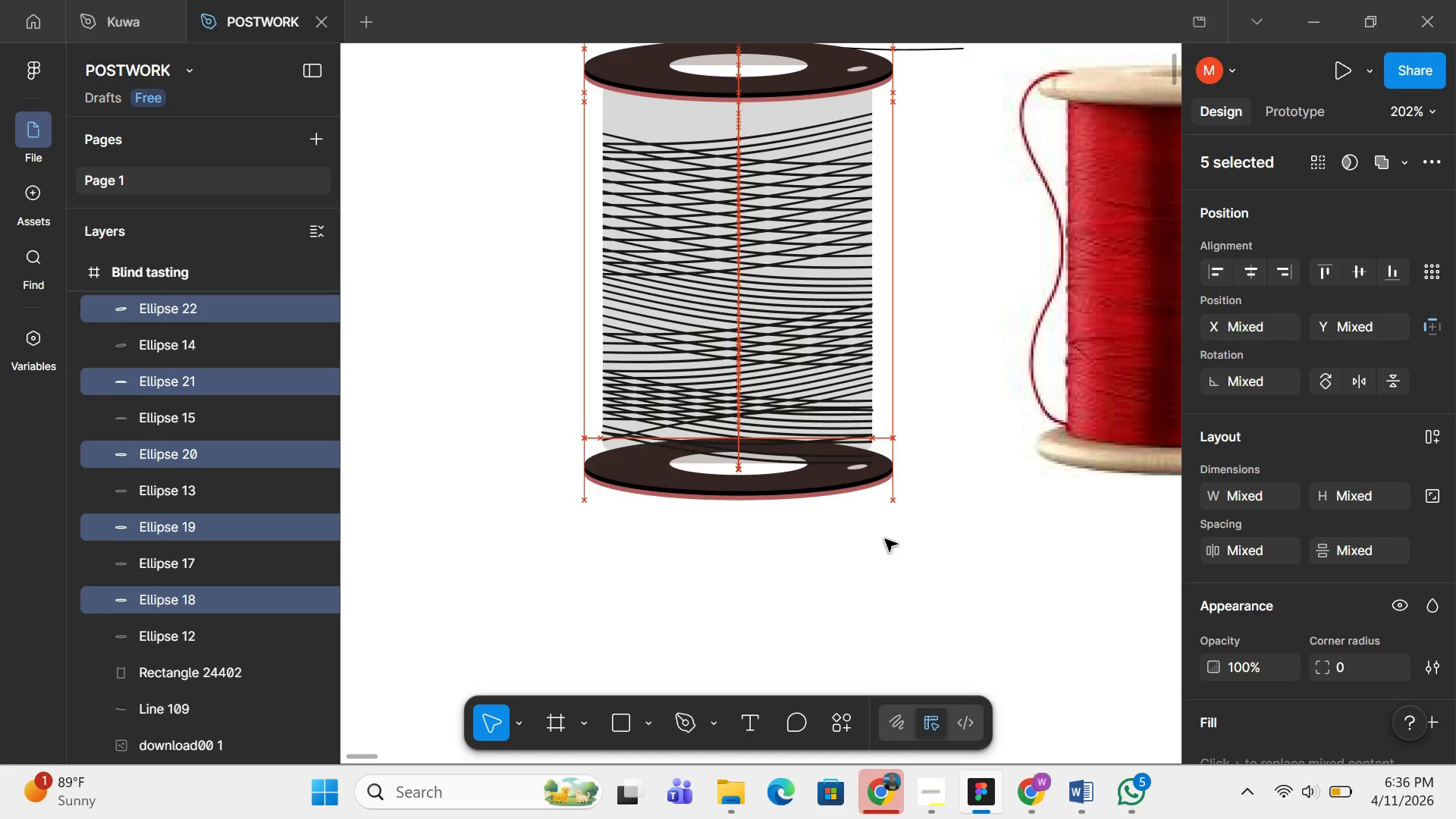 
key(ArrowUp)
 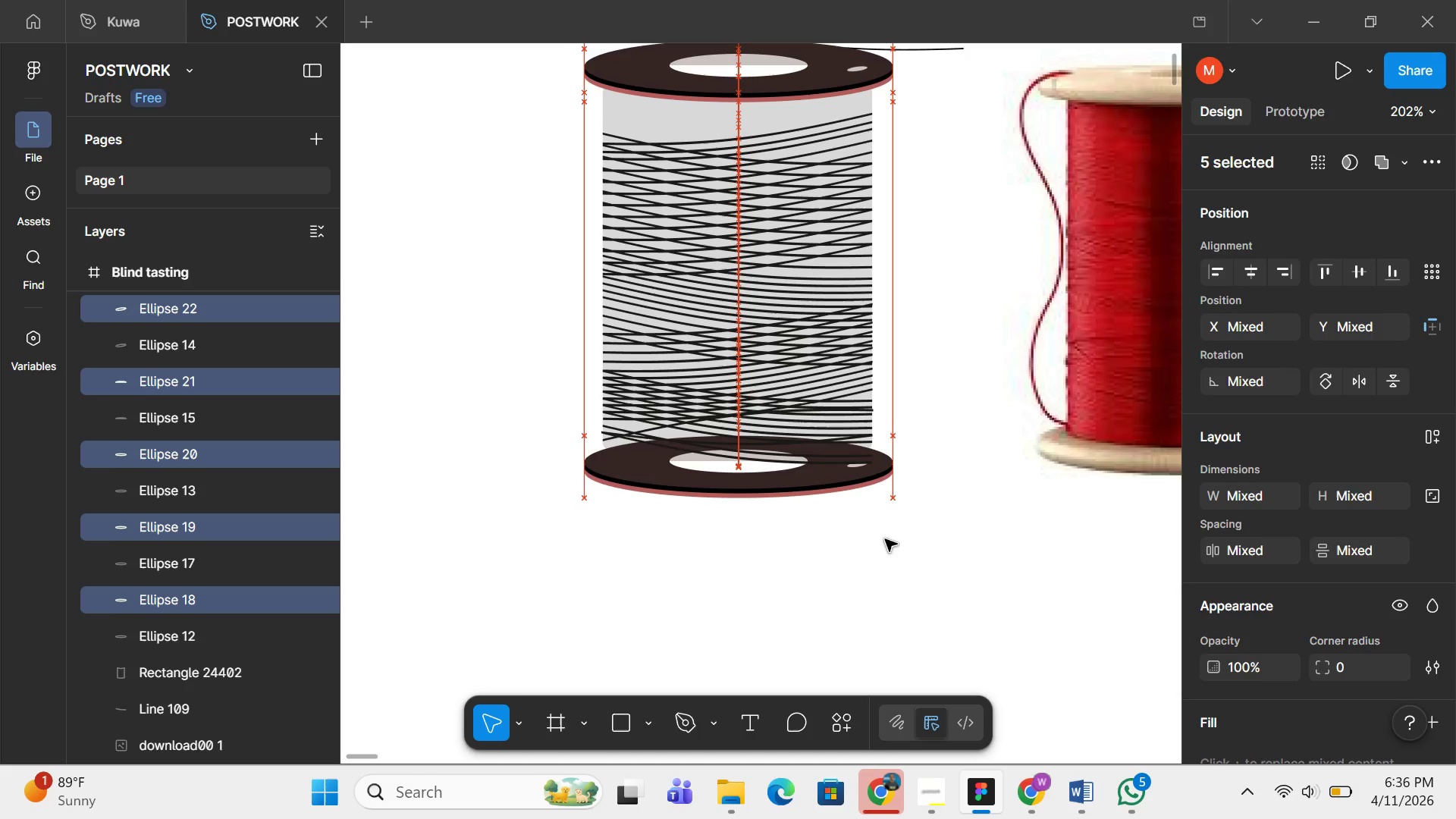 
key(ArrowUp)
 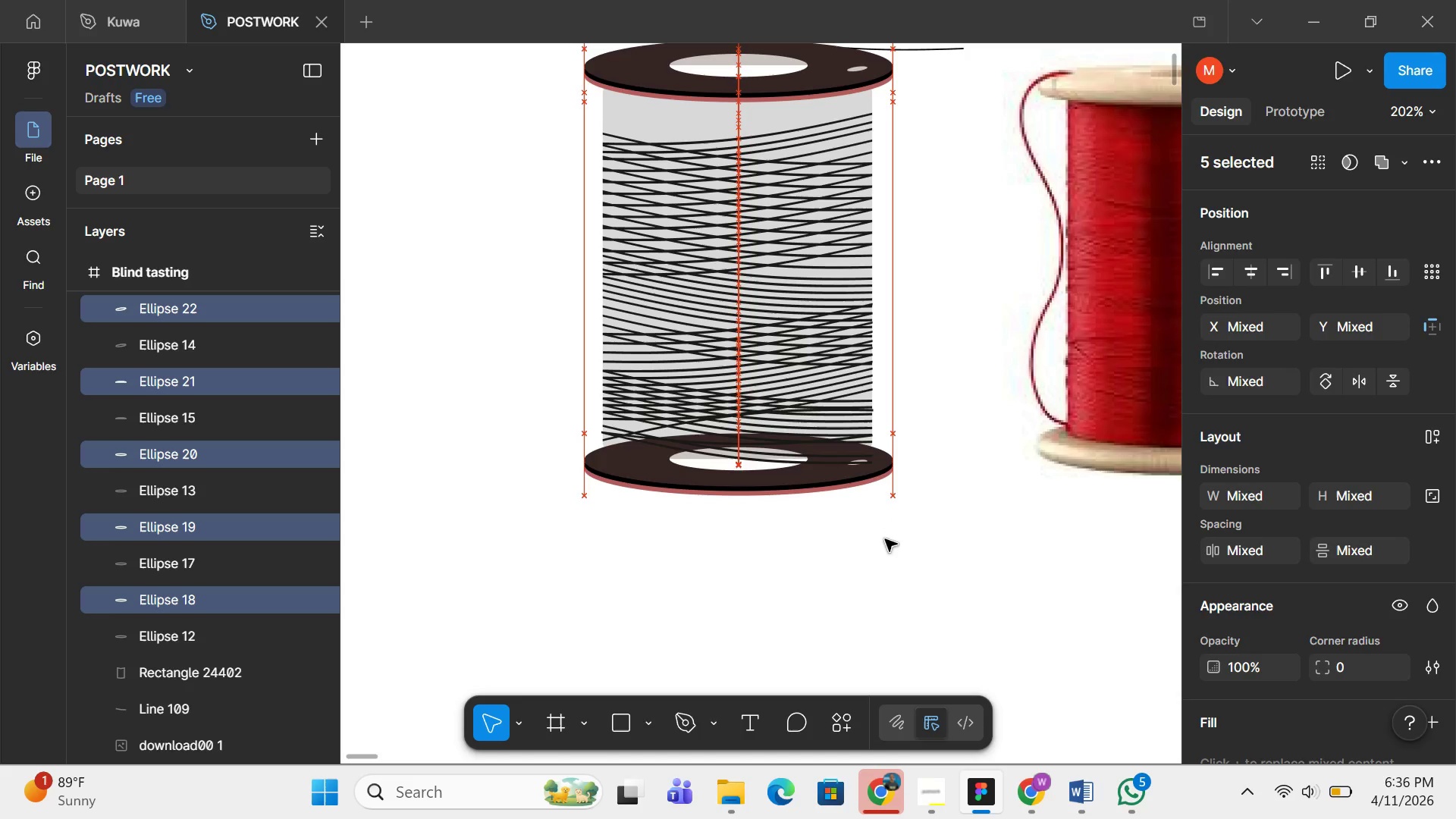 
key(ArrowUp)
 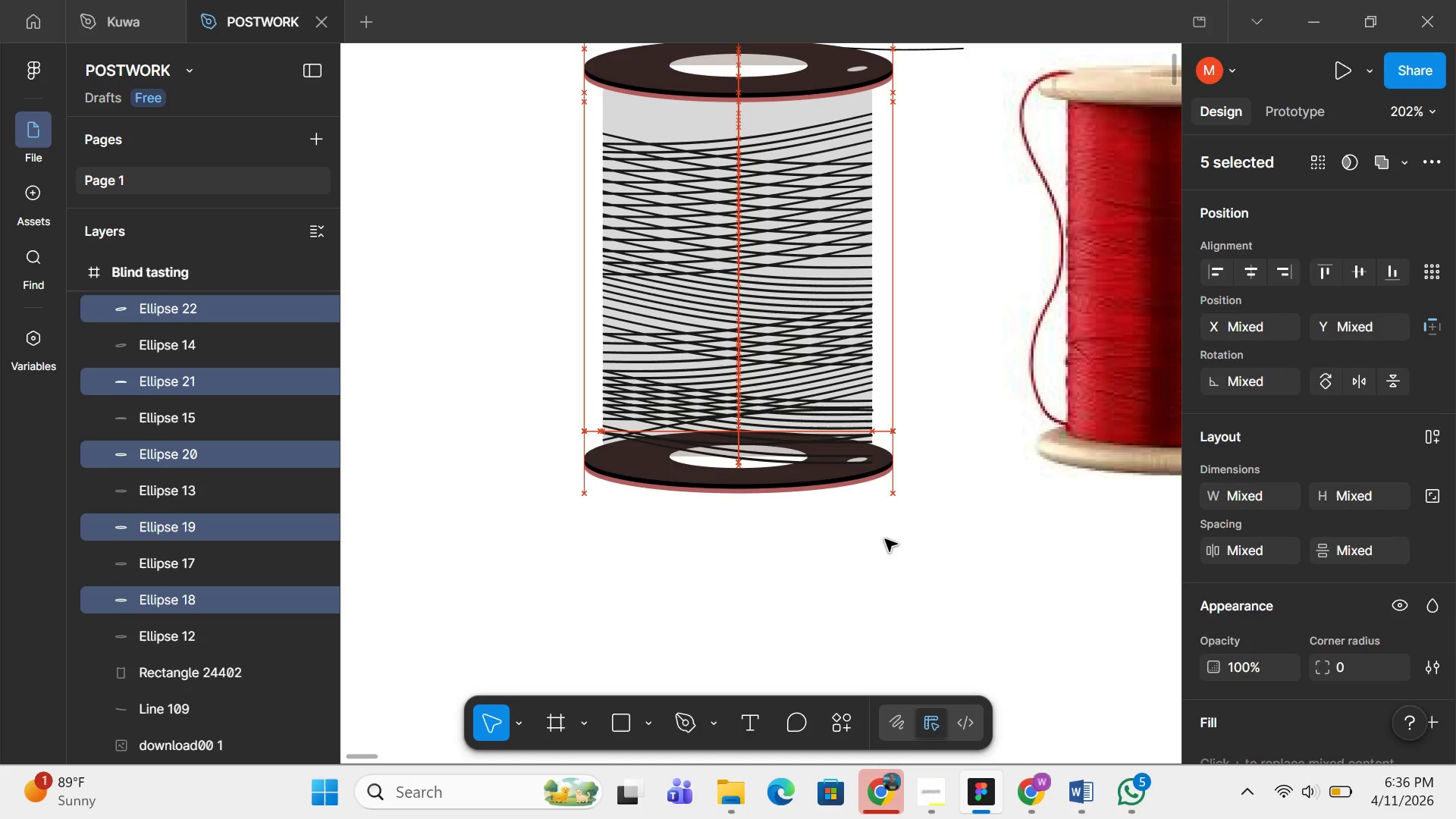 
key(ArrowUp)
 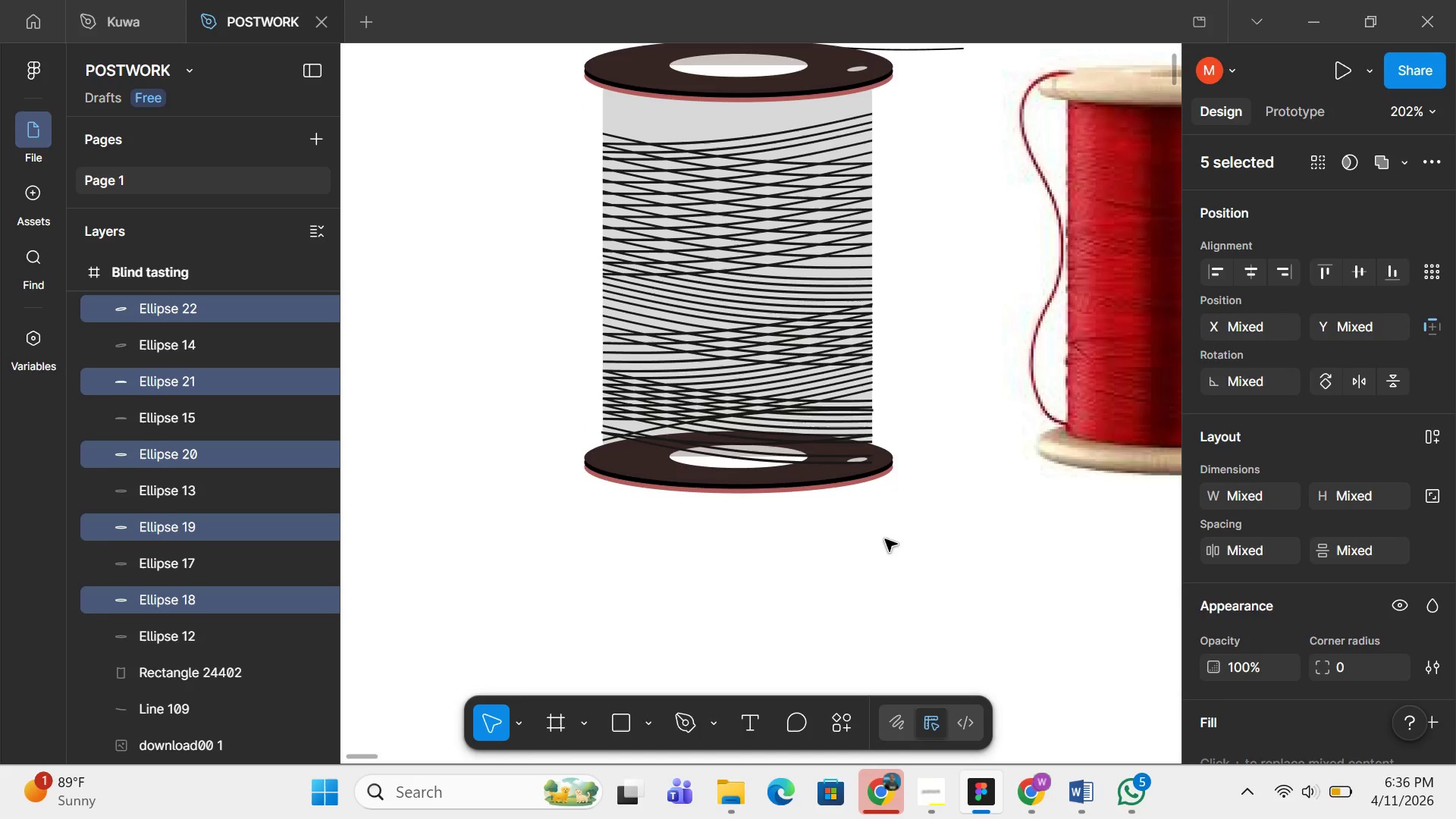 
hold_key(key=ControlLeft, duration=1.02)
scroll: coordinate [885, 539], scroll_direction: up, amount: 13.0
 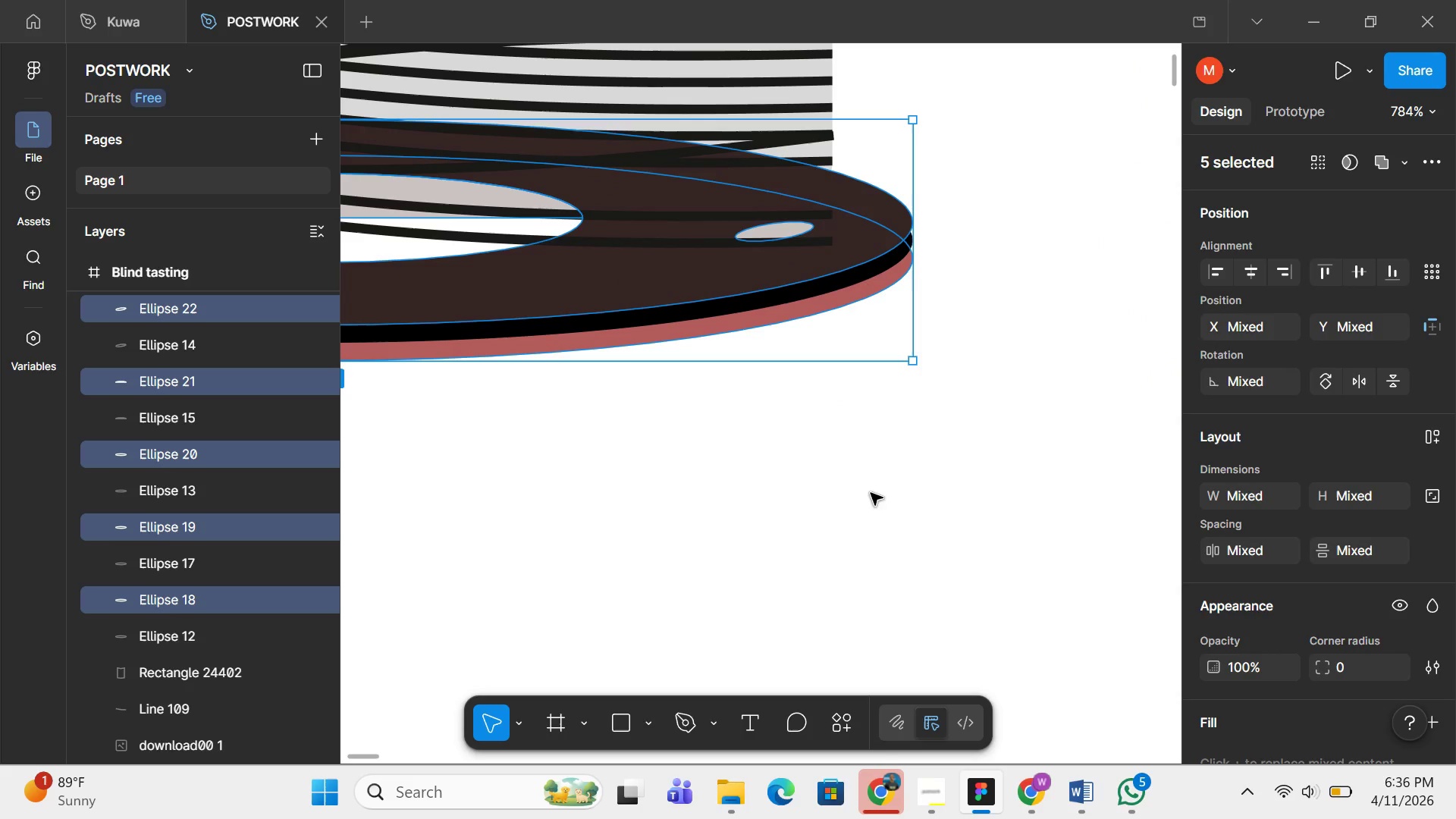 
left_click([871, 493])
 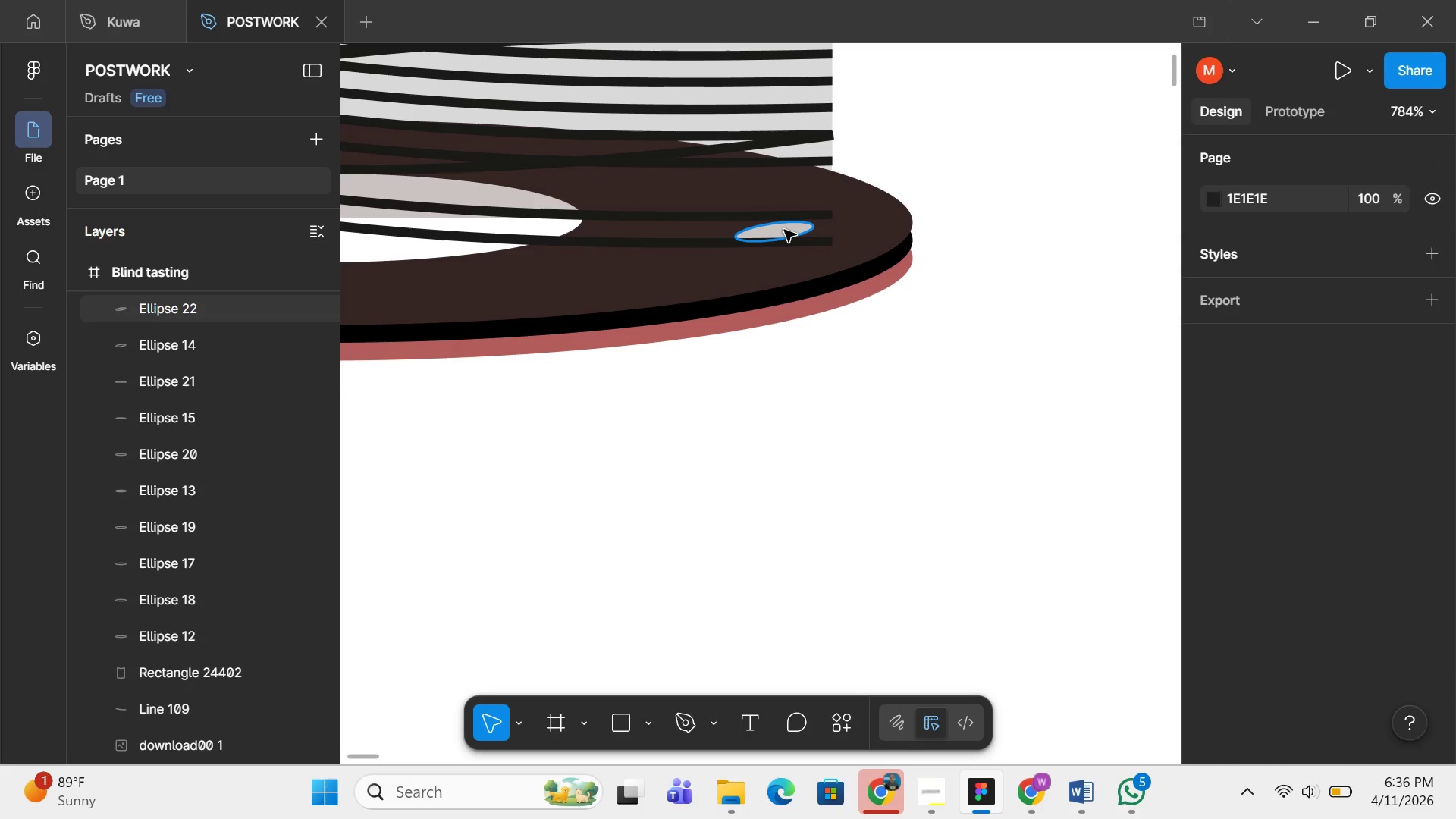 
left_click([784, 230])
 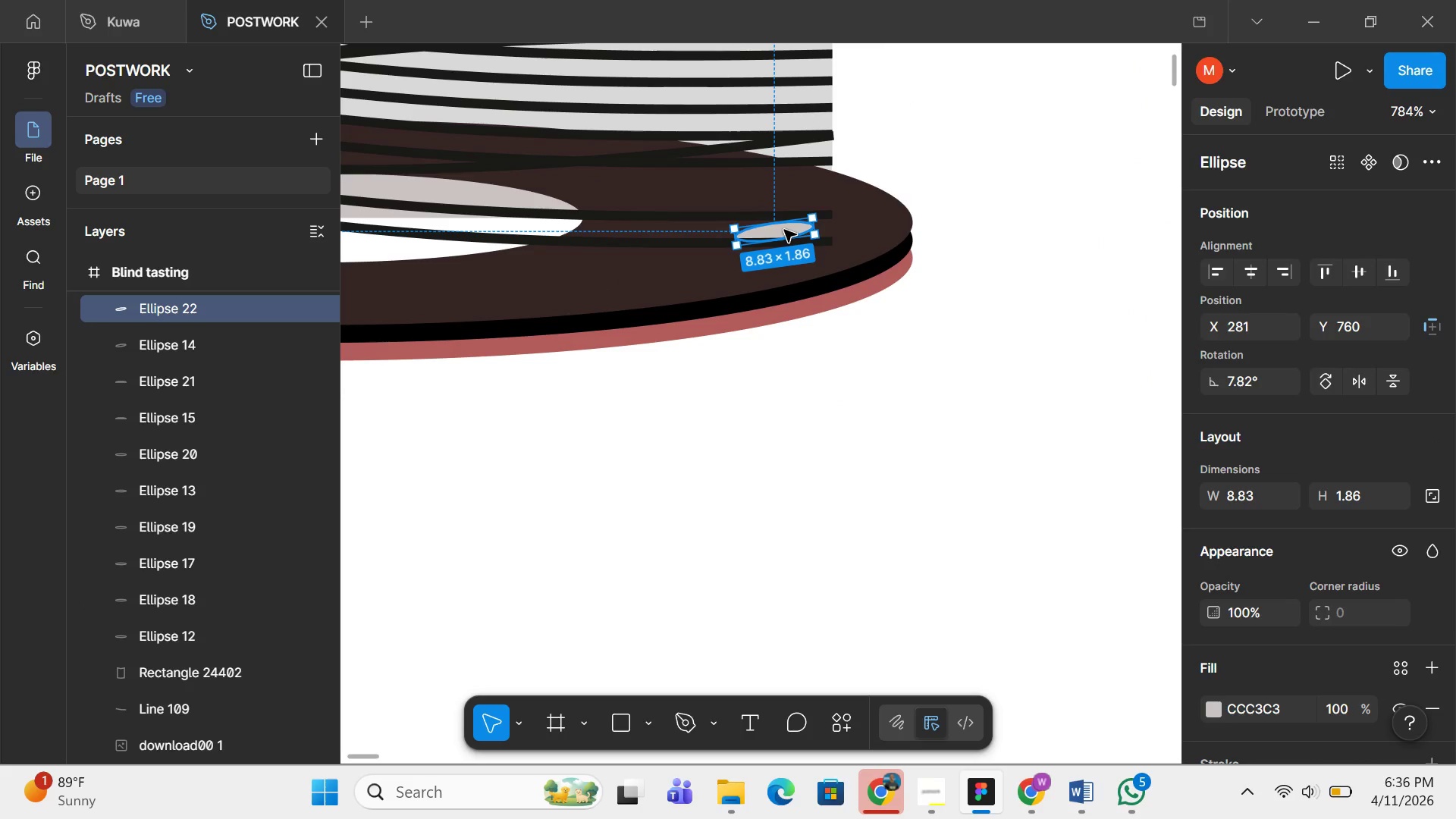 
wait(6.17)
 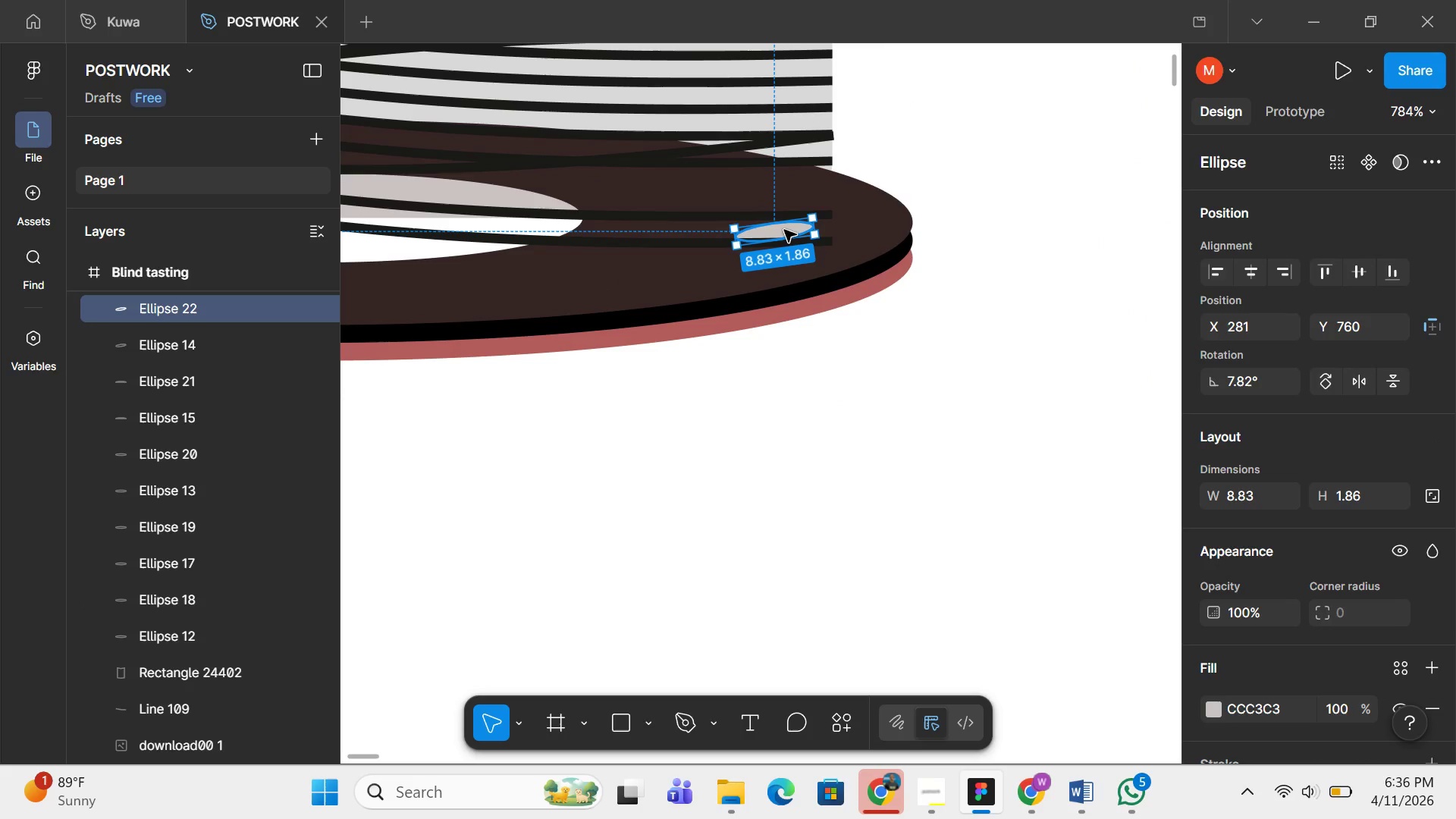 
key(Backspace)
 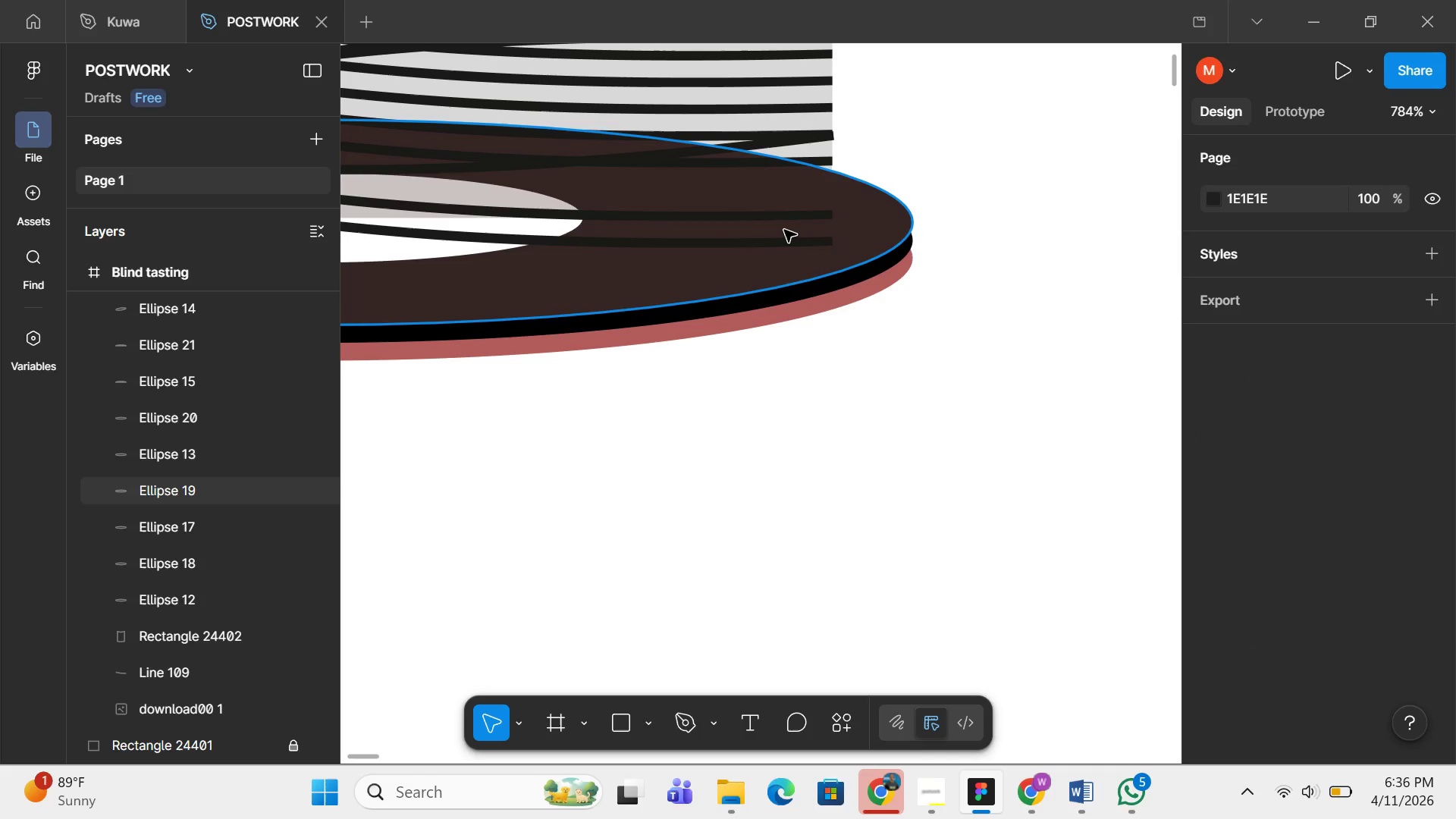 
hold_key(key=ControlLeft, duration=1.11)
 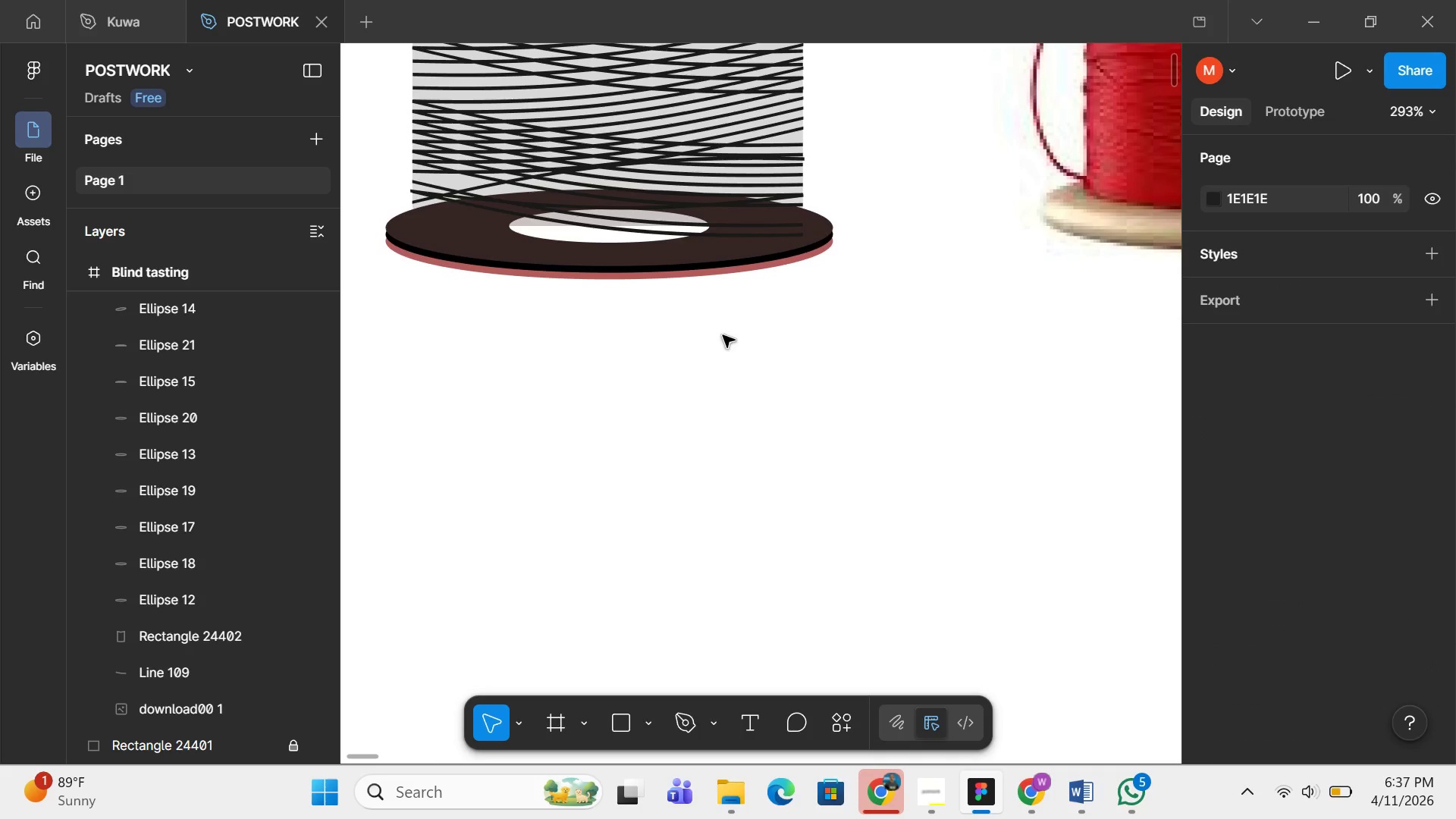 
hold_key(key=ControlLeft, duration=7.88)
 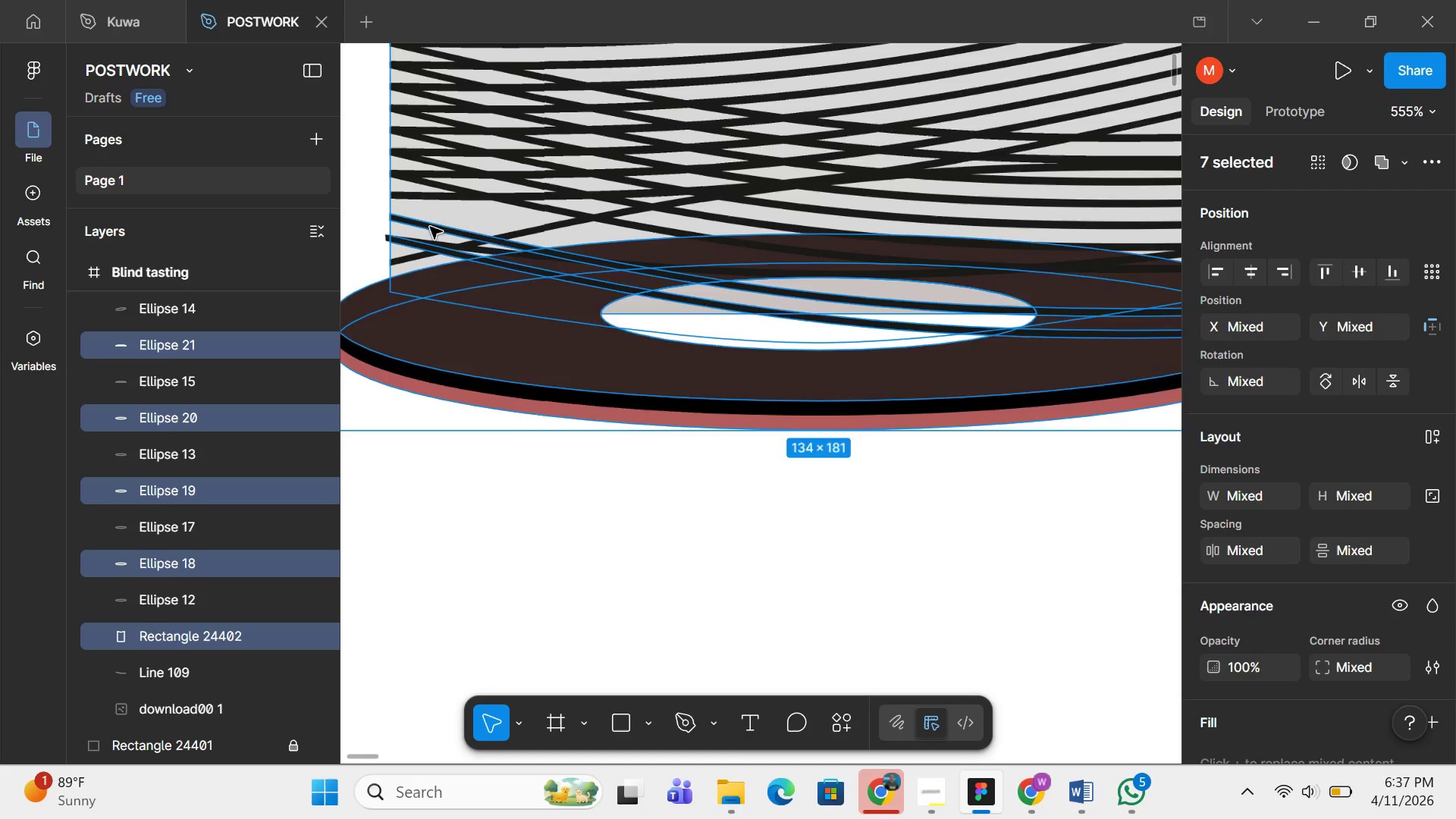 
scroll: coordinate [784, 230], scroll_direction: down, amount: 8.0
 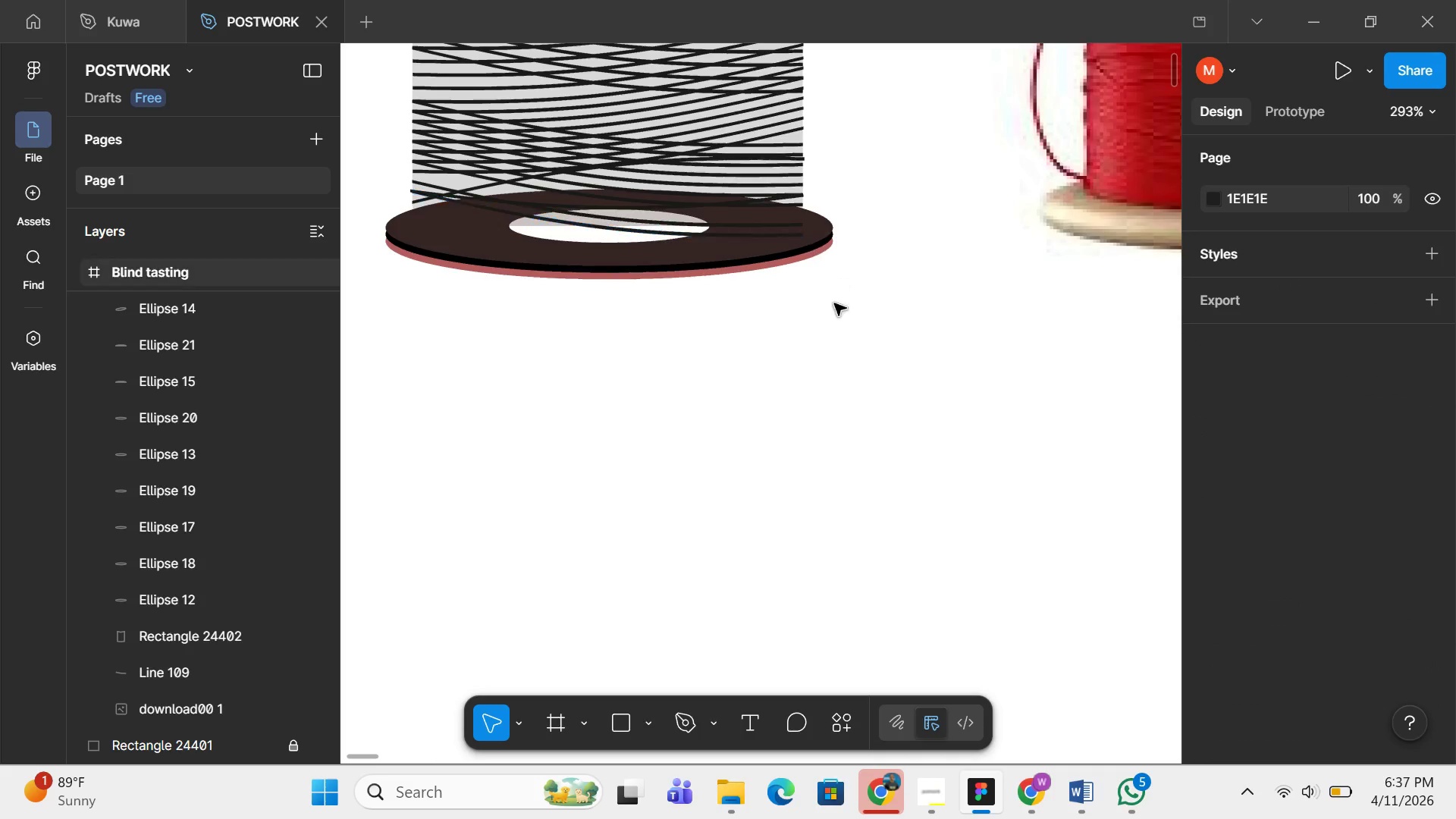 
left_click_drag(start_coordinate=[724, 329], to_coordinate=[409, 221])
 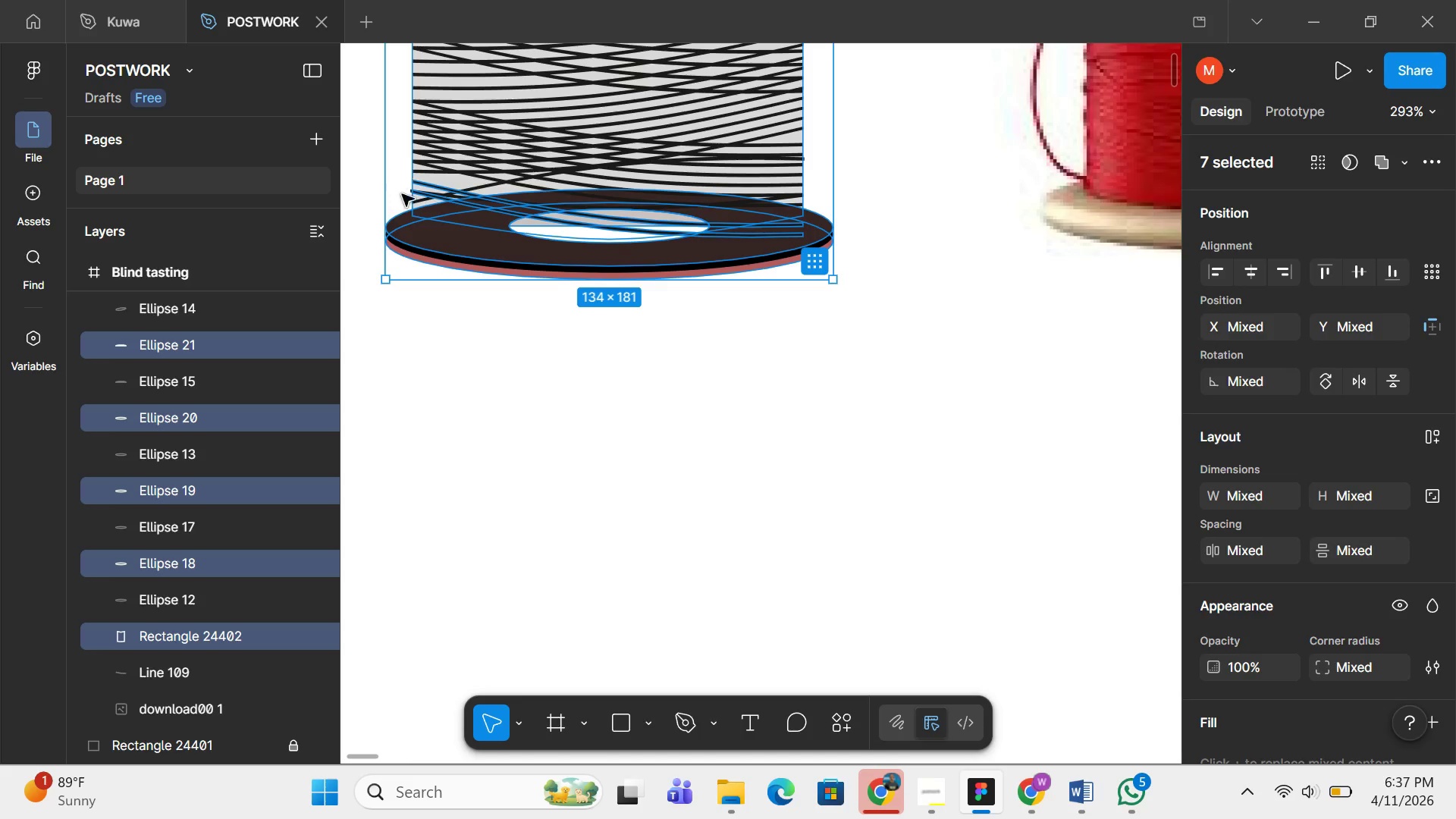 
scroll: coordinate [410, 204], scroll_direction: up, amount: 2.0
 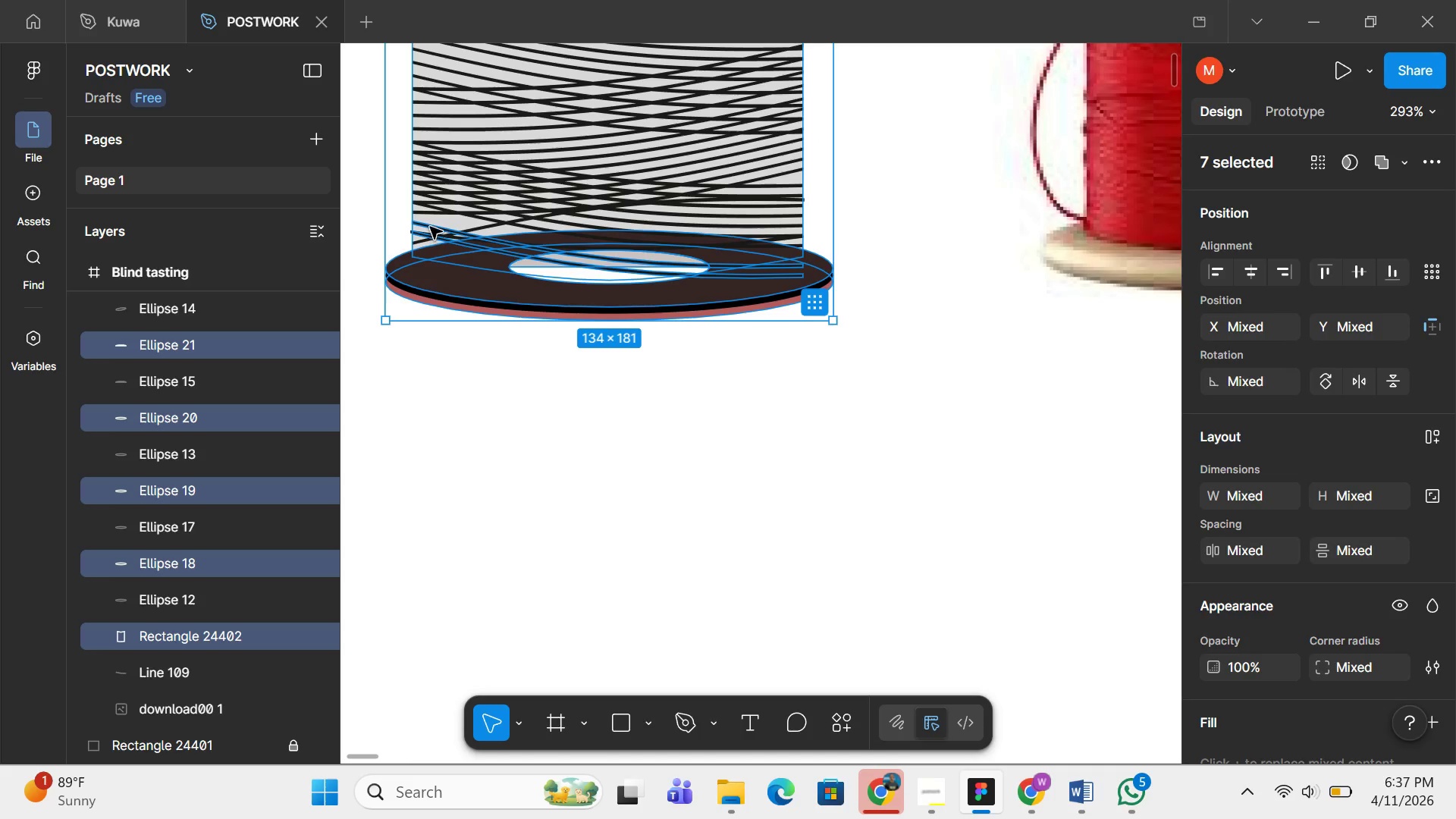 
hold_key(key=ControlLeft, duration=1.45)
 